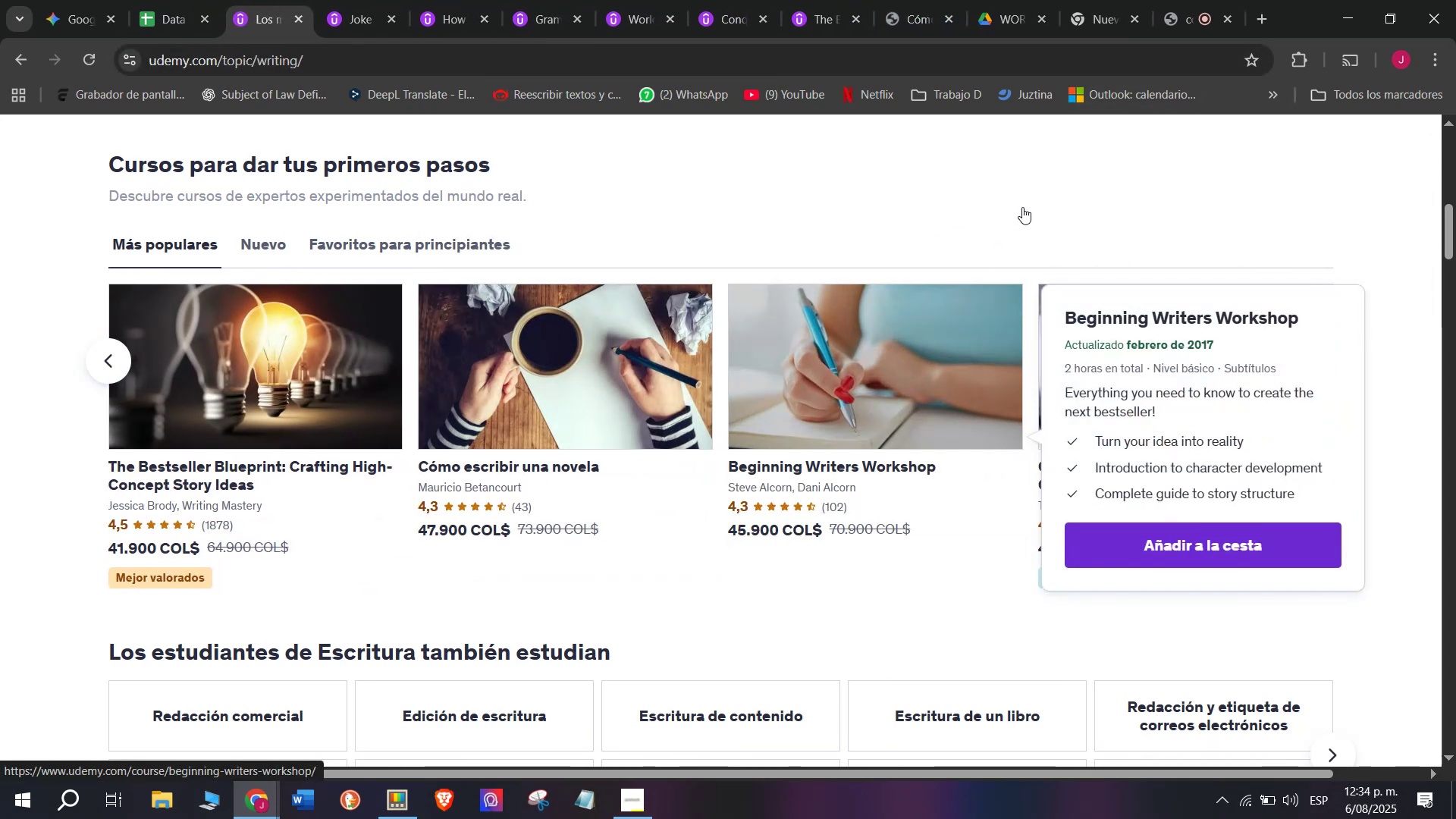 
hold_key(key=ControlLeft, duration=0.42)
left_click([1174, 334])
 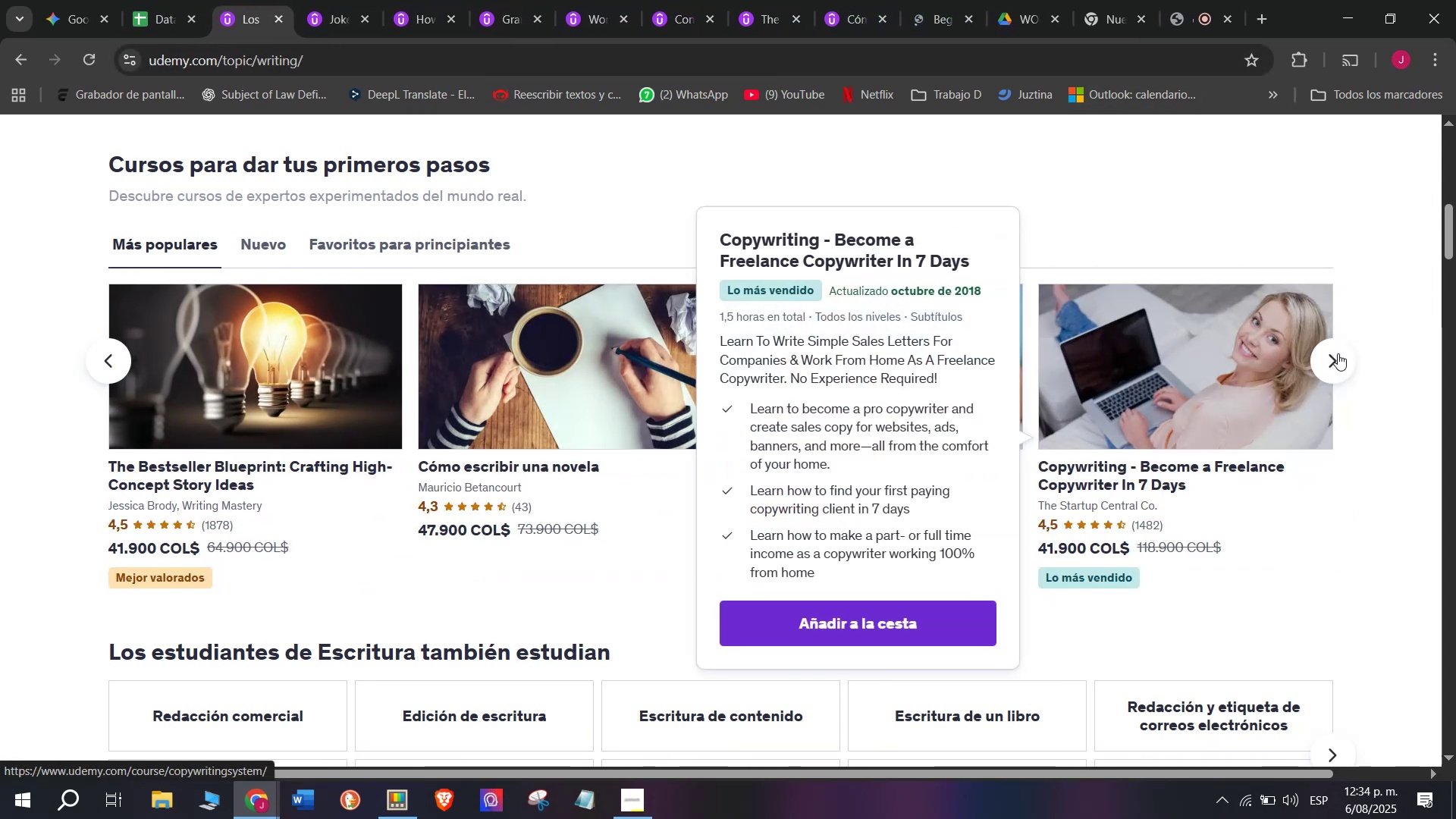 
left_click([1344, 353])
 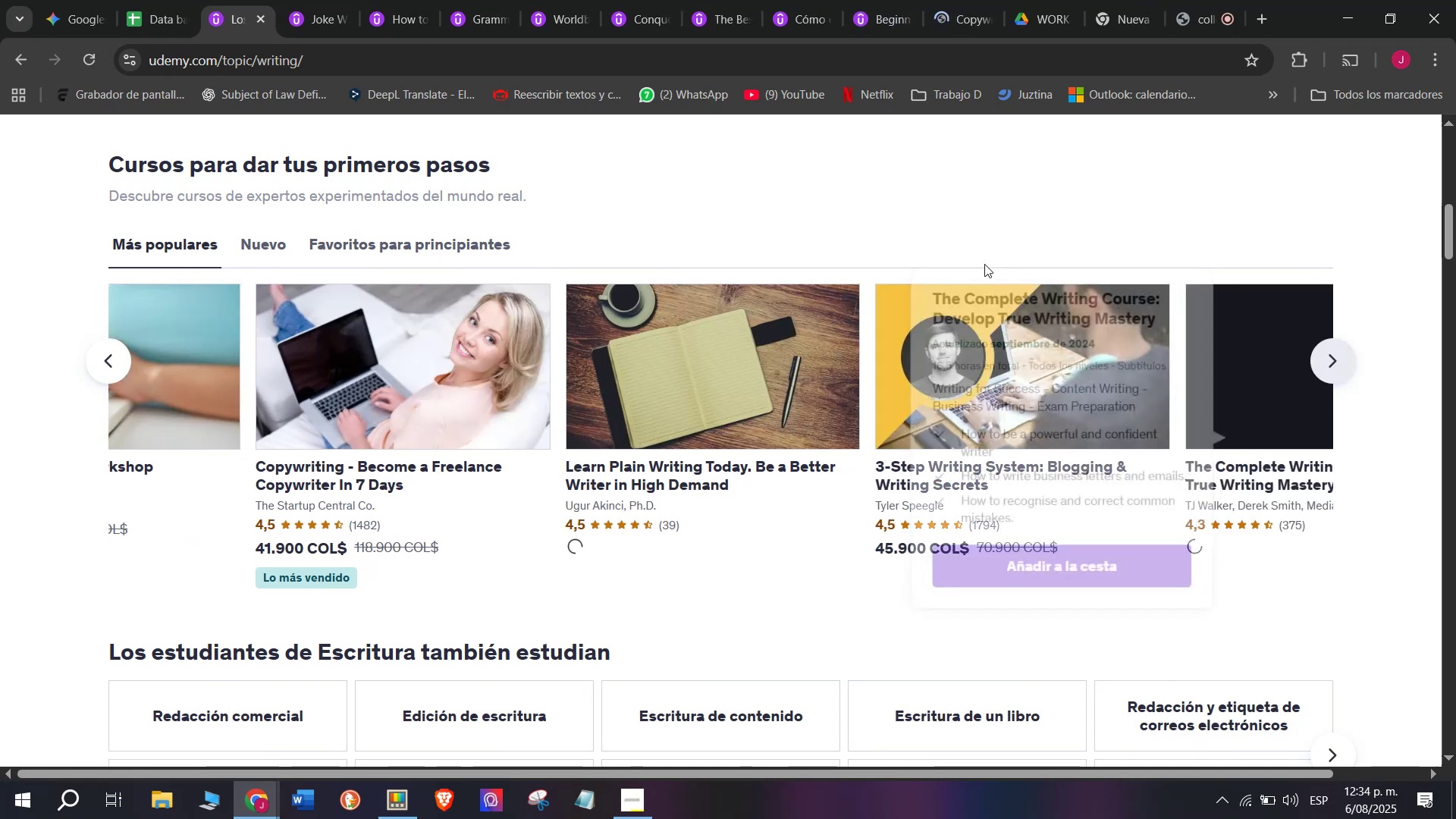 
hold_key(key=ControlLeft, duration=0.49)
left_click([455, 351])
 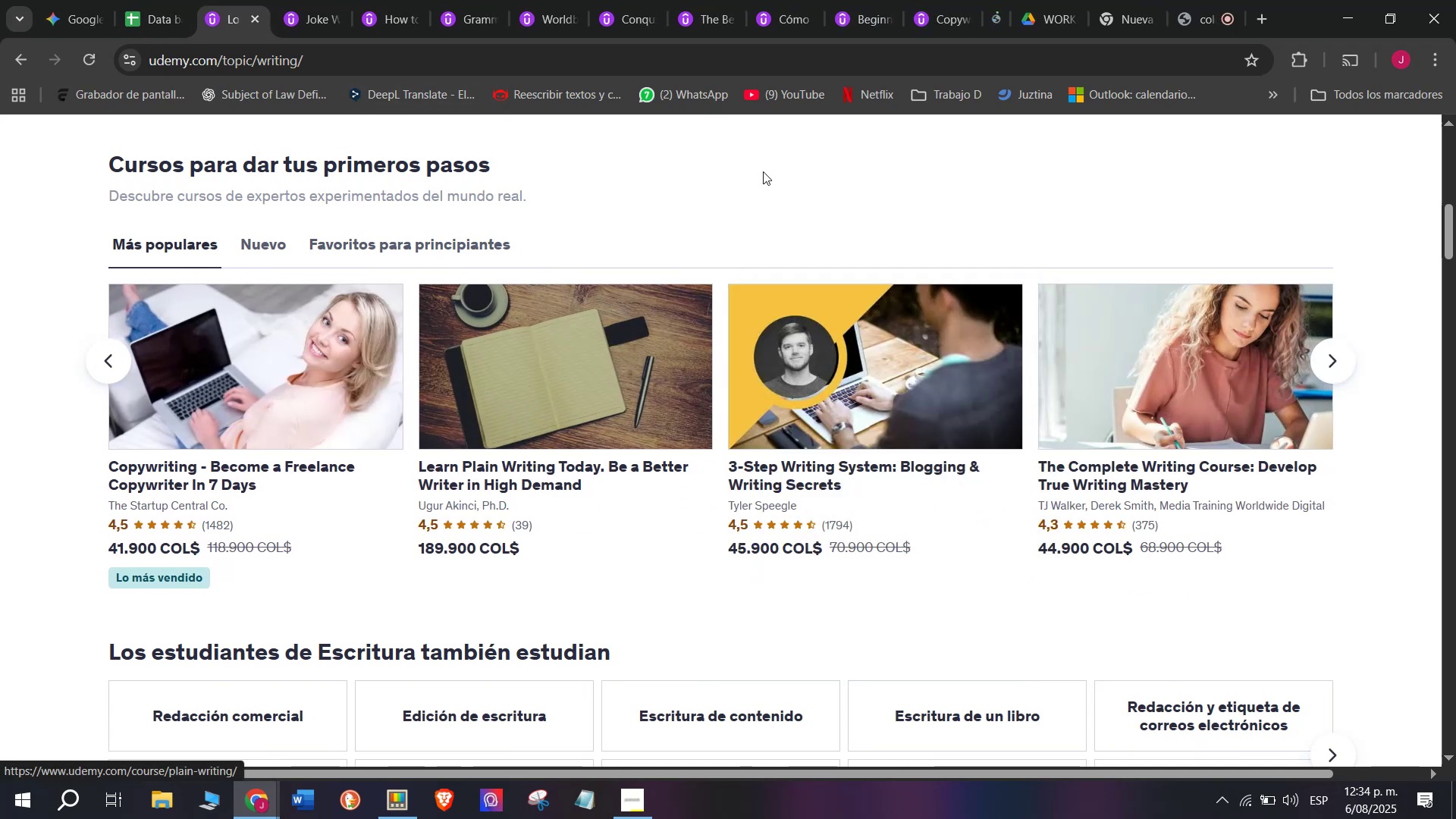 
hold_key(key=ControlLeft, duration=0.5)
left_click([843, 317])
 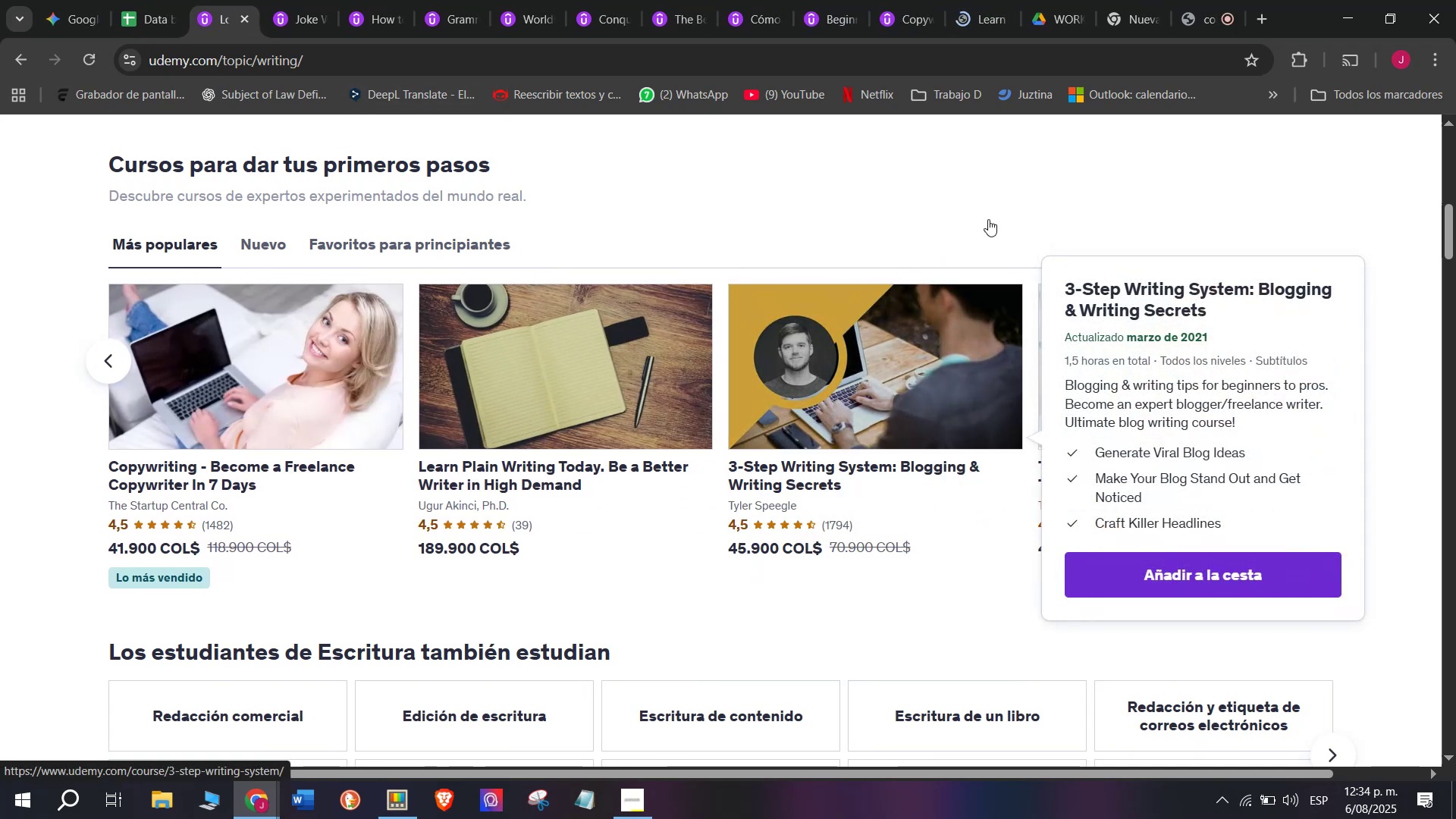 
hold_key(key=ControlLeft, duration=0.32)
left_click([1238, 343])
 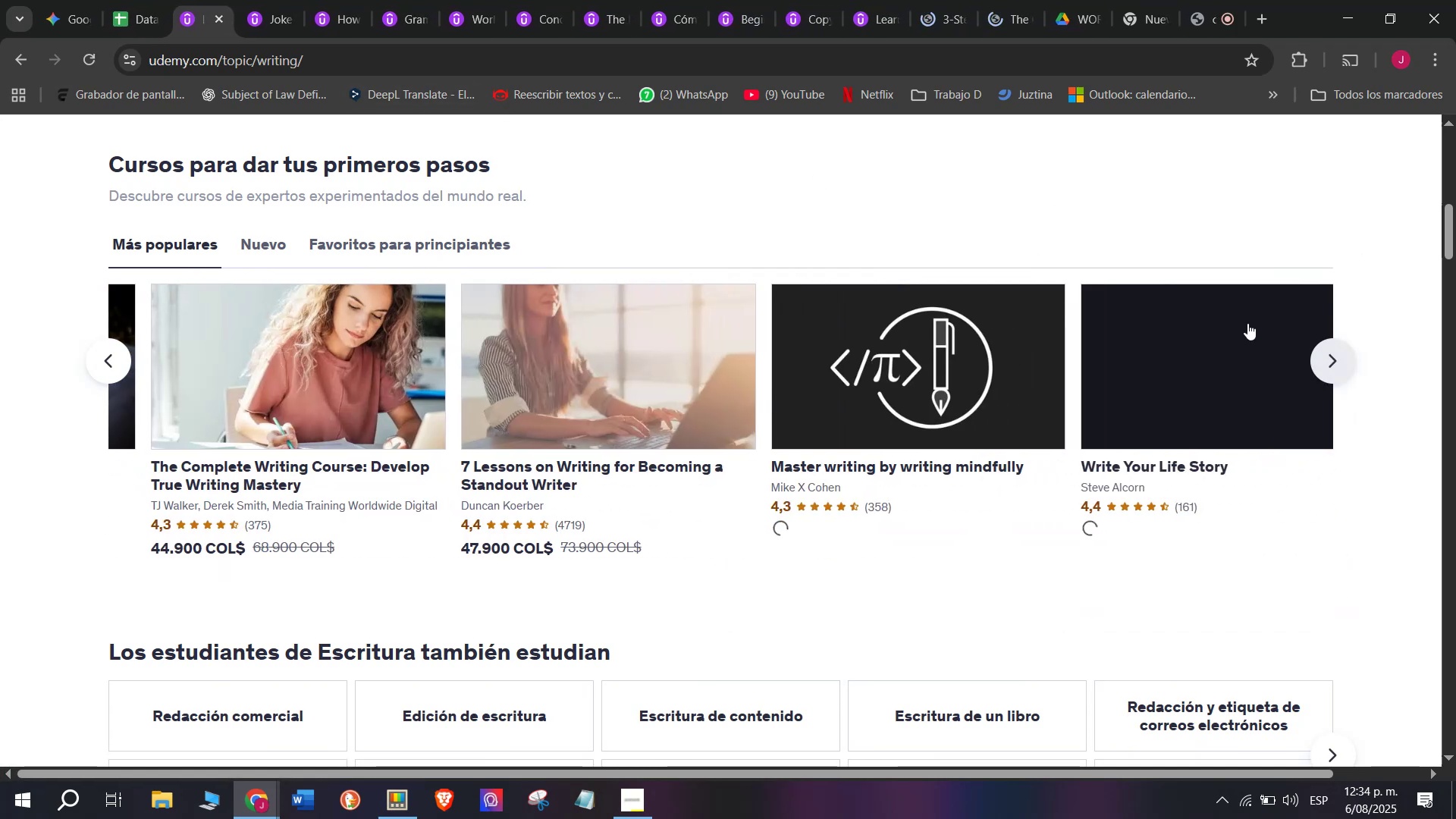 
hold_key(key=ControlLeft, duration=0.36)
left_click([465, 328])
 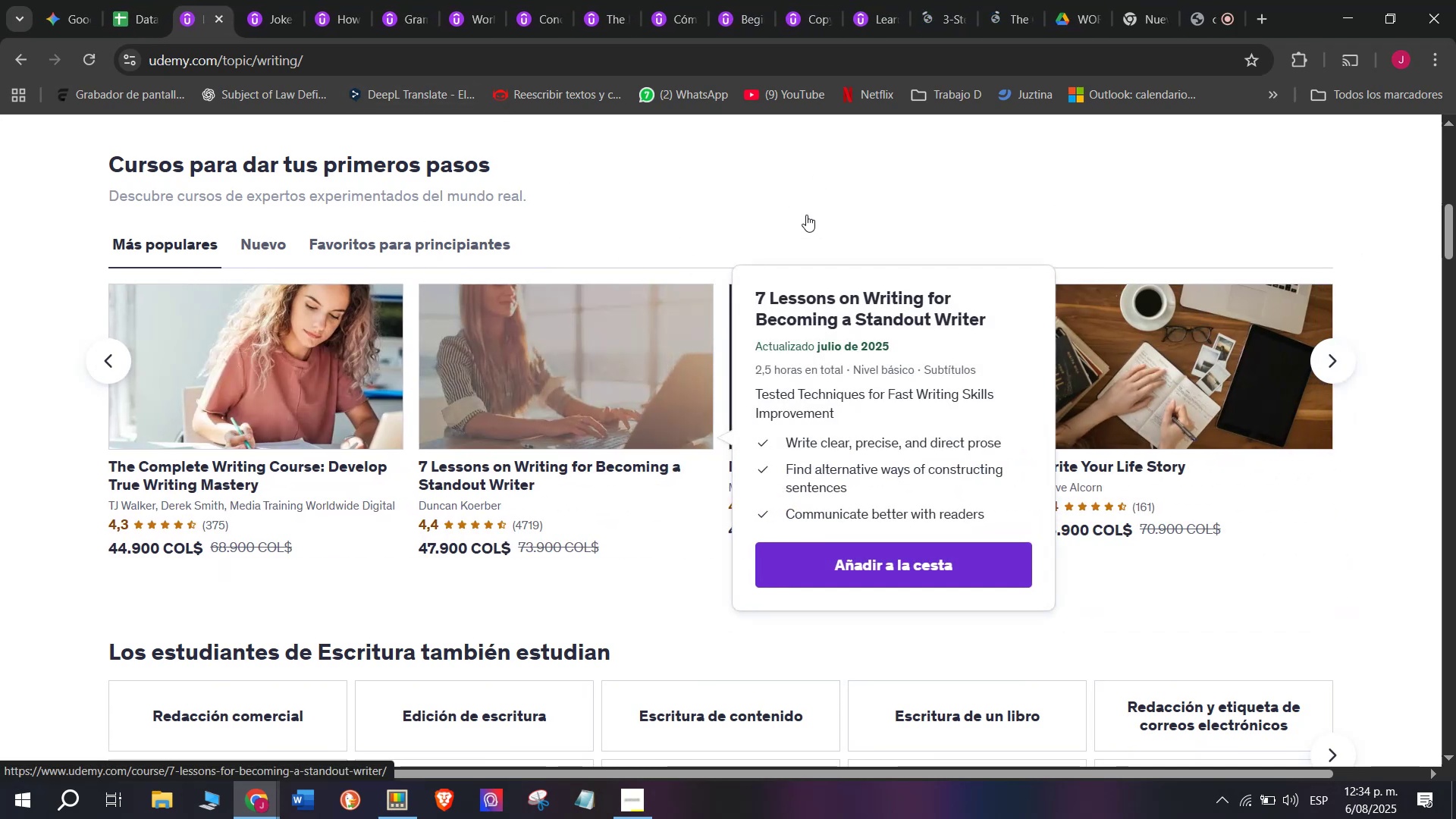 
hold_key(key=ControlLeft, duration=0.36)
left_click([830, 344])
 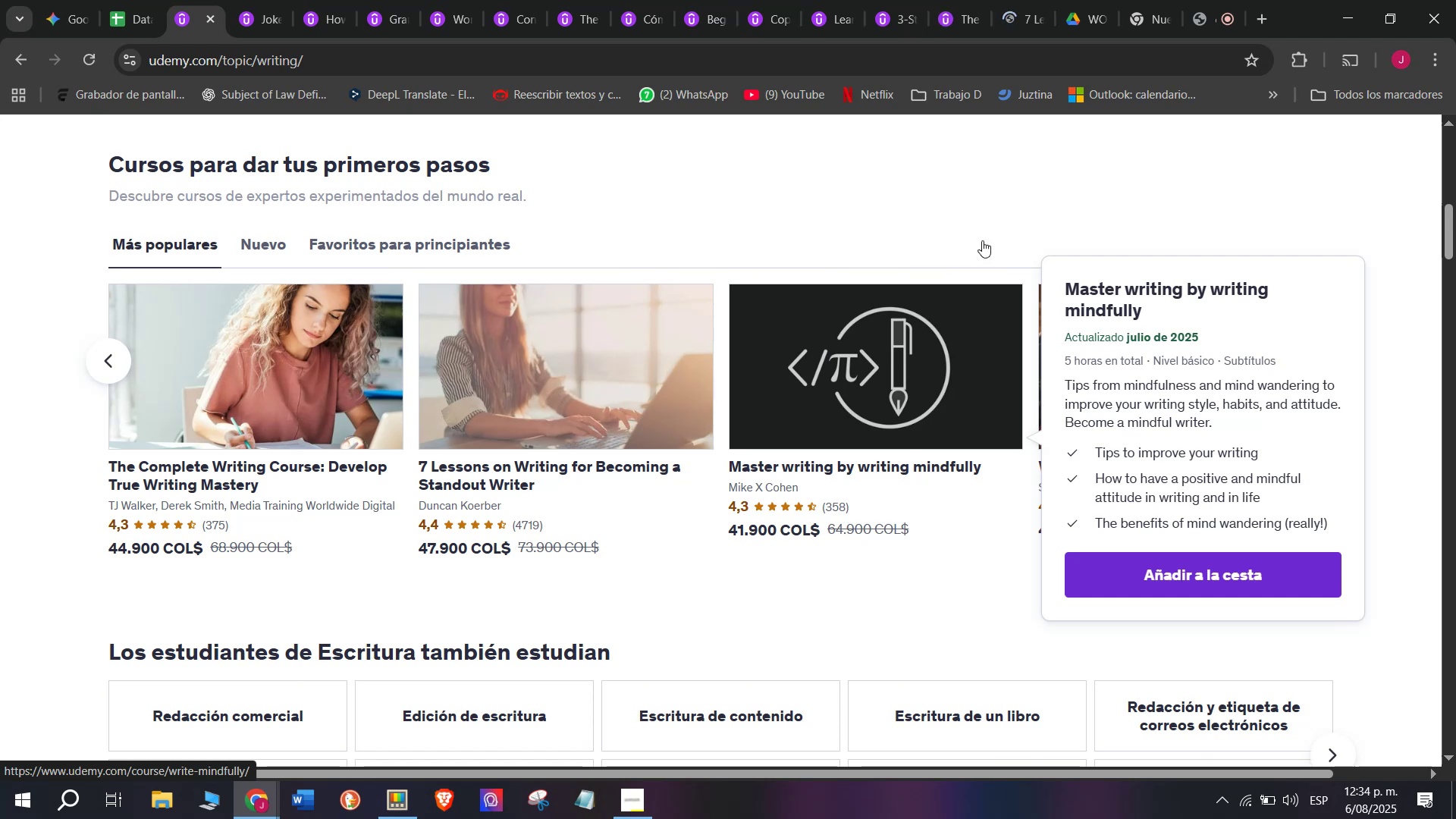 
hold_key(key=ControlLeft, duration=0.34)
left_click([1123, 314])
 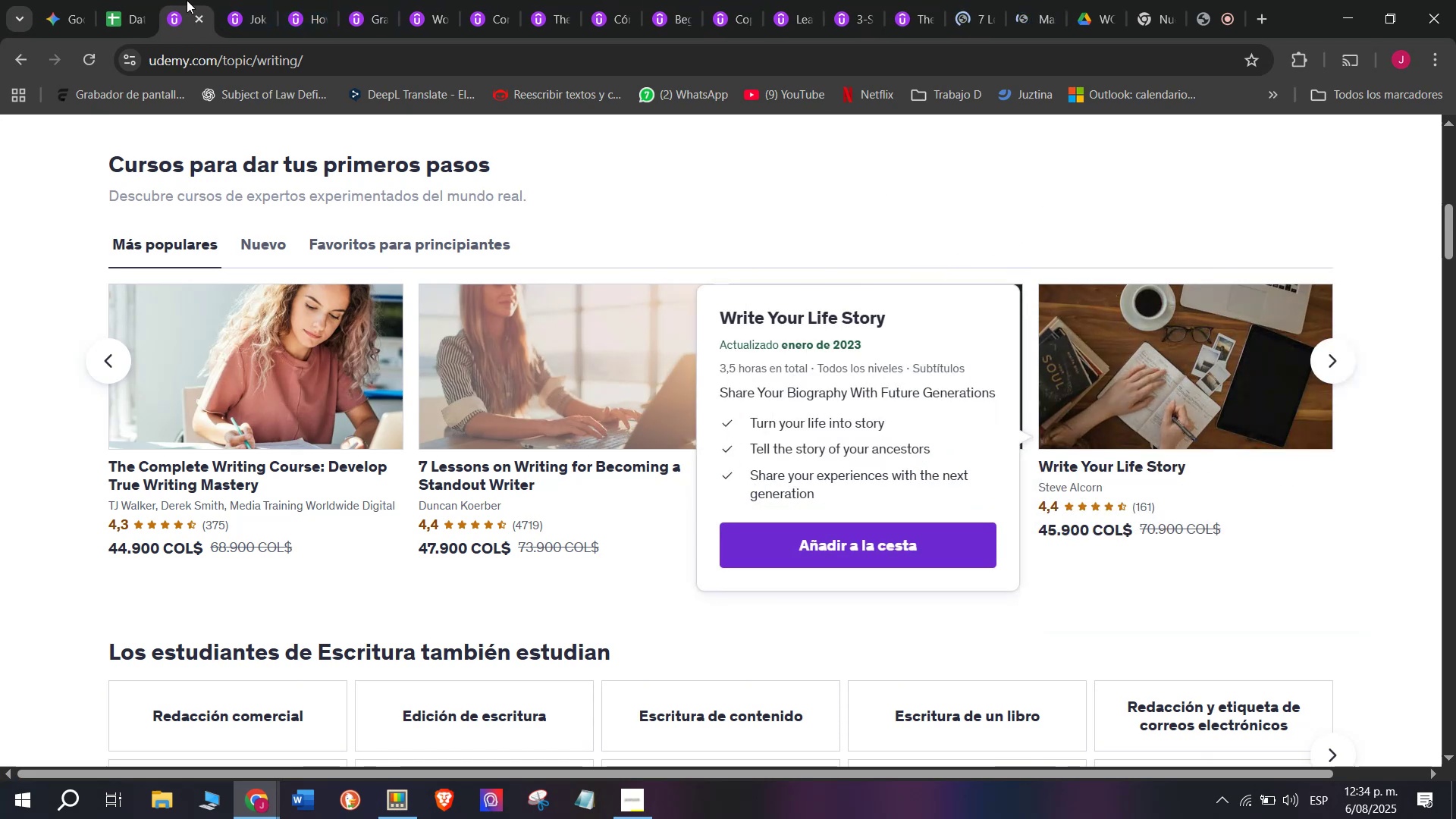 
left_click_drag(start_coordinate=[173, 0], to_coordinate=[1063, 0])
 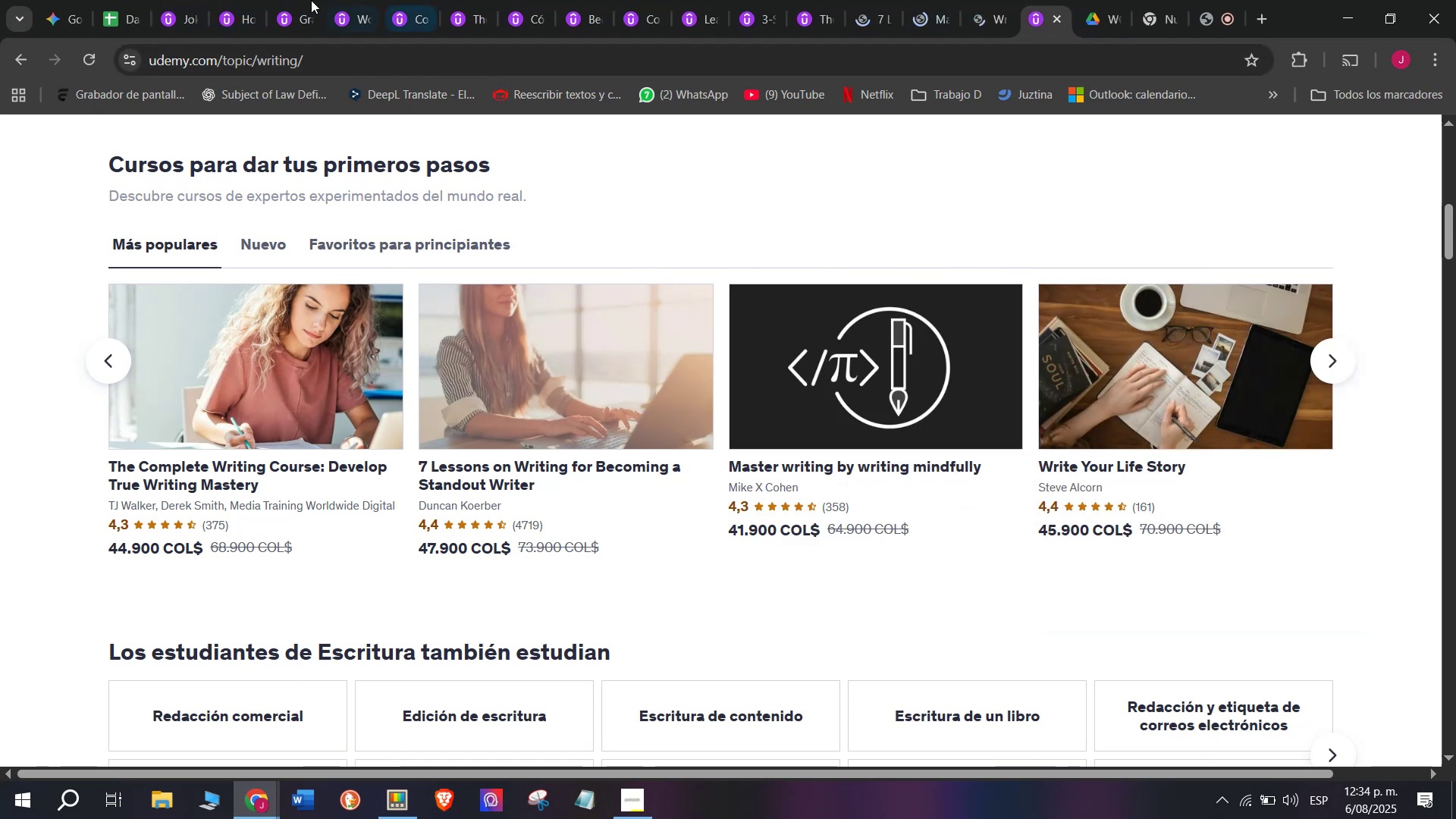 
left_click([194, 0])
 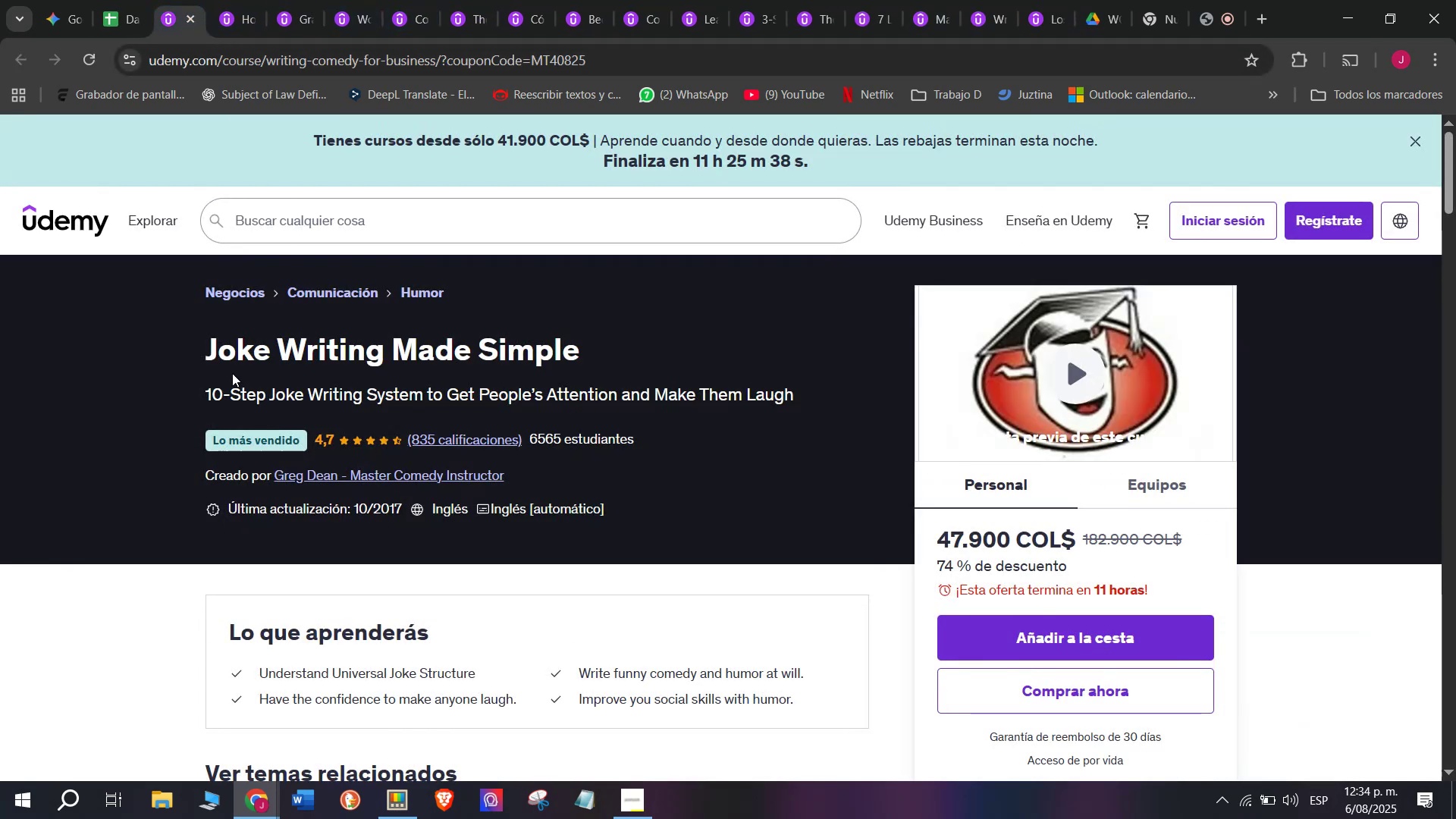 
left_click_drag(start_coordinate=[207, 343], to_coordinate=[660, 356])
 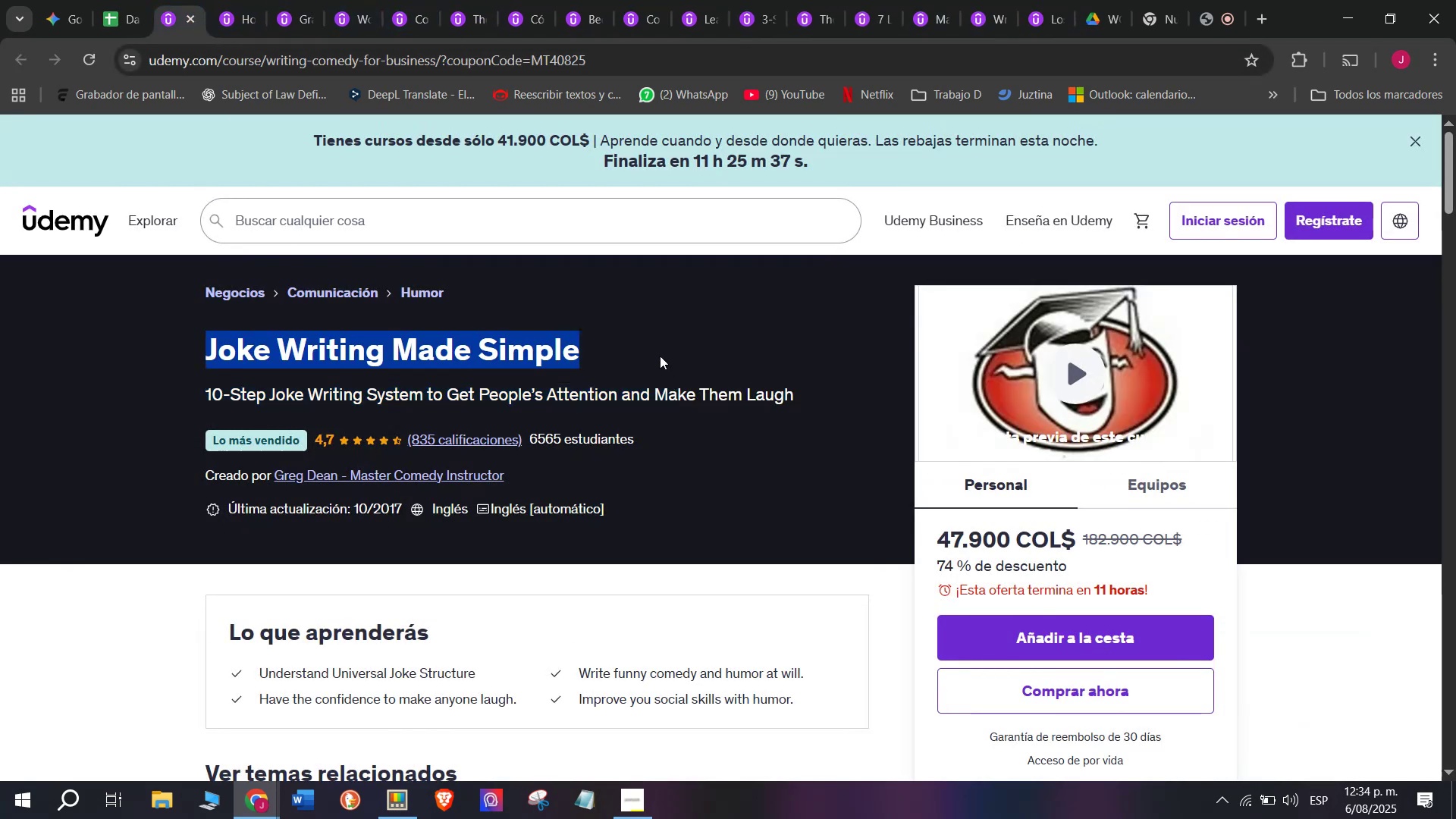 
key(Control+ControlLeft)
 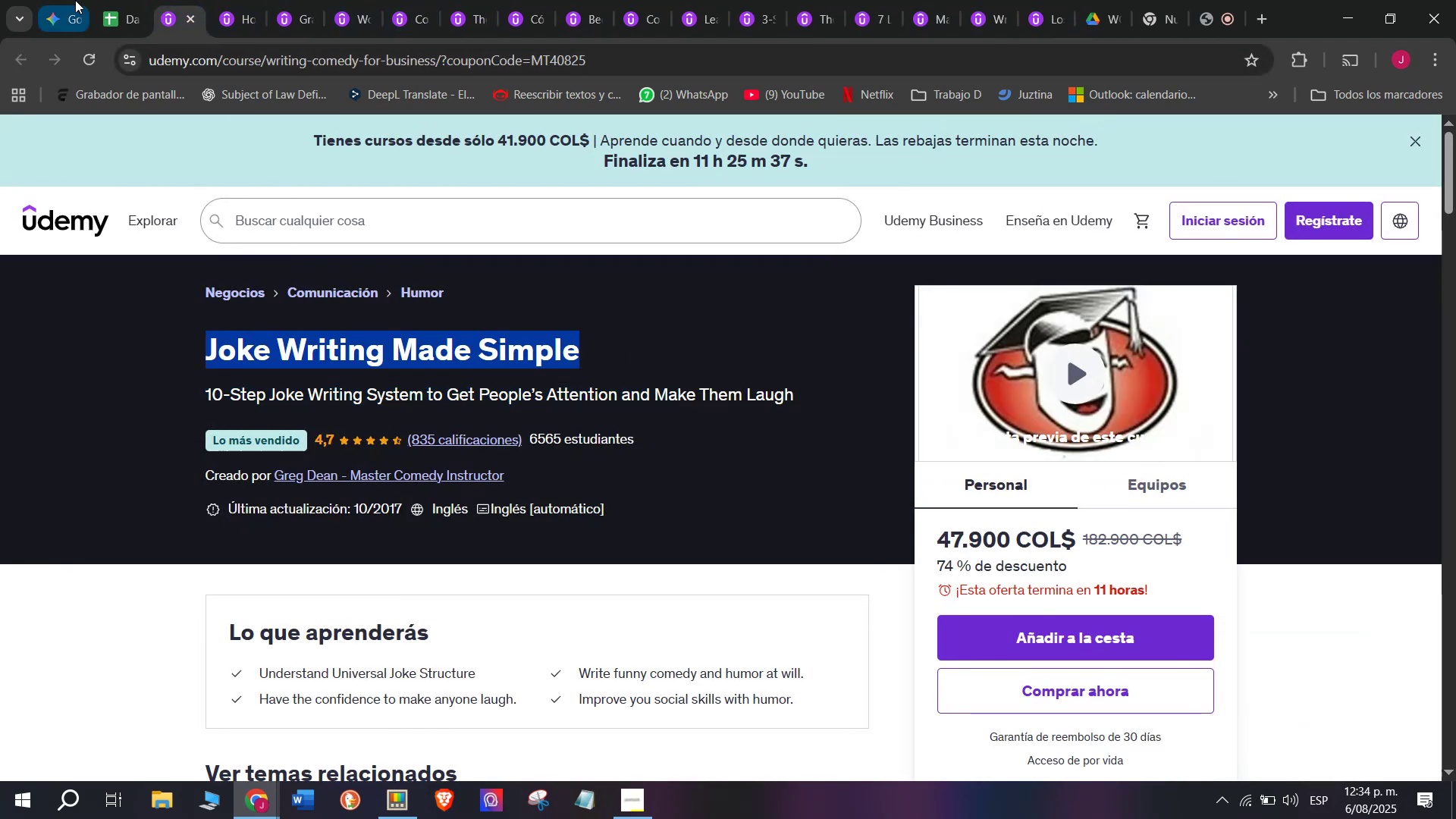 
key(Break)
 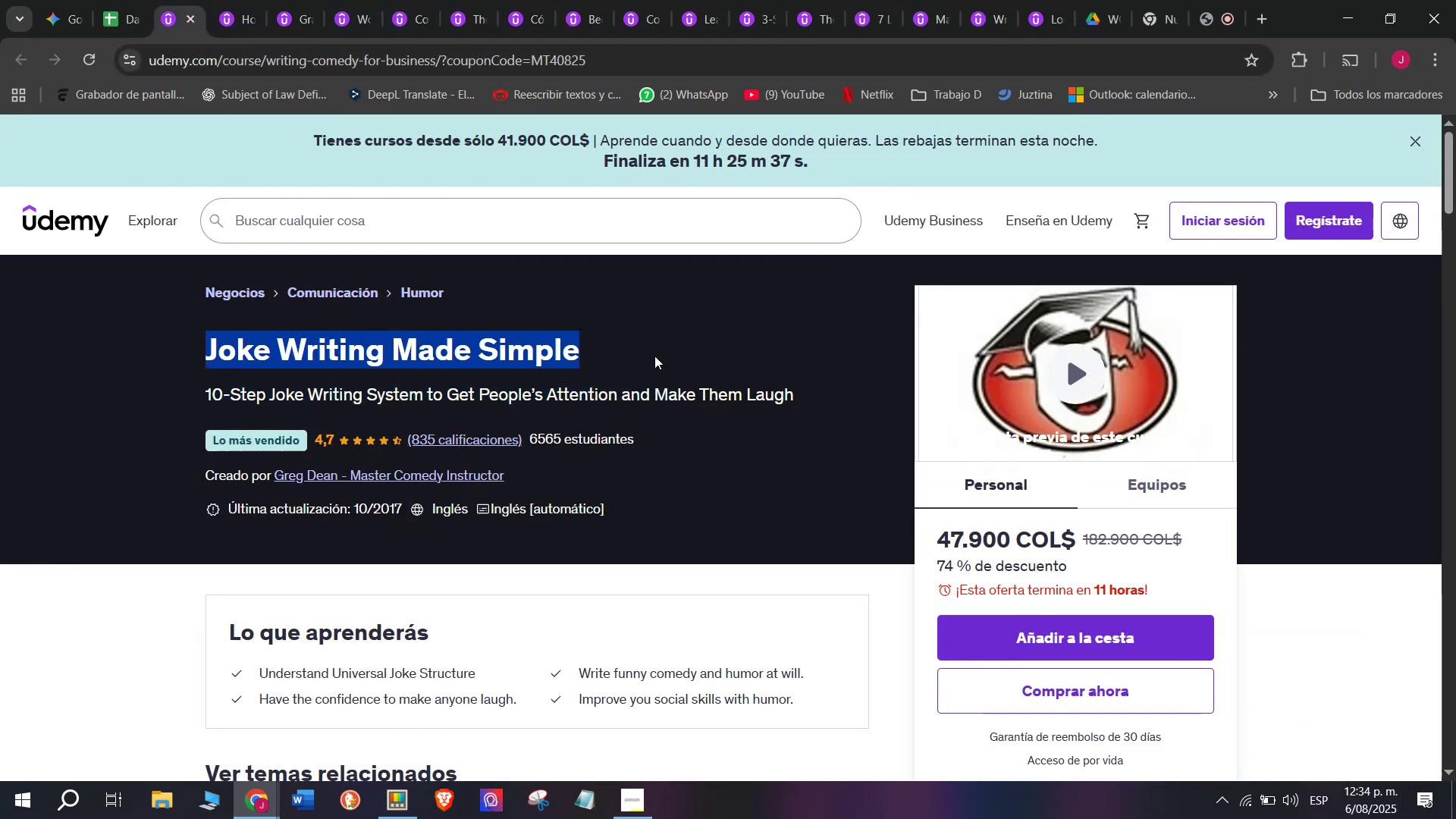 
key(Control+C)
 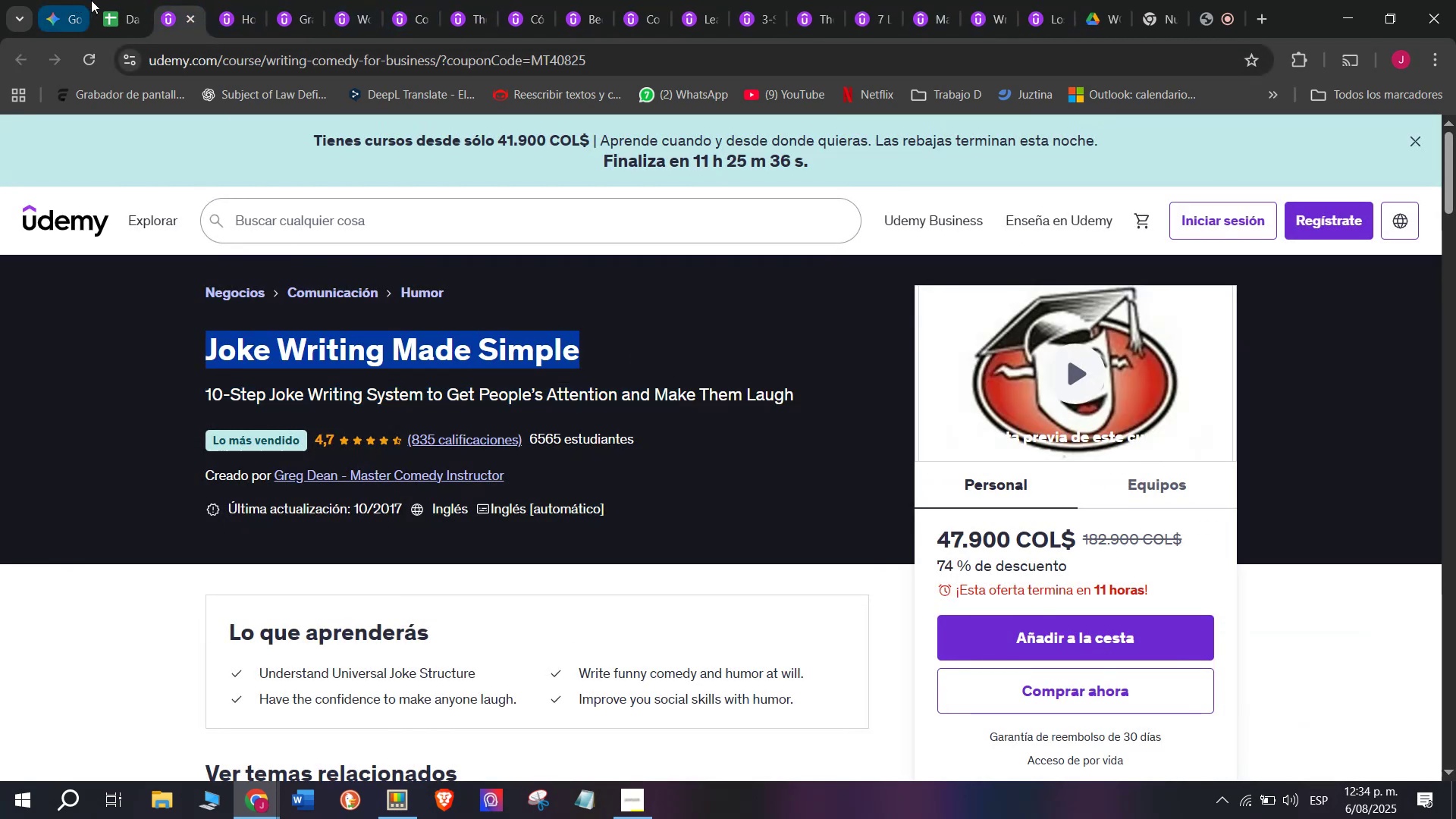 
left_click([107, 0])
 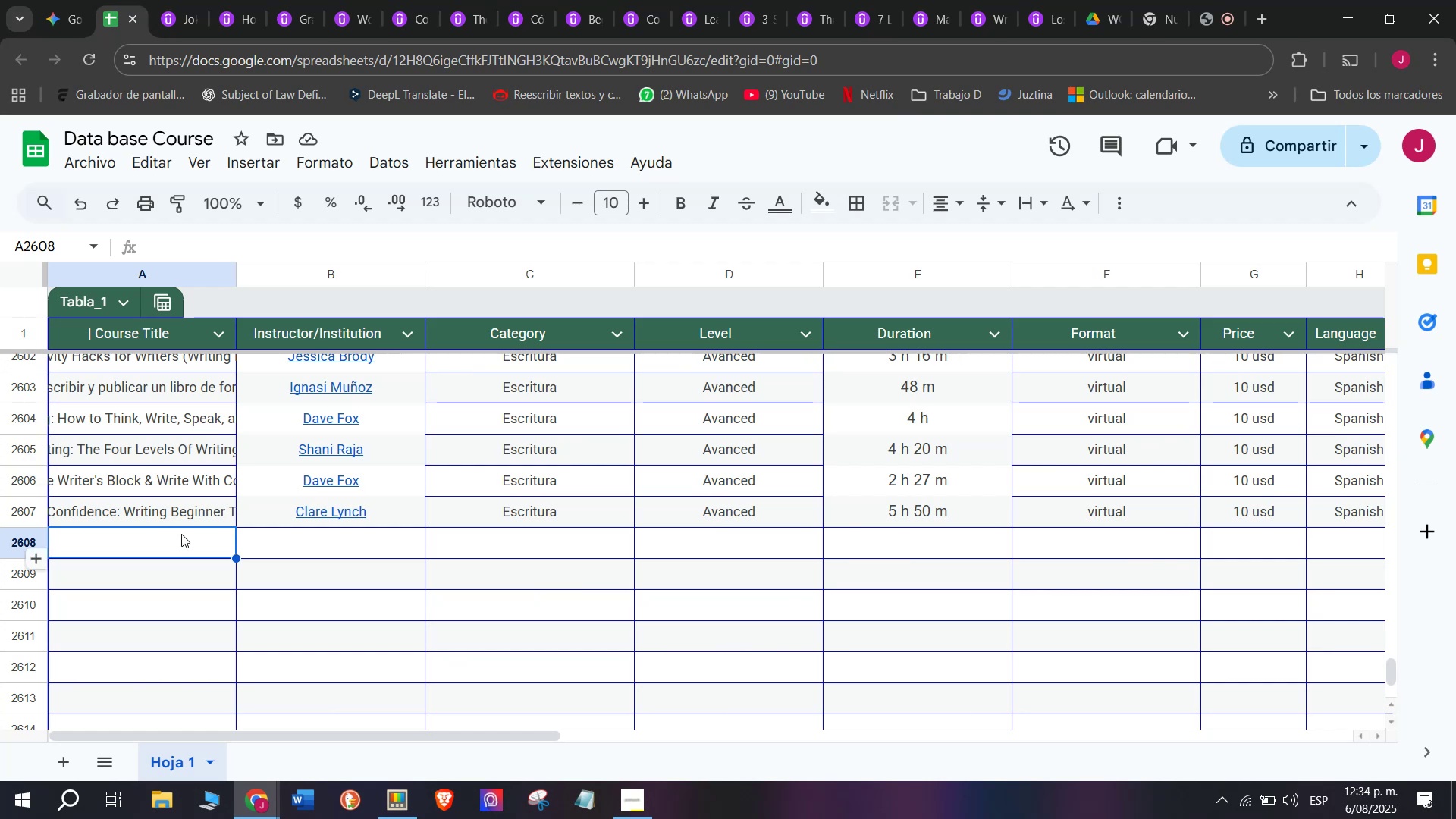 
left_click([184, 542])
 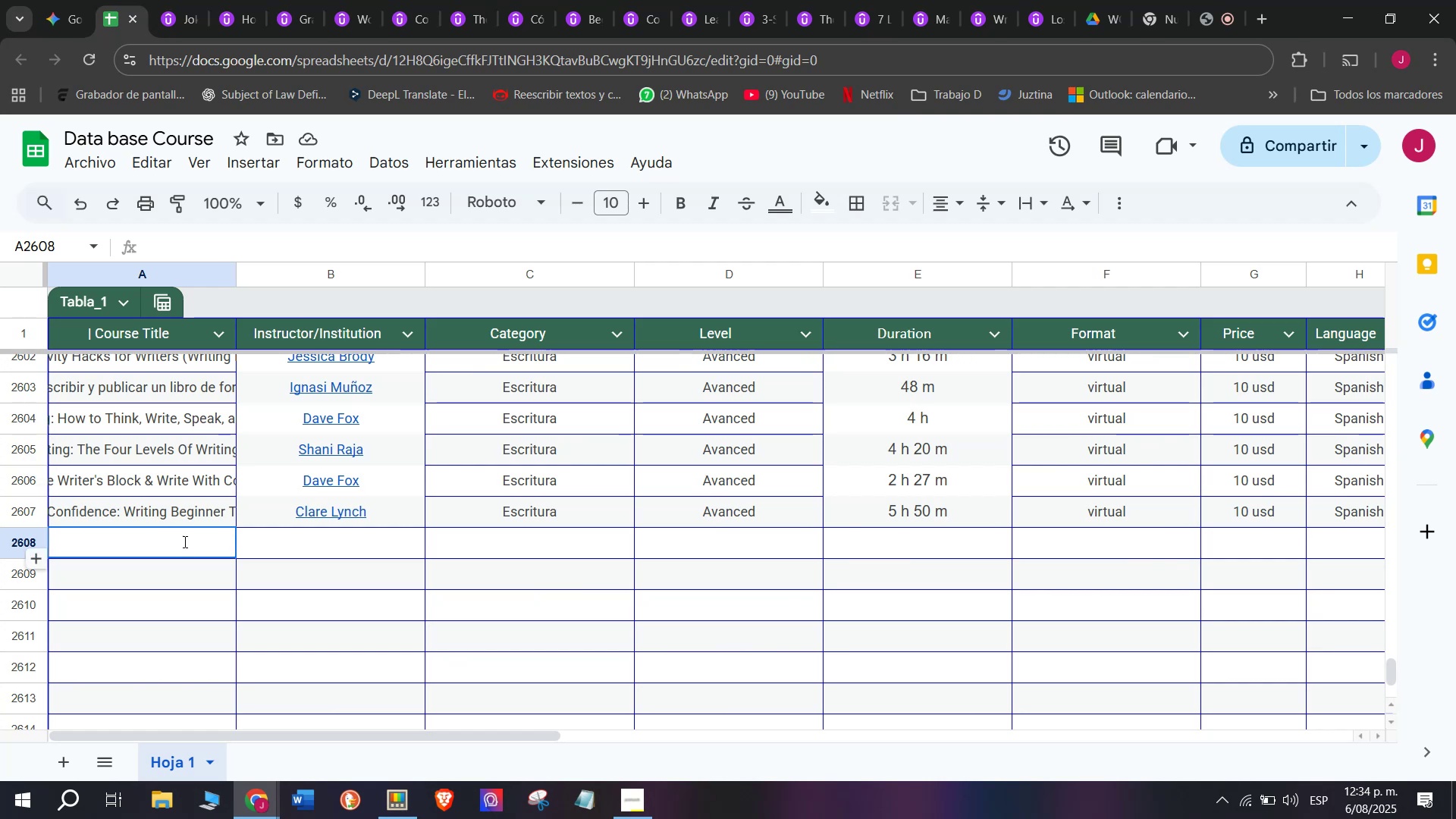 
key(Control+ControlLeft)
 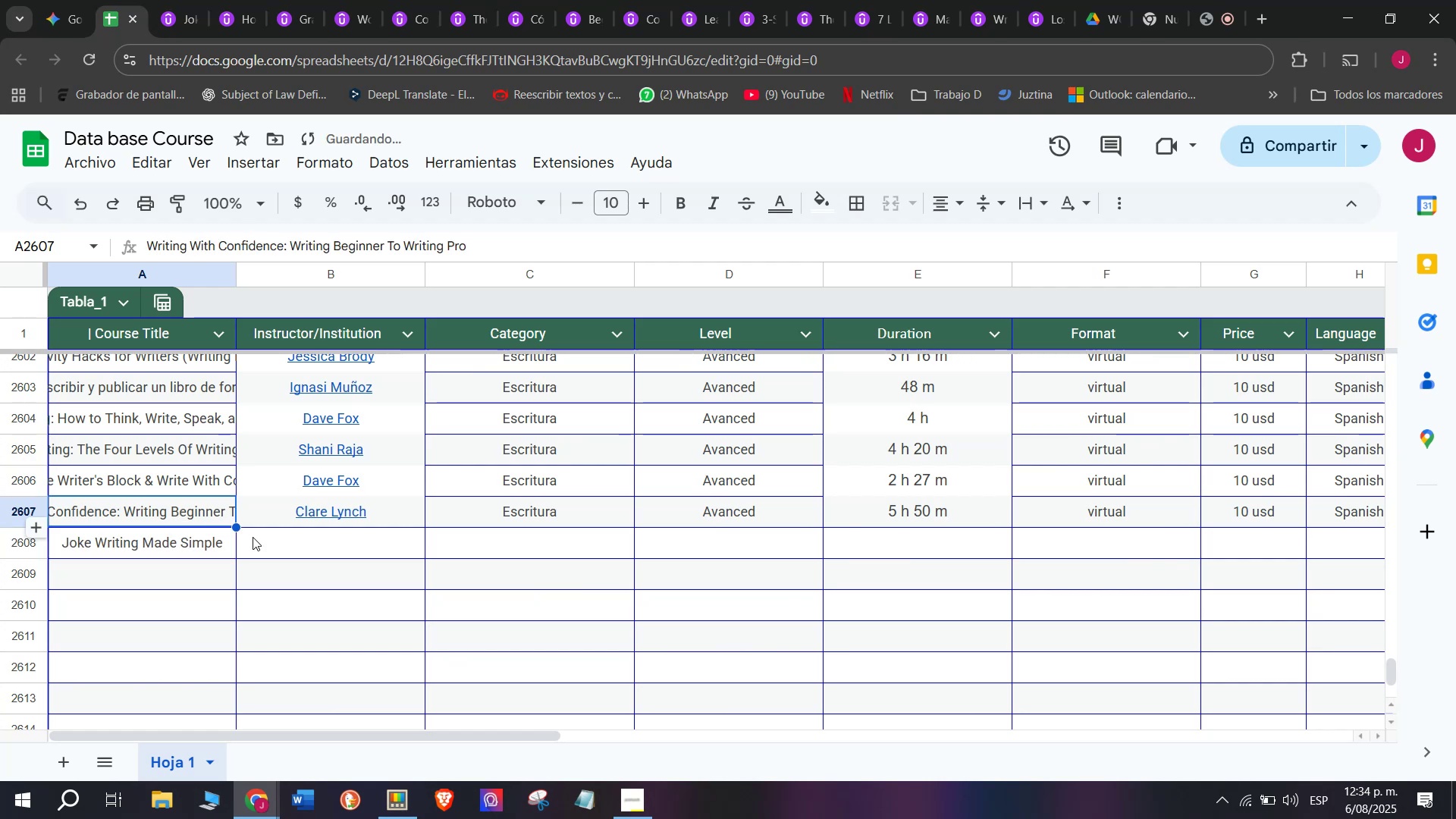 
key(Z)
 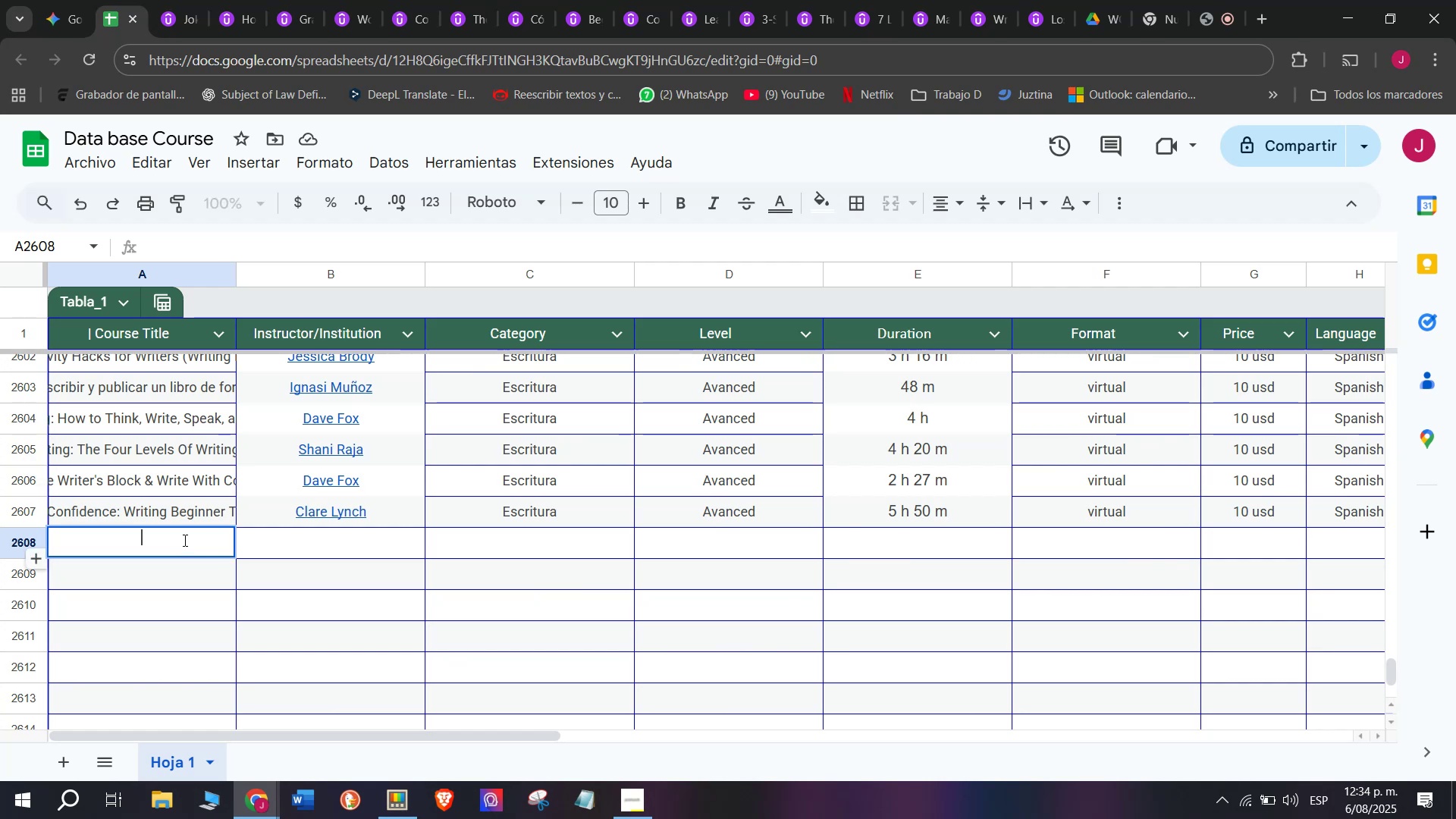 
key(Control+V)
 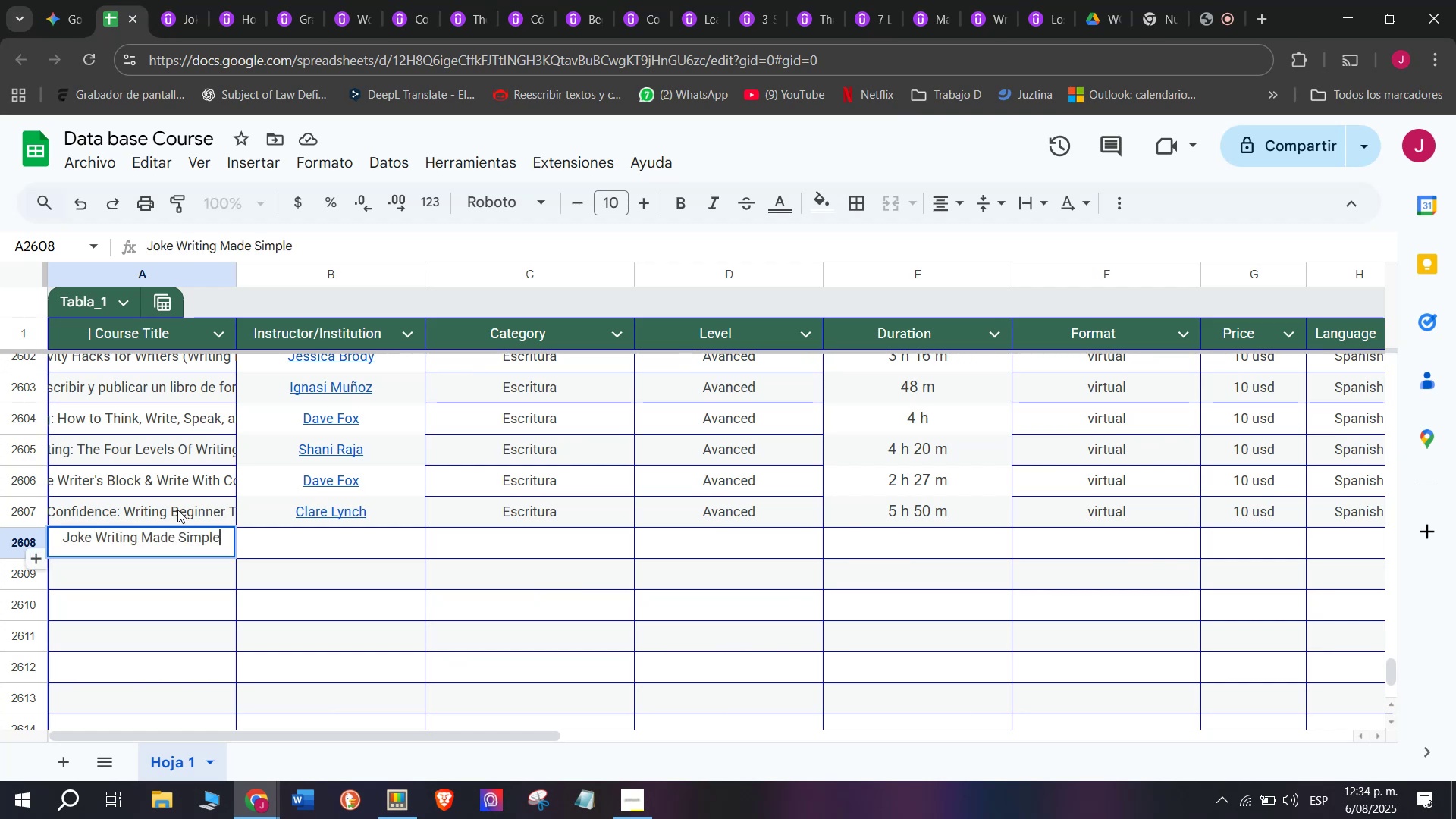 
left_click([177, 508])
 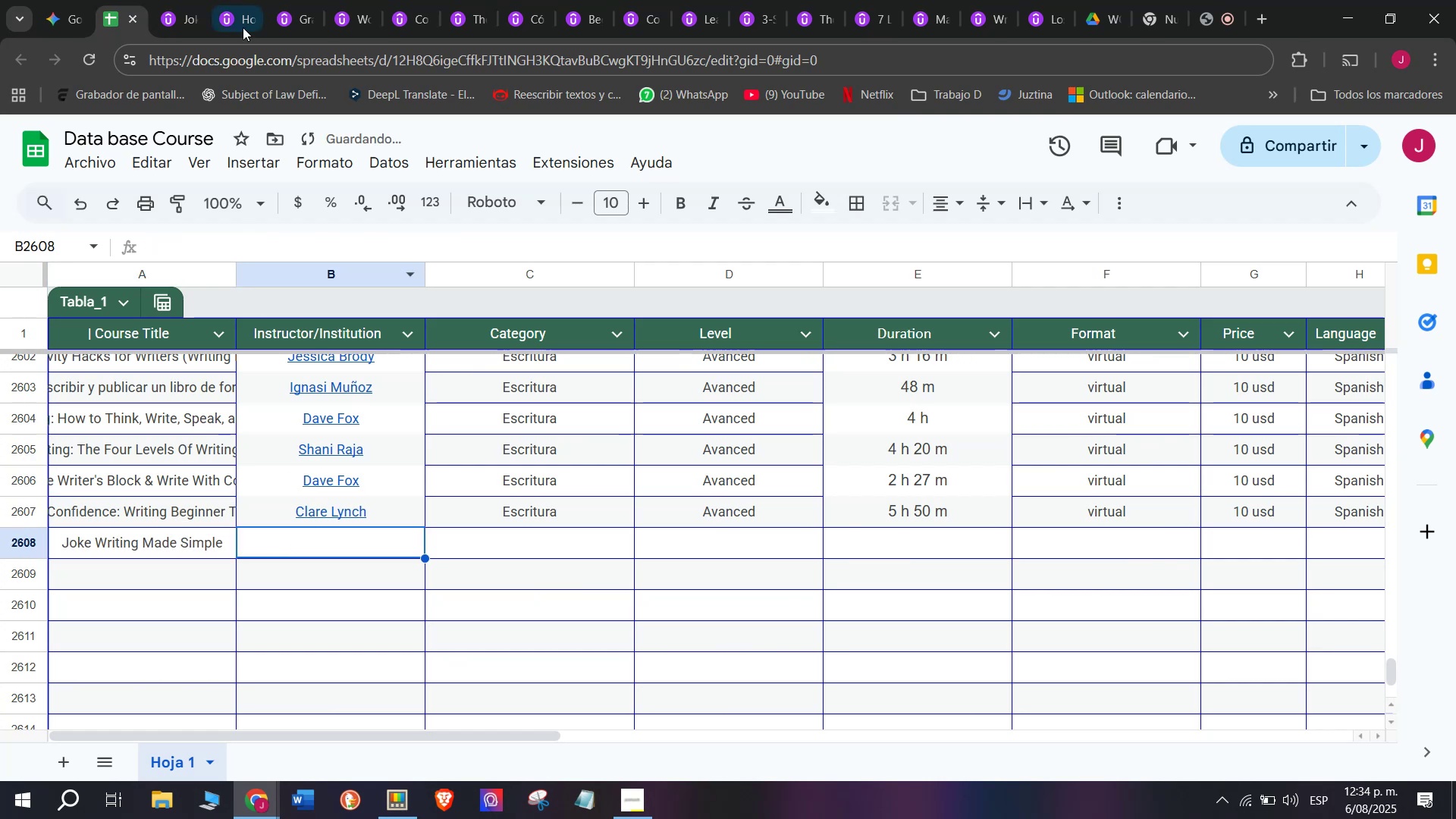 
left_click([171, 0])
 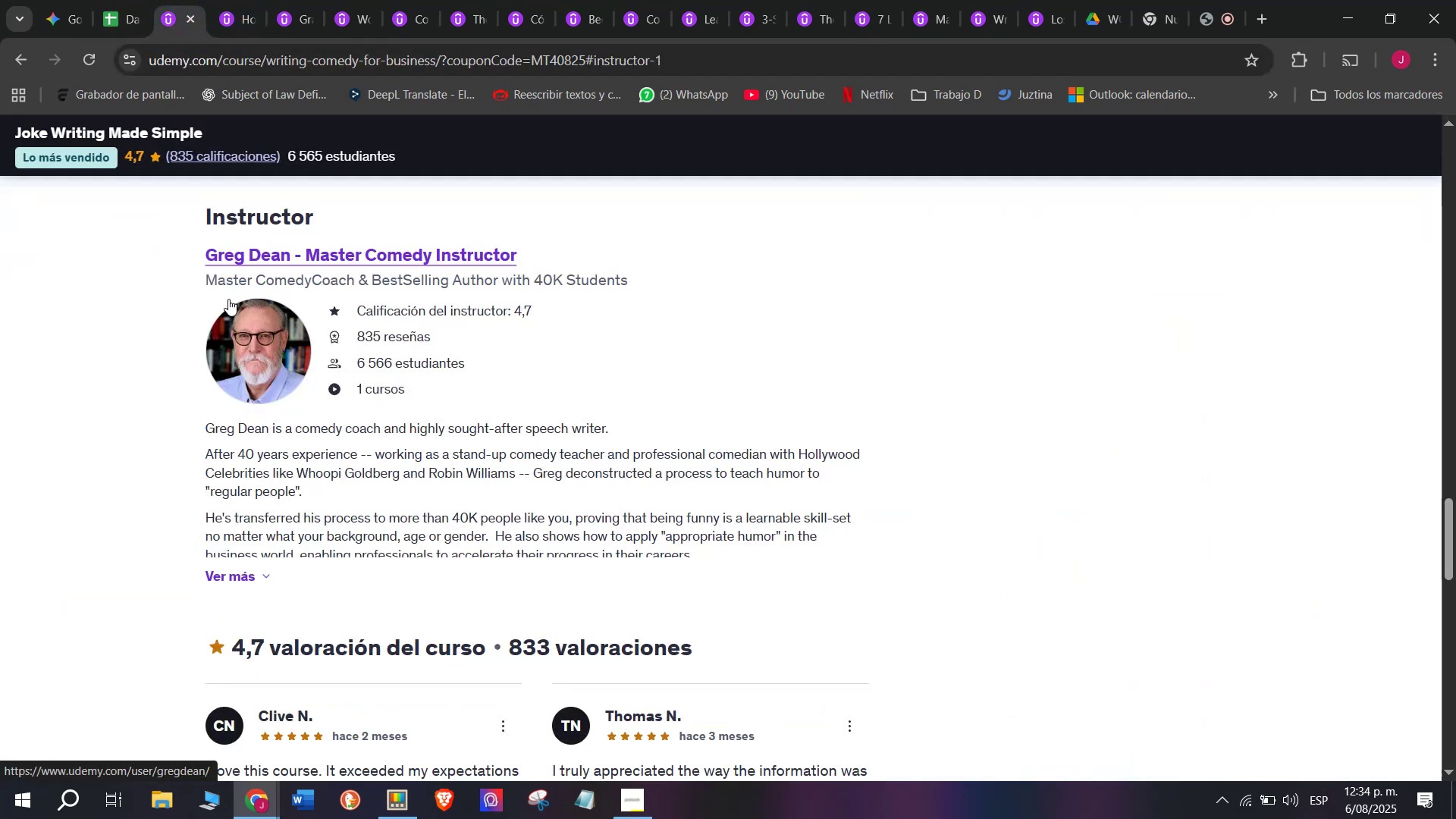 
left_click_drag(start_coordinate=[206, 255], to_coordinate=[487, 250])
 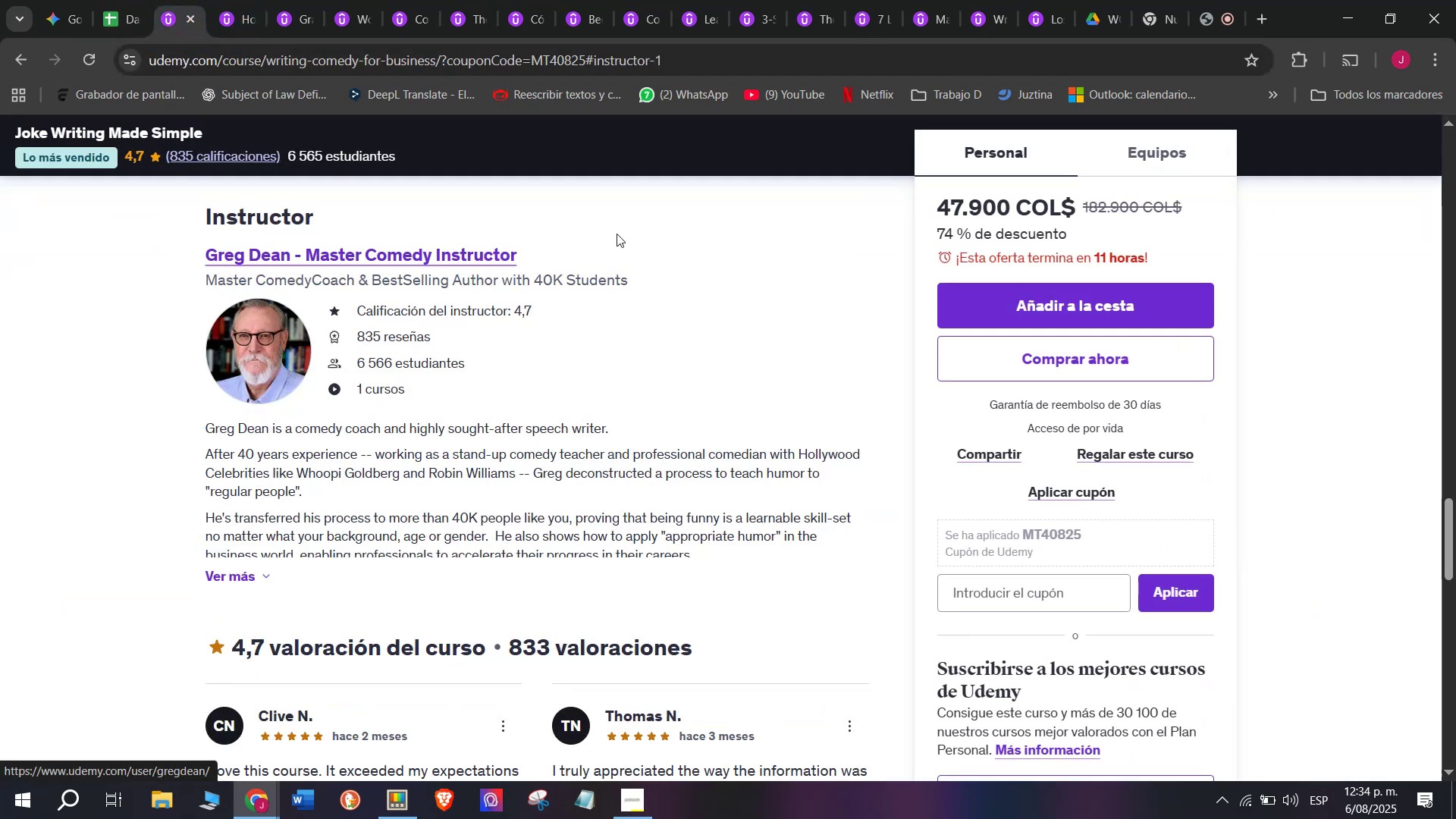 
left_click_drag(start_coordinate=[617, 232], to_coordinate=[182, 237])
 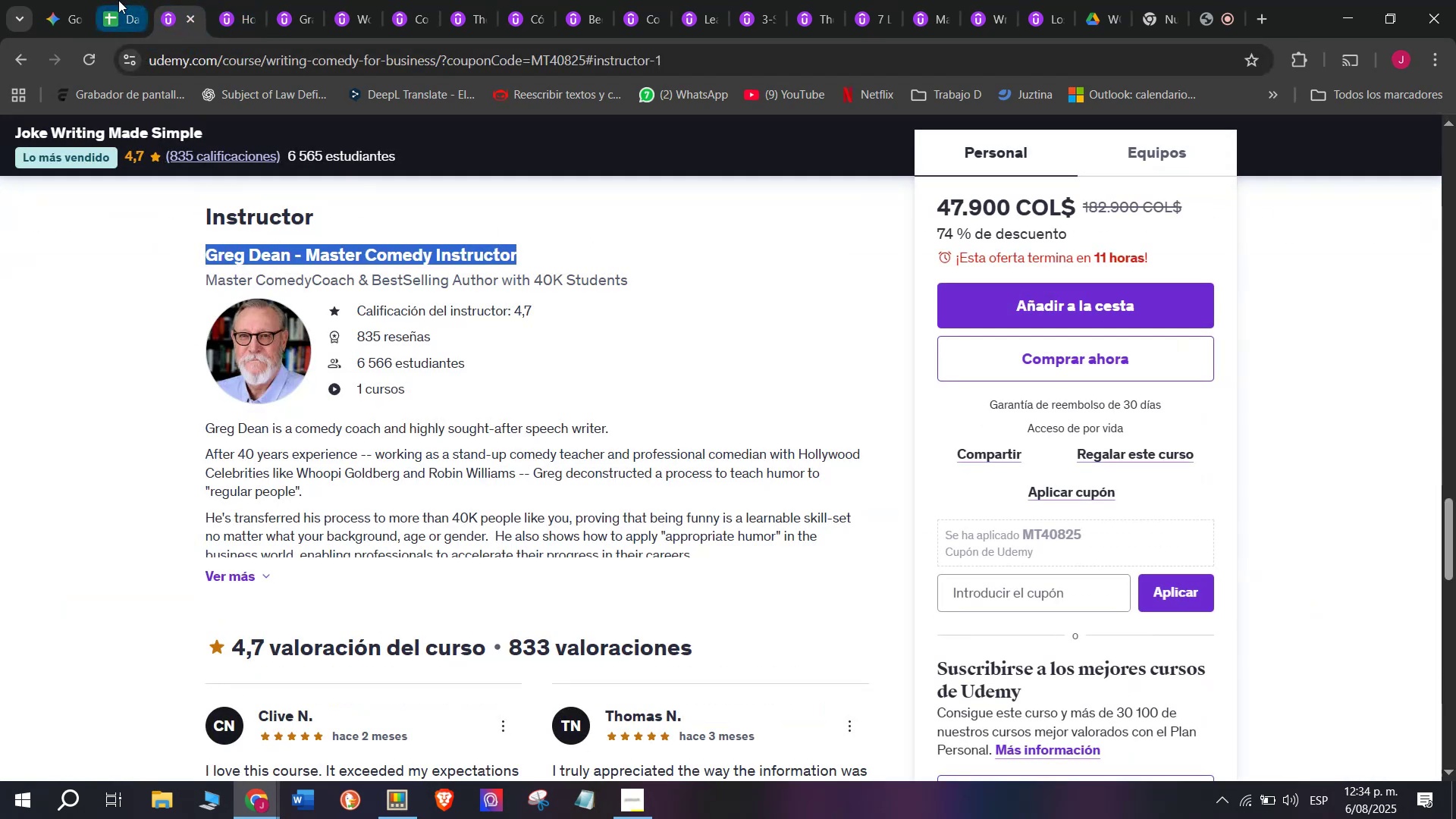 
key(Break)
 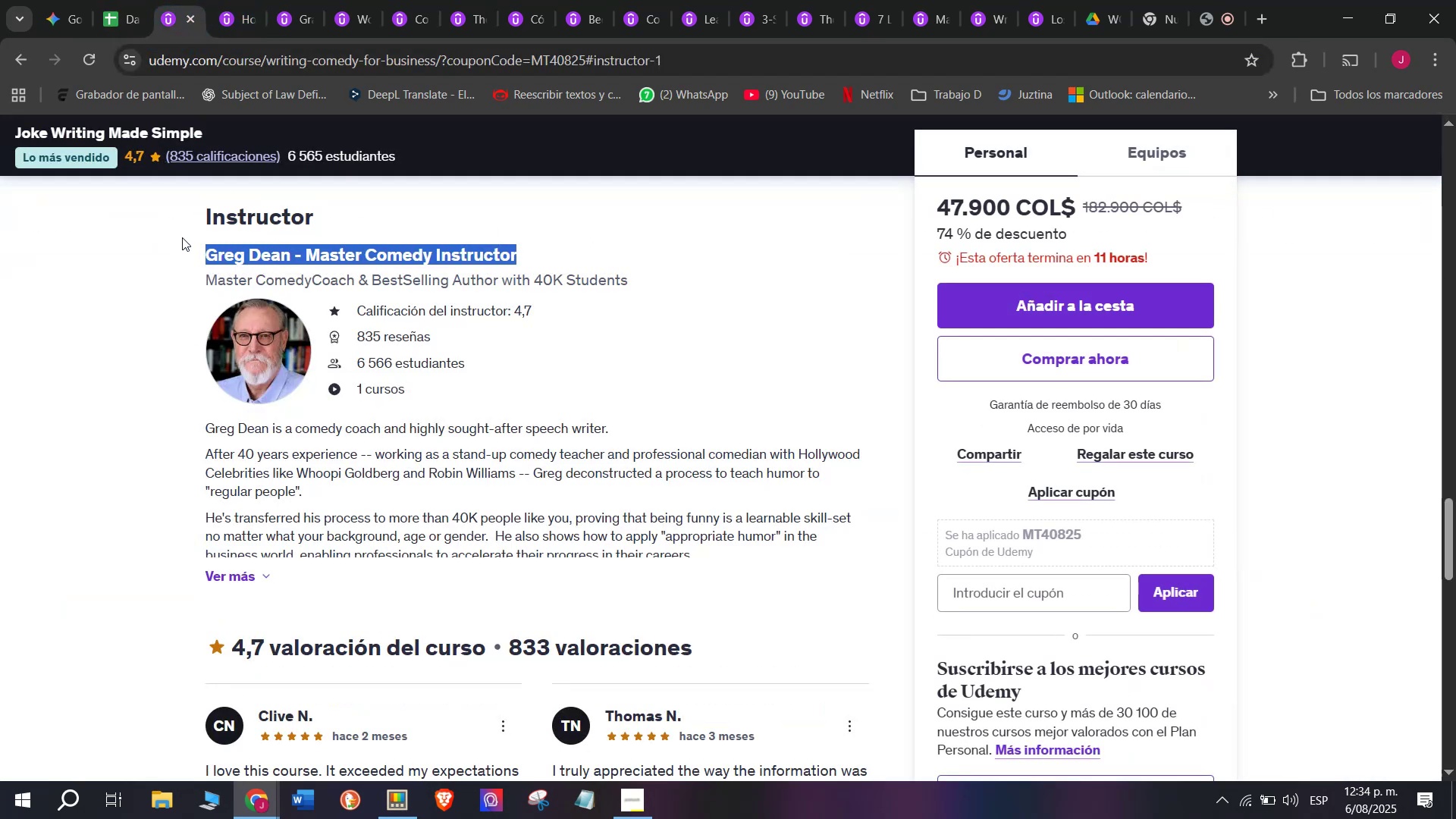 
key(Control+ControlLeft)
 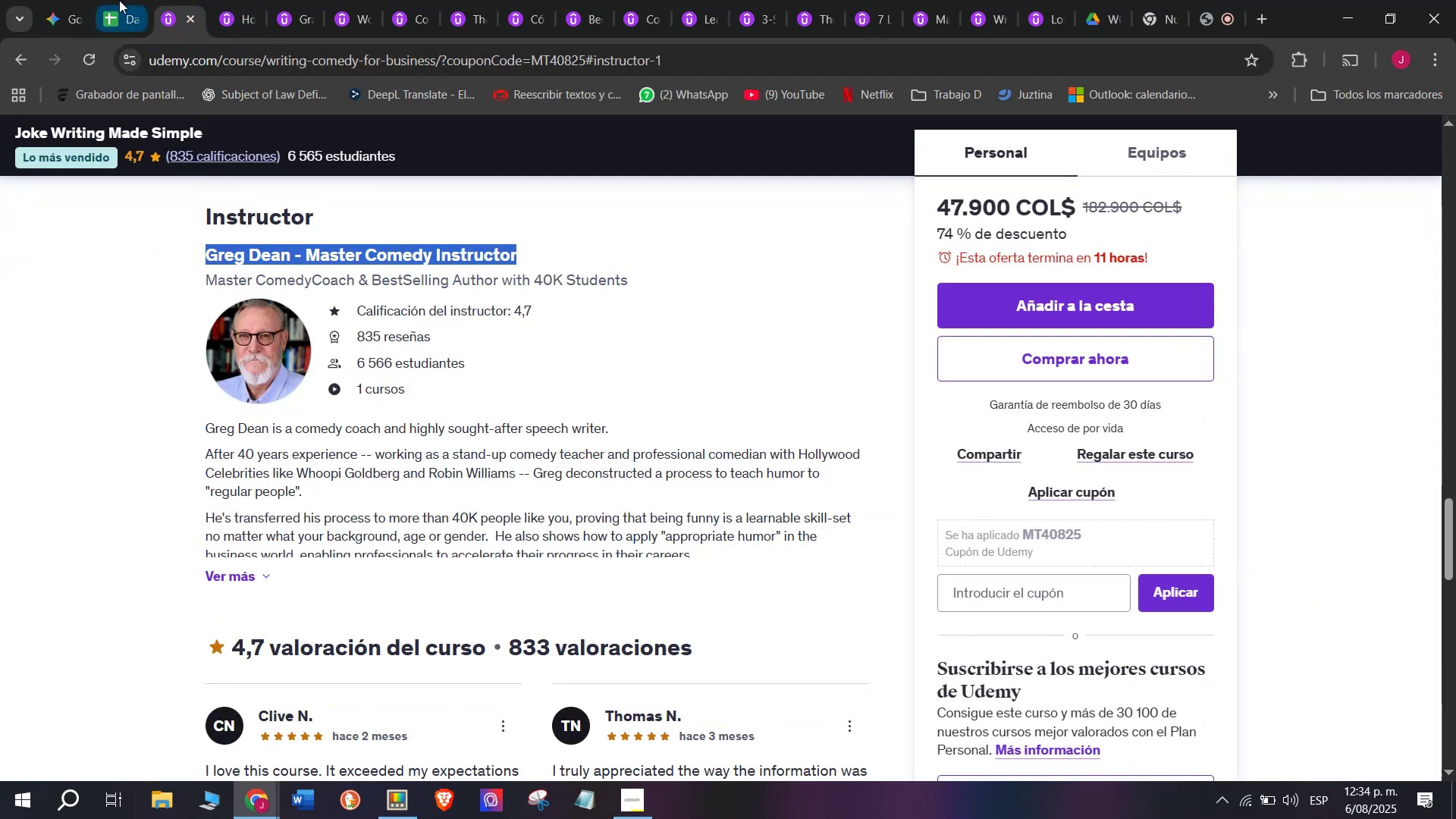 
key(Control+C)
 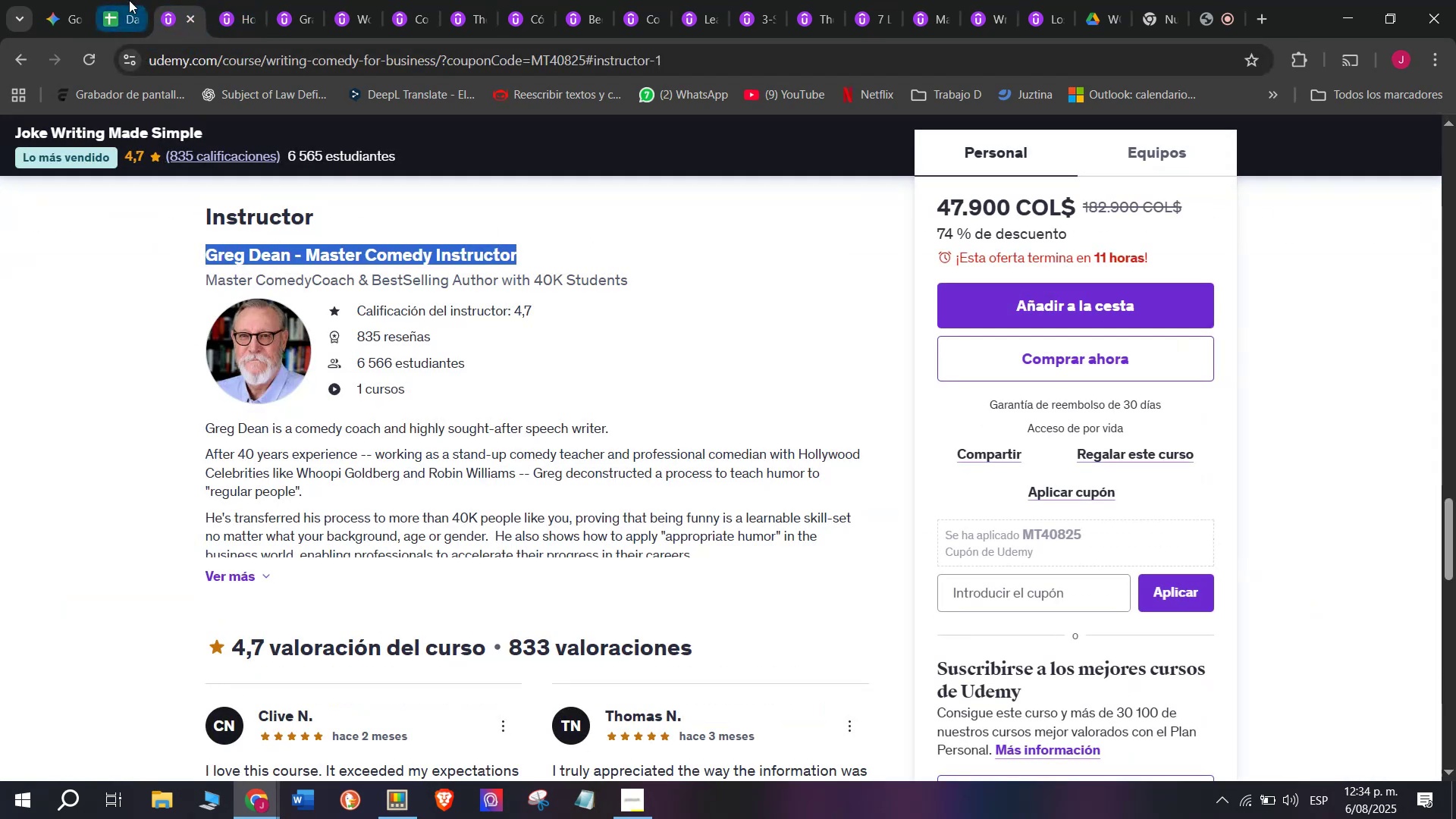 
left_click([118, 0])
 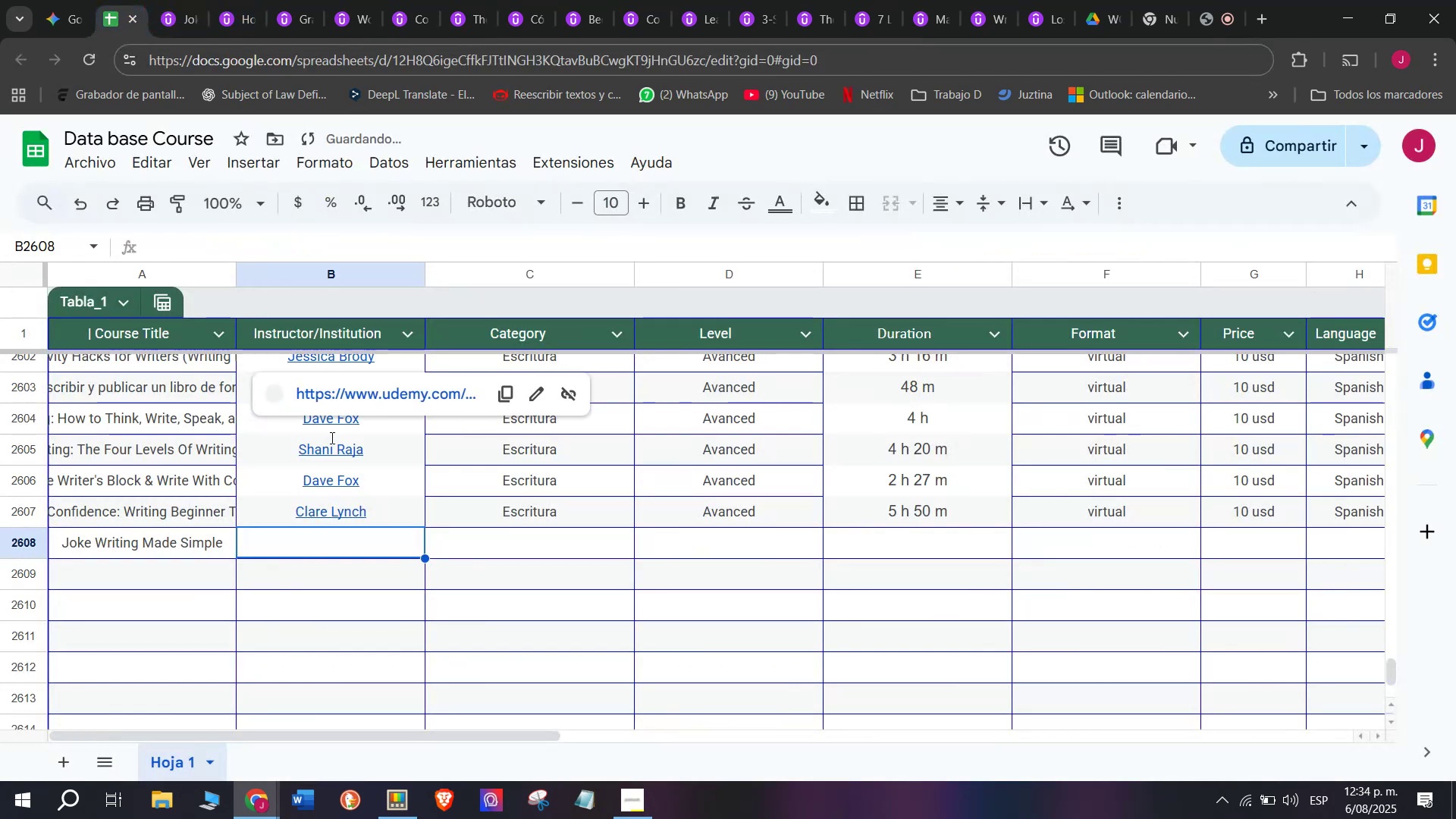 
key(Z)
 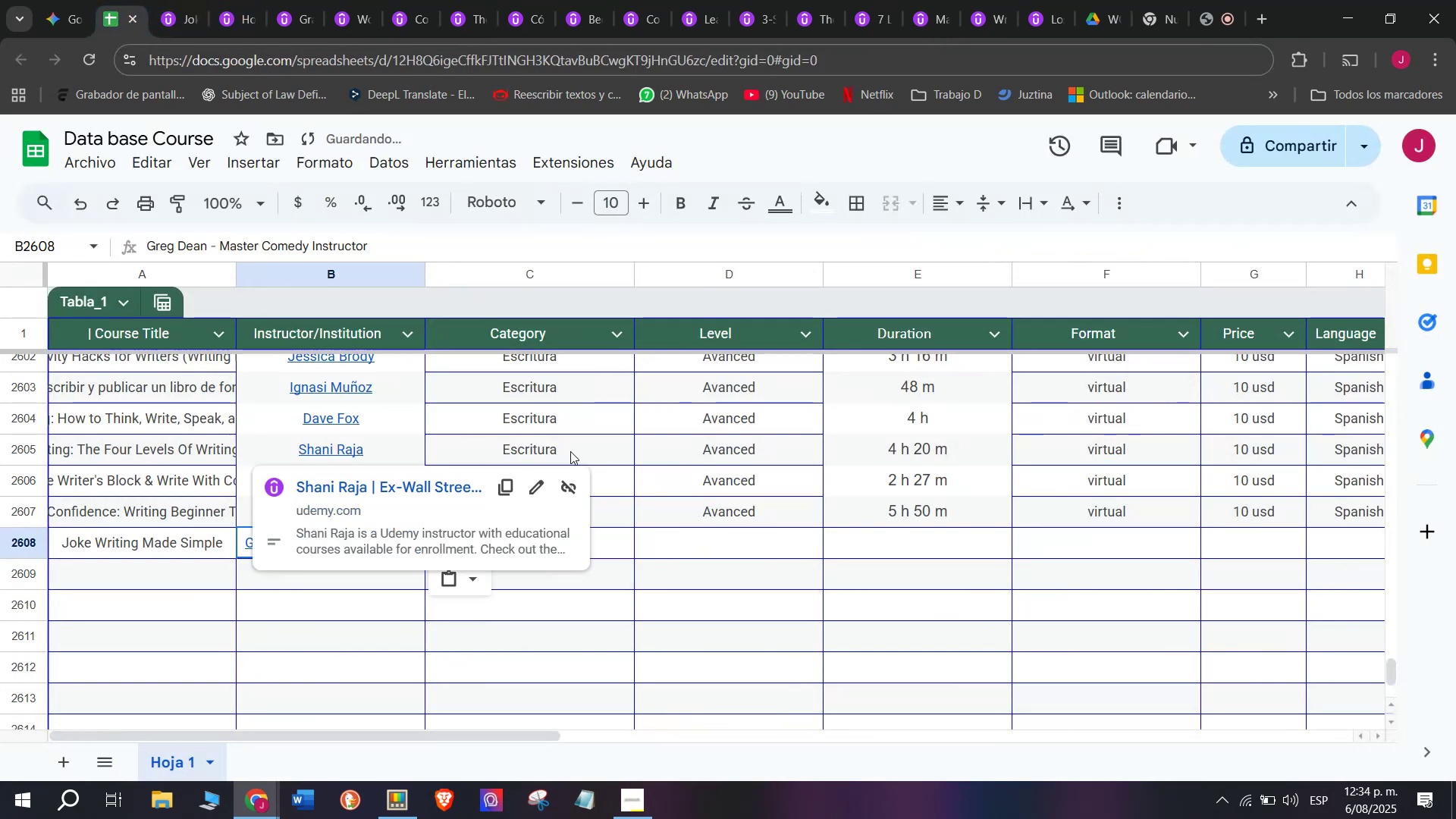 
key(Control+ControlLeft)
 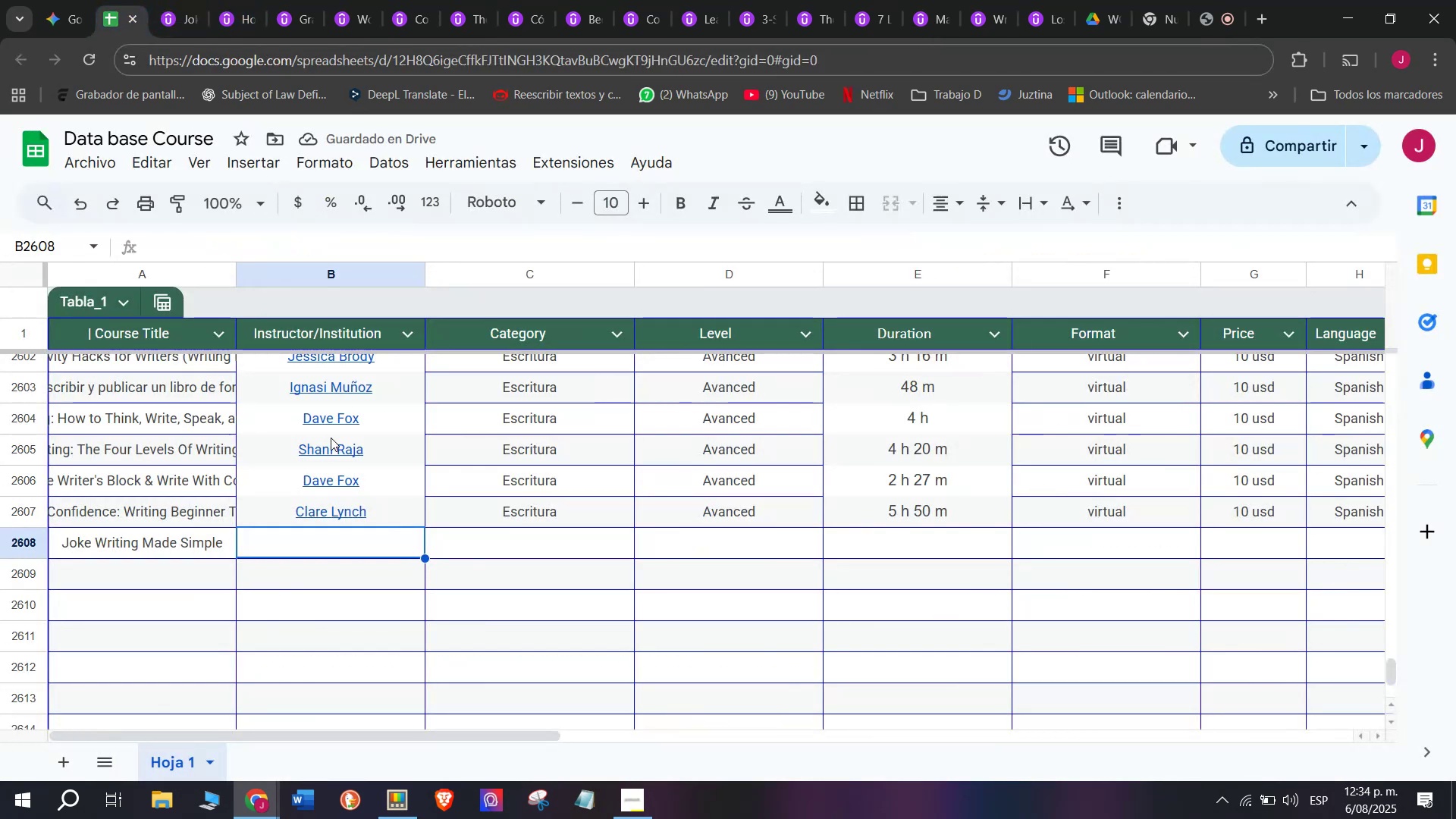 
key(Control+V)
 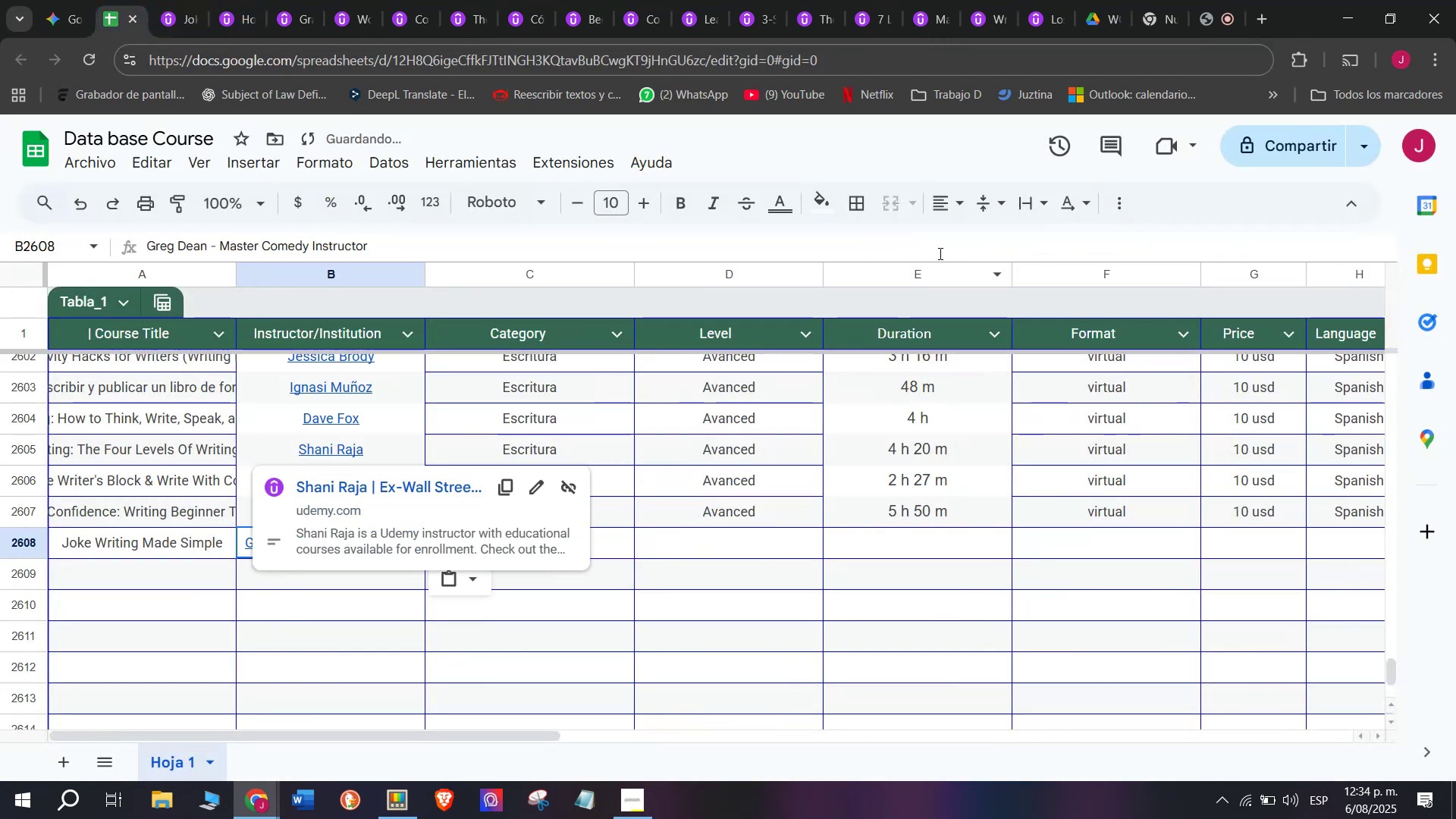 
left_click([960, 212])
 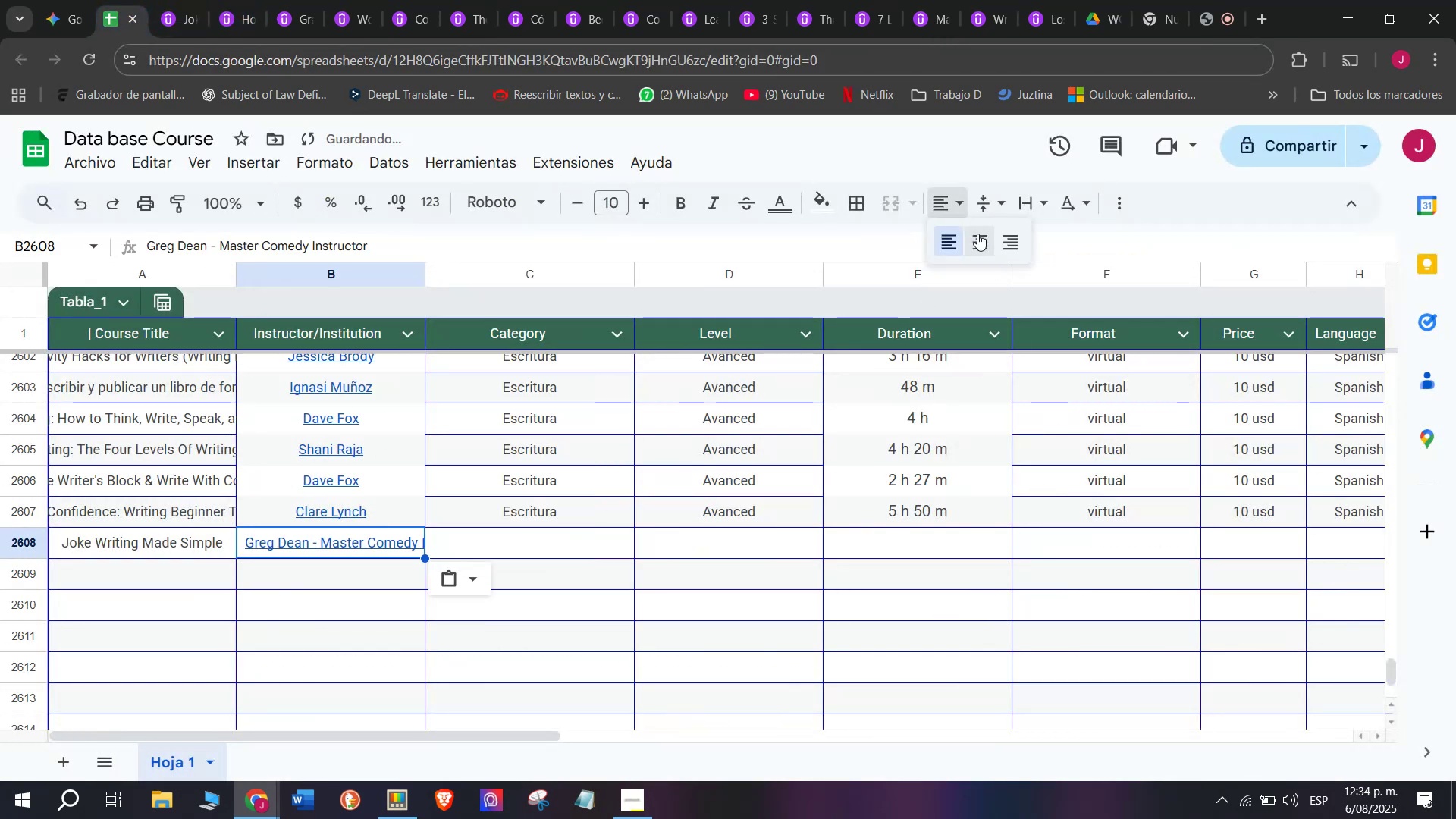 
double_click([977, 234])
 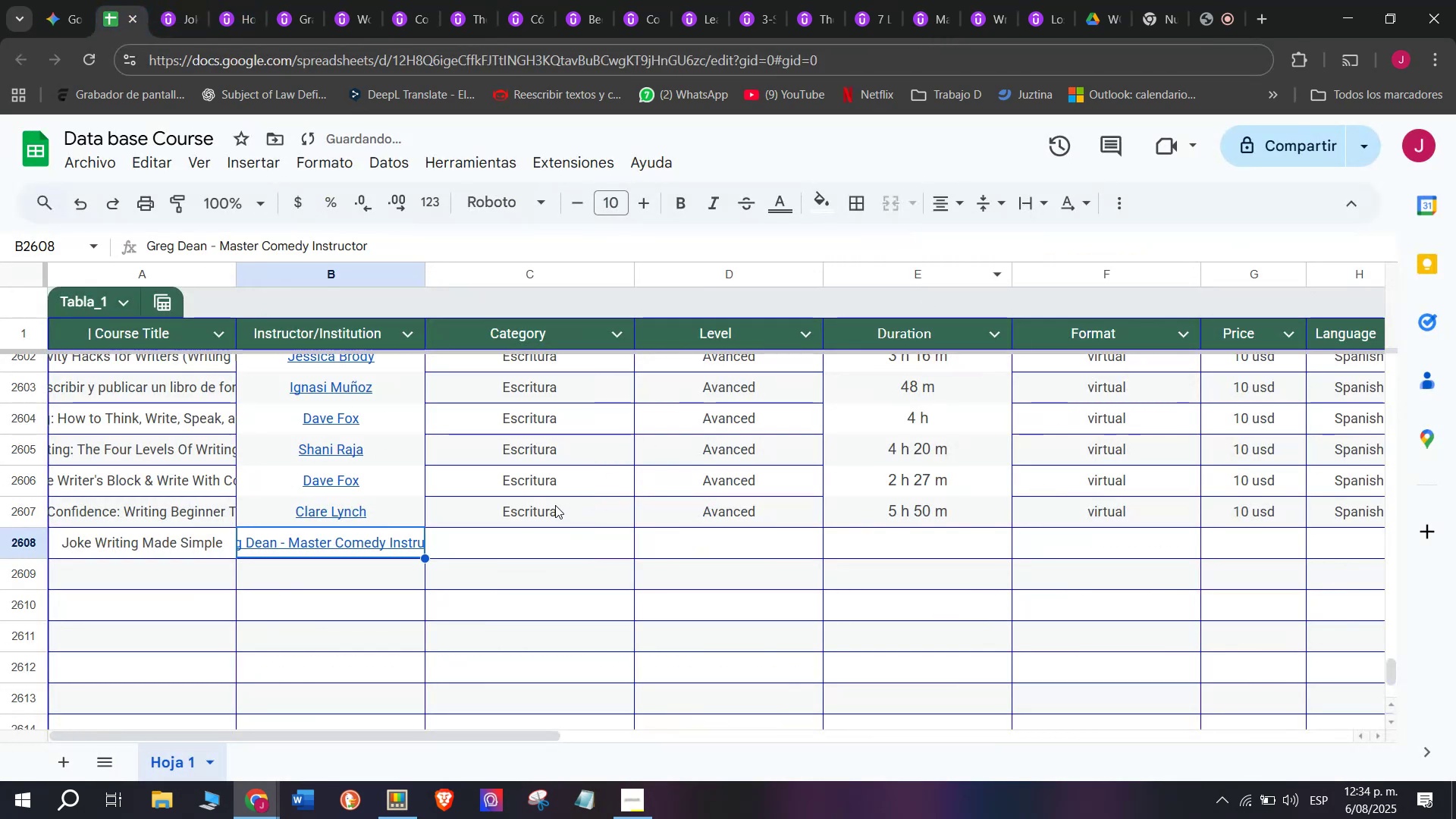 
left_click([555, 505])
 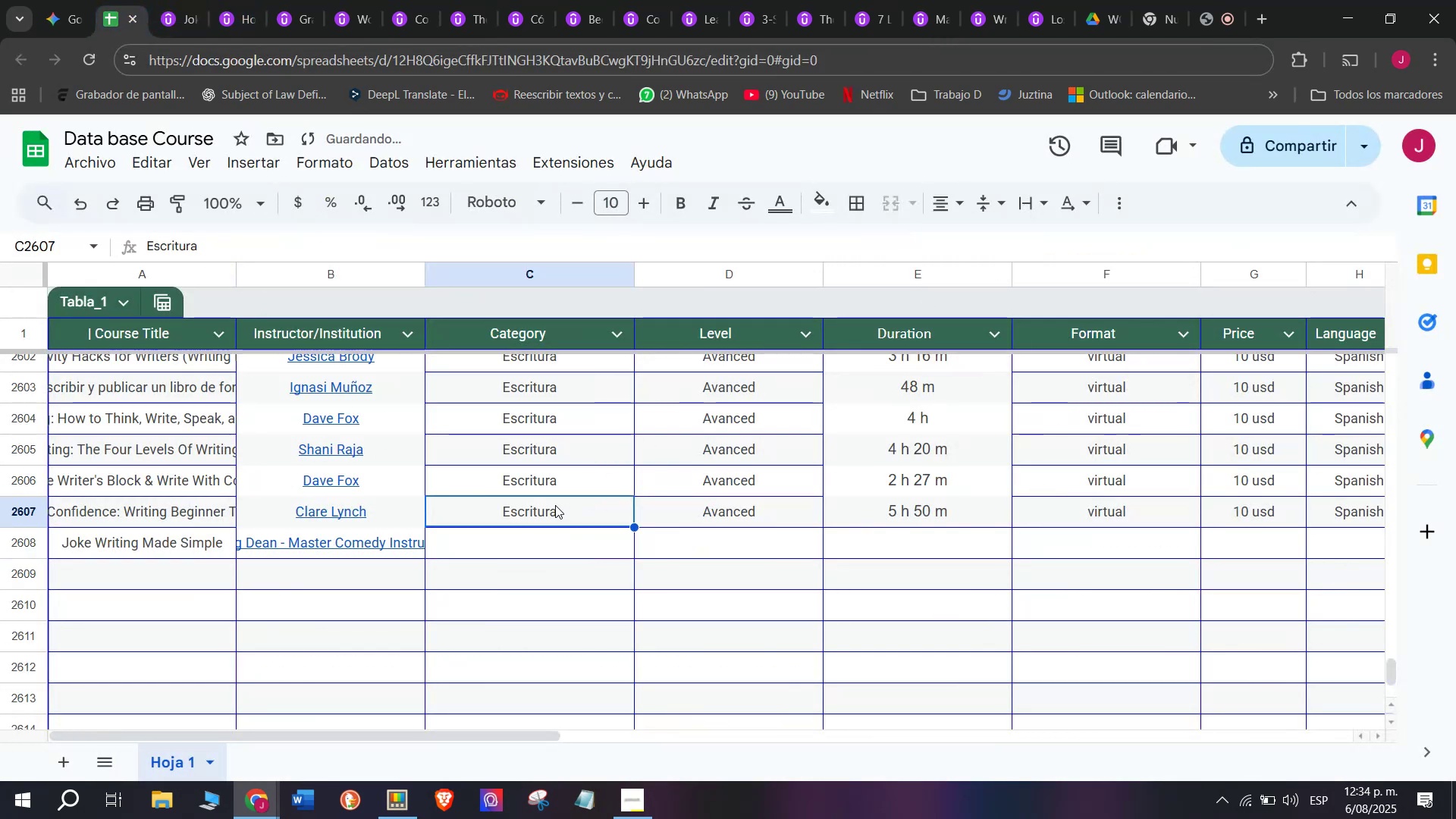 
key(Break)
 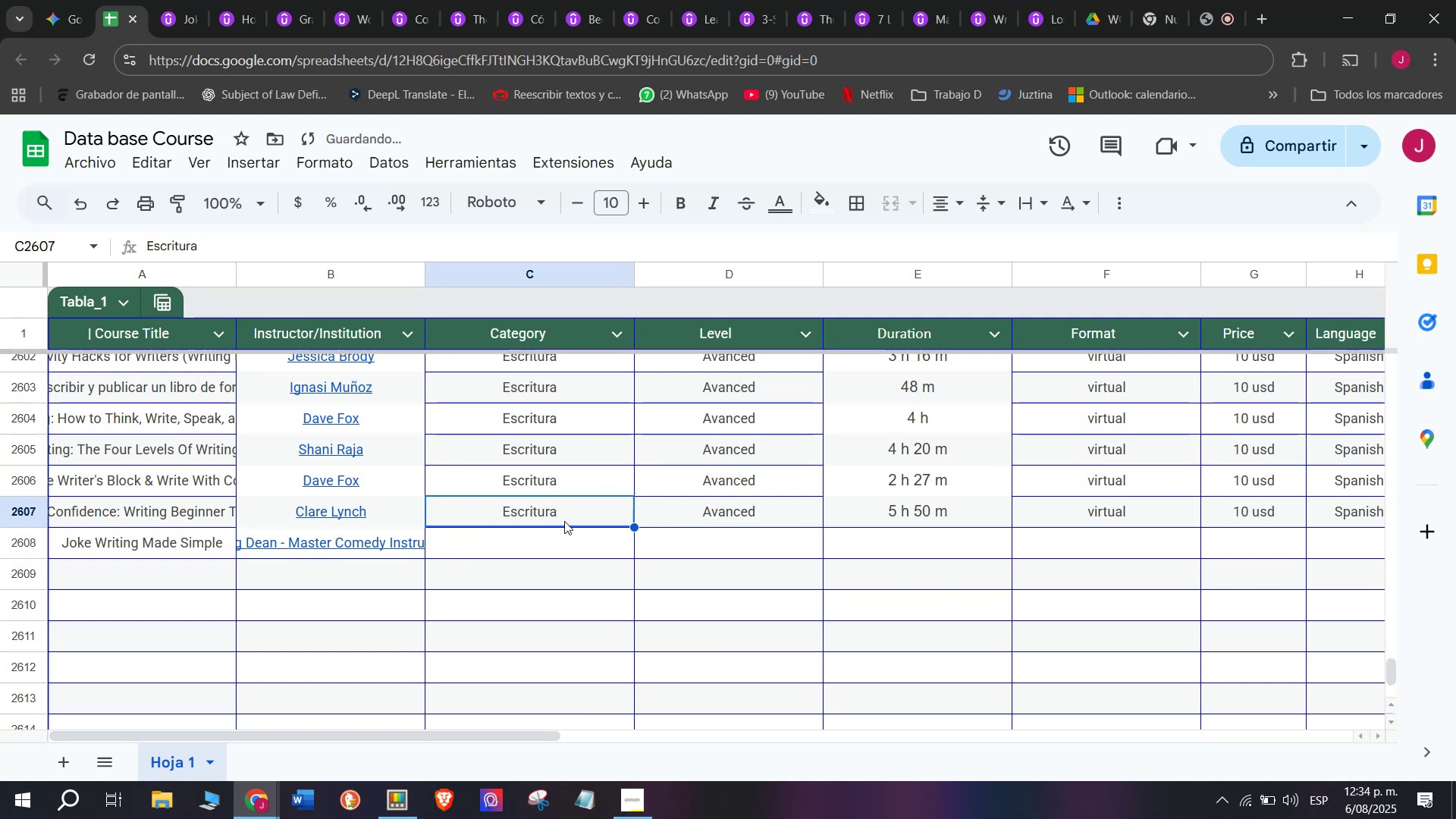 
key(Control+ControlLeft)
 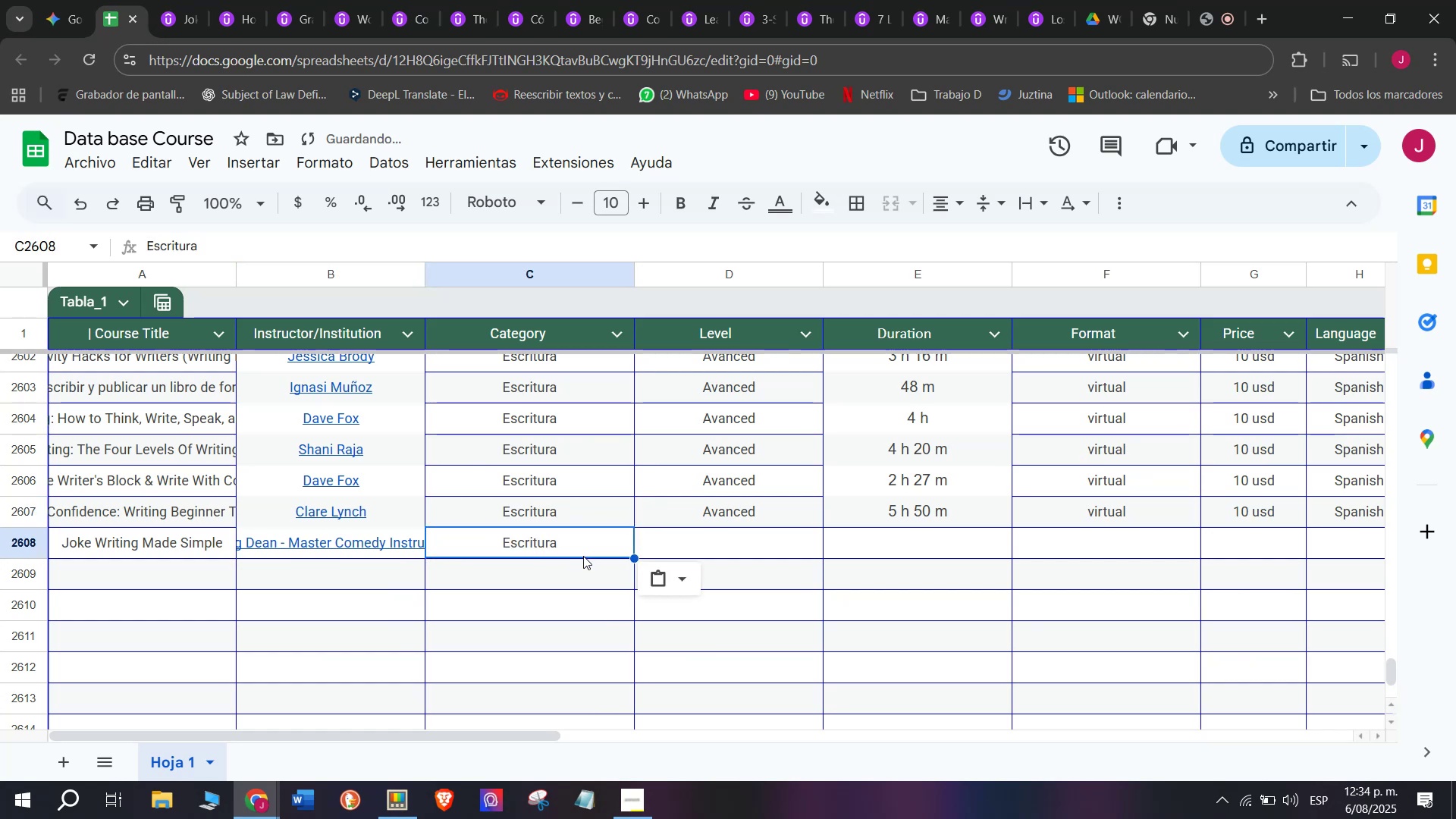 
key(Control+C)
 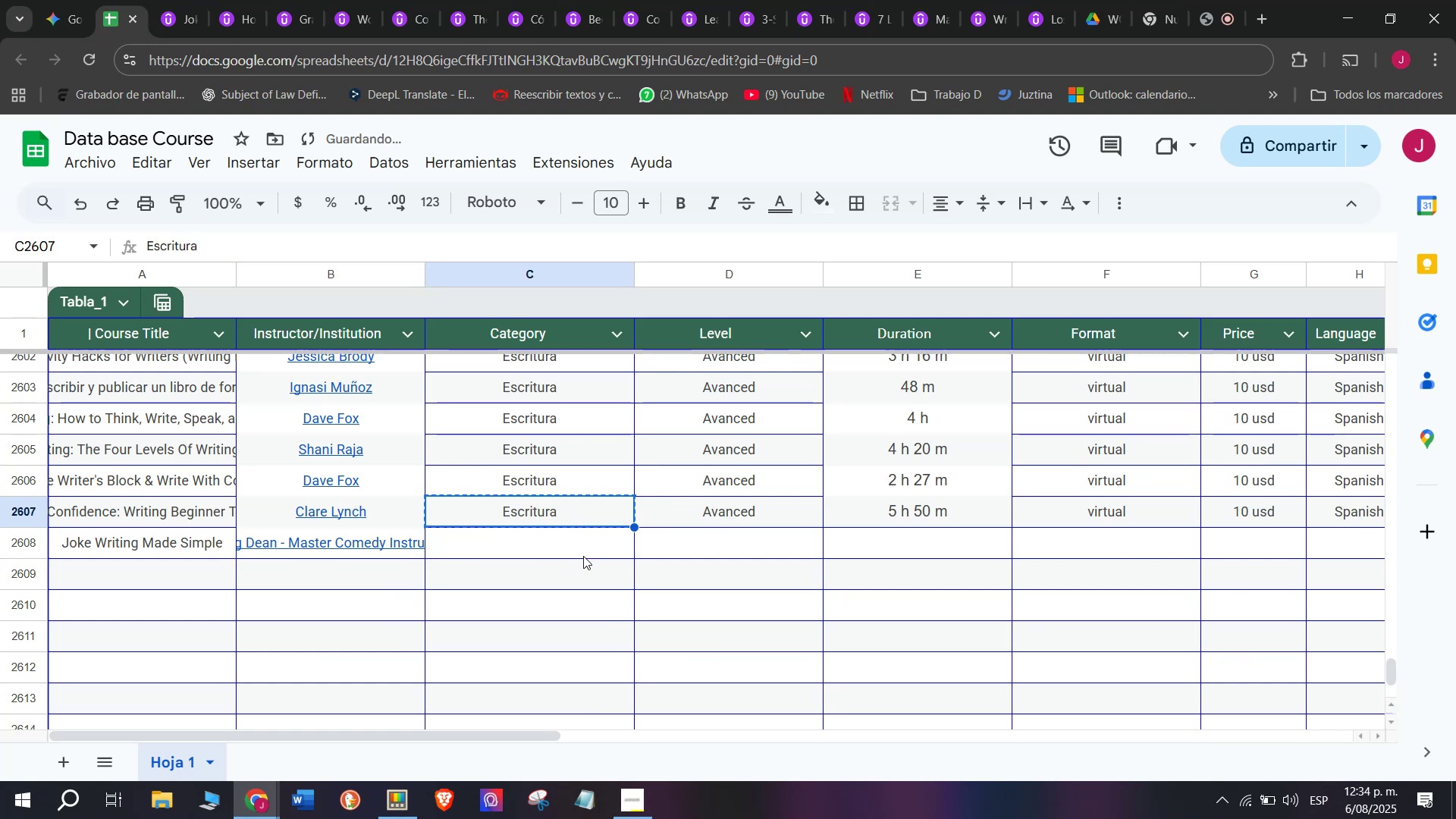 
key(Z)
 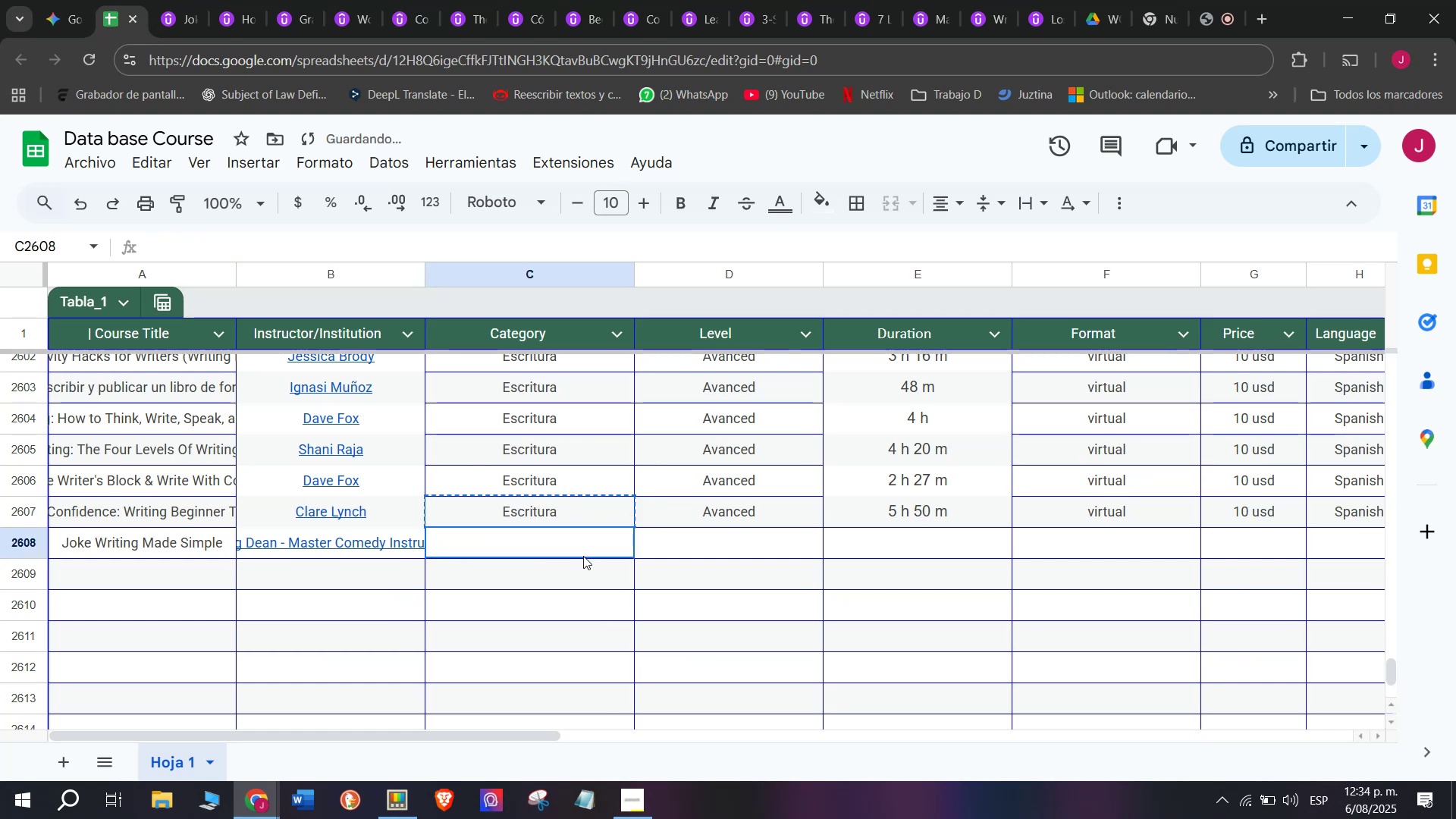 
key(Control+ControlLeft)
 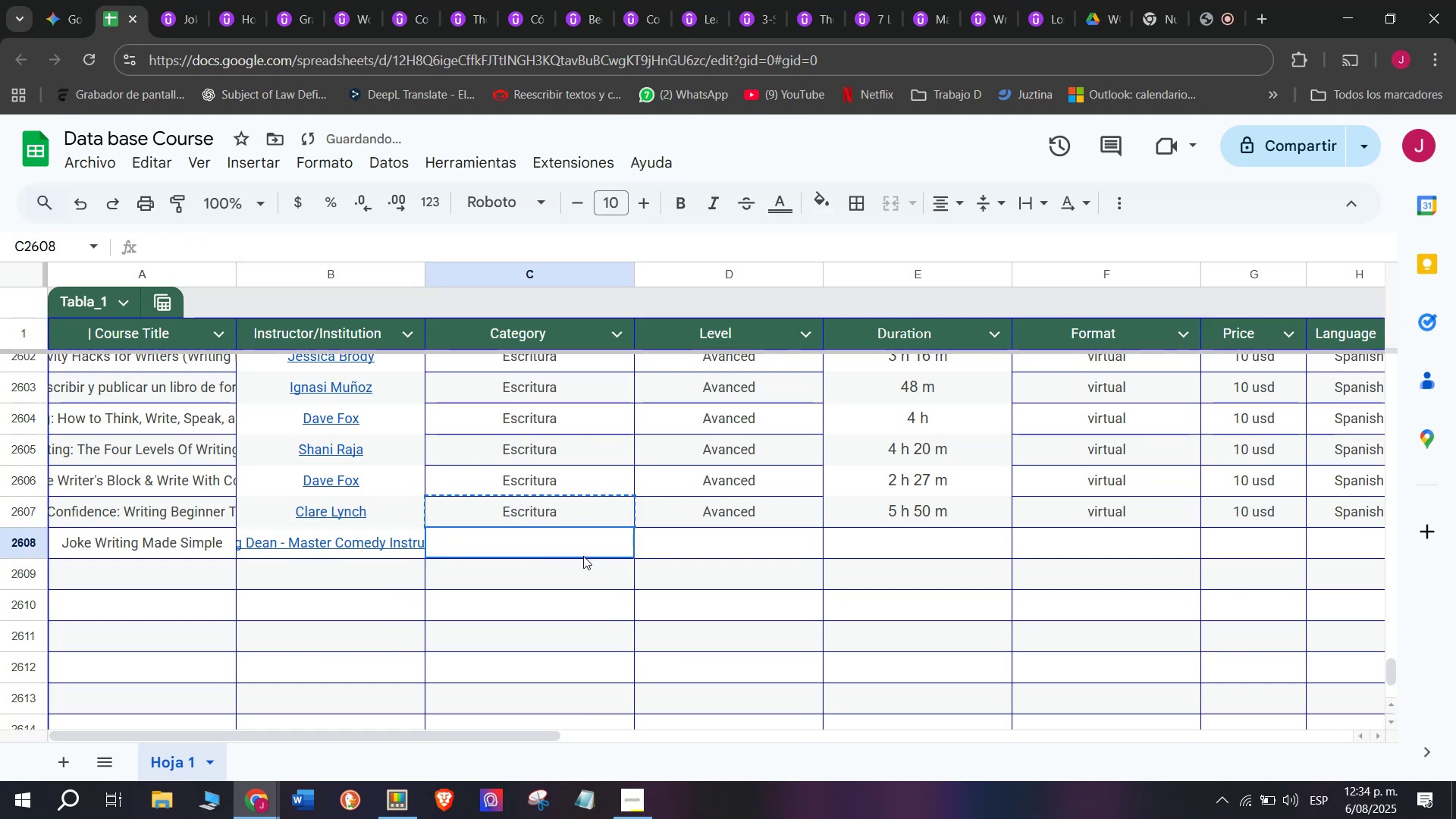 
double_click([583, 556])
 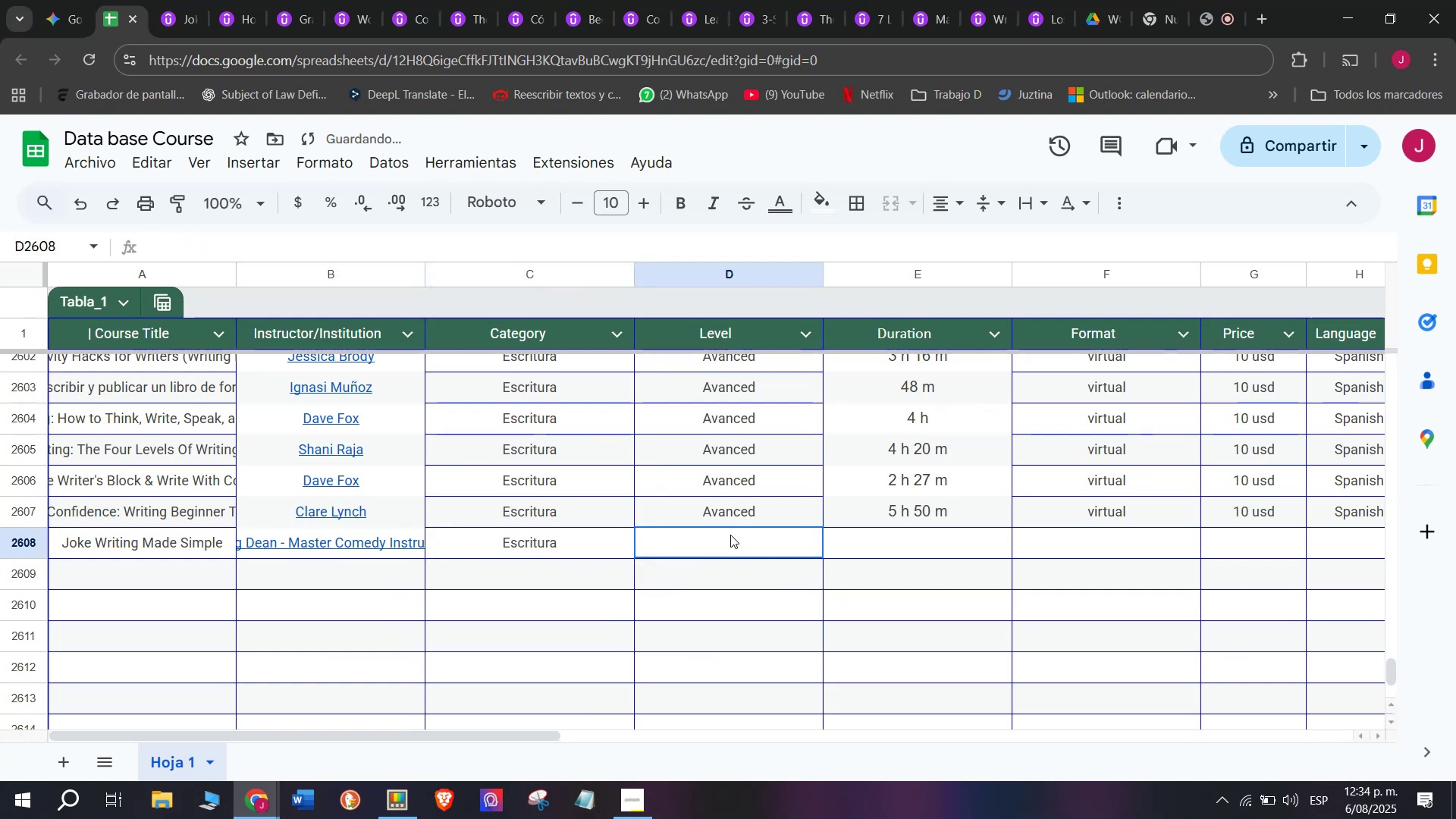 
key(Control+V)
 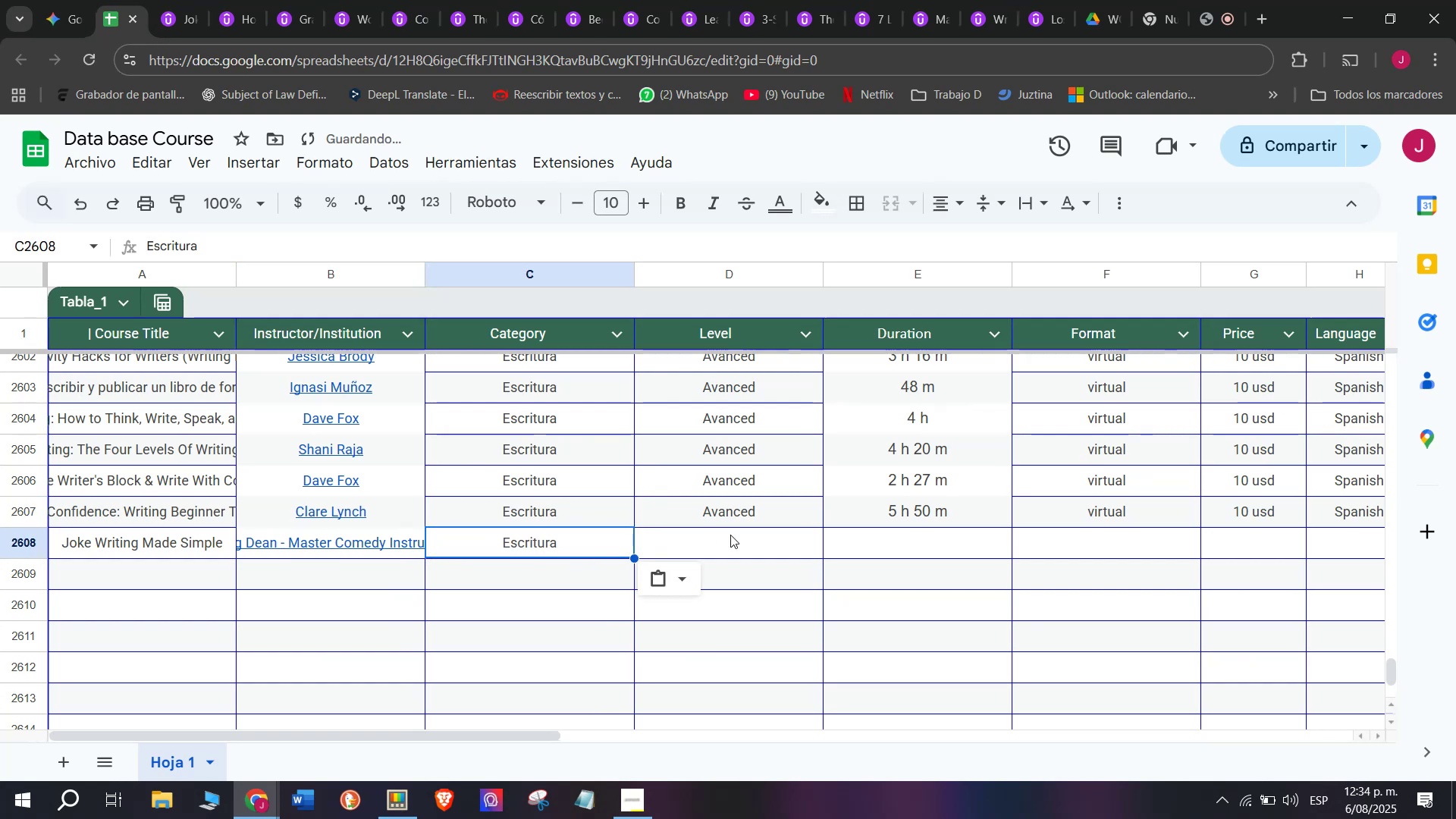 
triple_click([730, 535])
 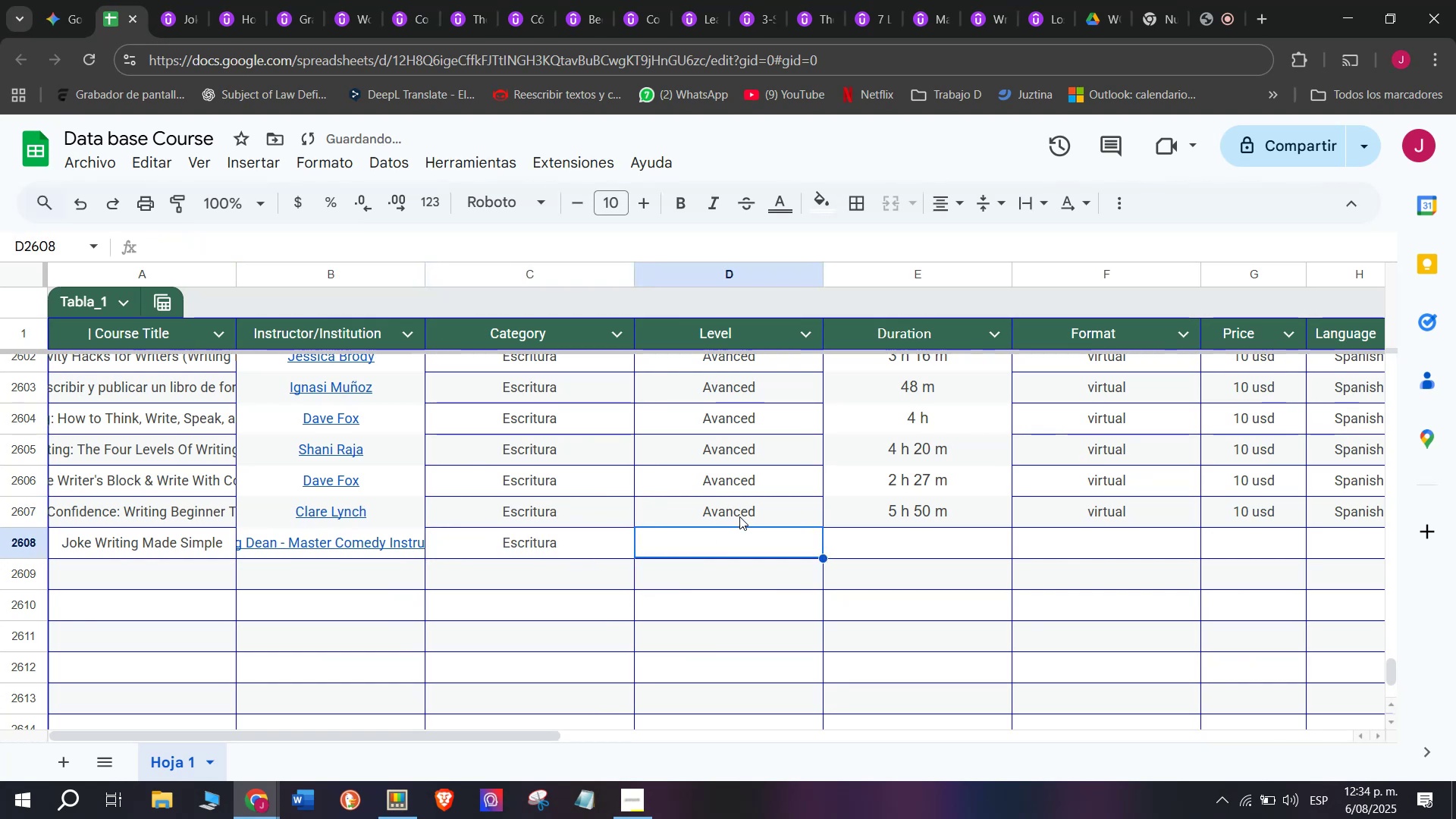 
triple_click([739, 516])
 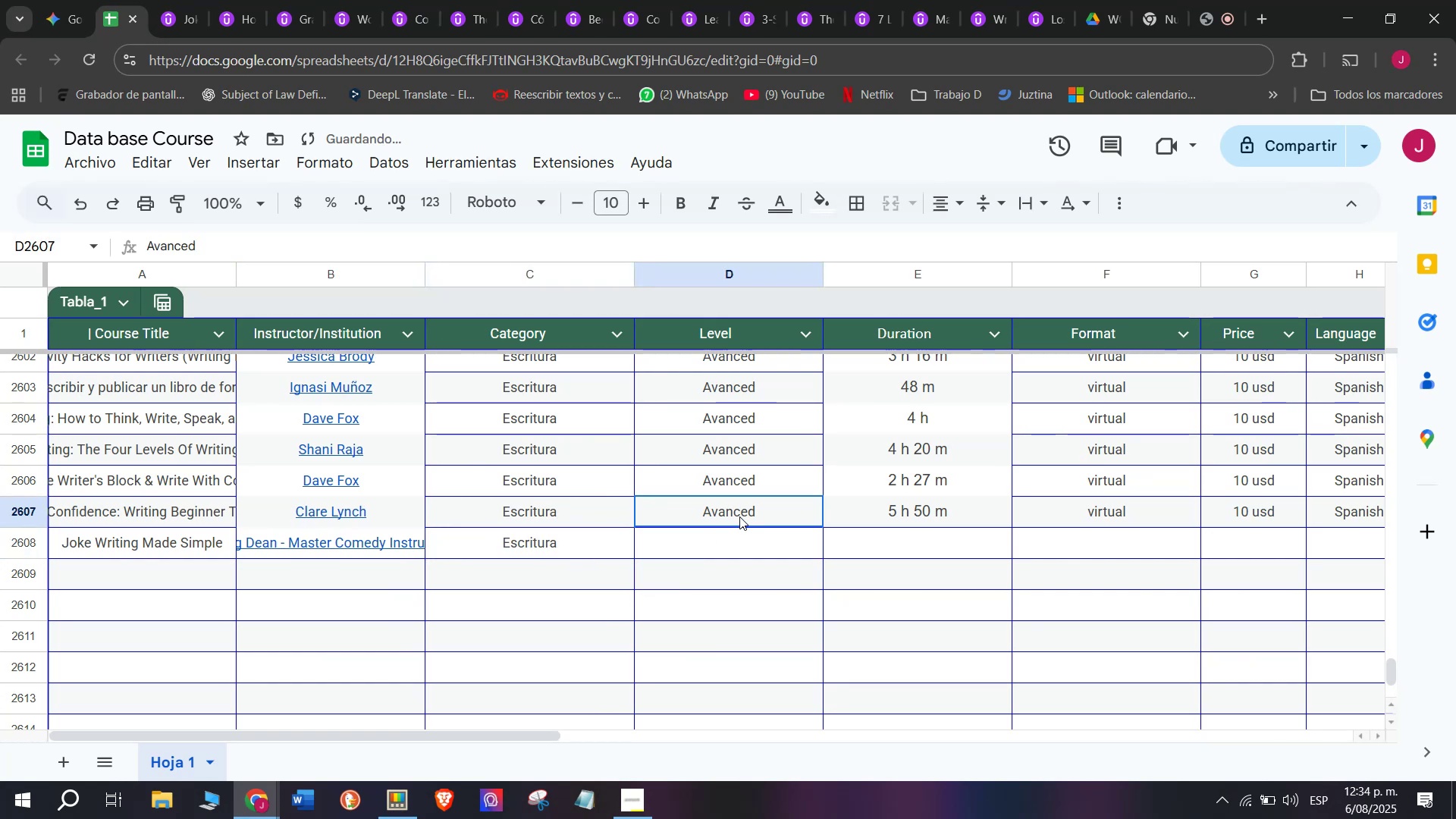 
key(Break)
 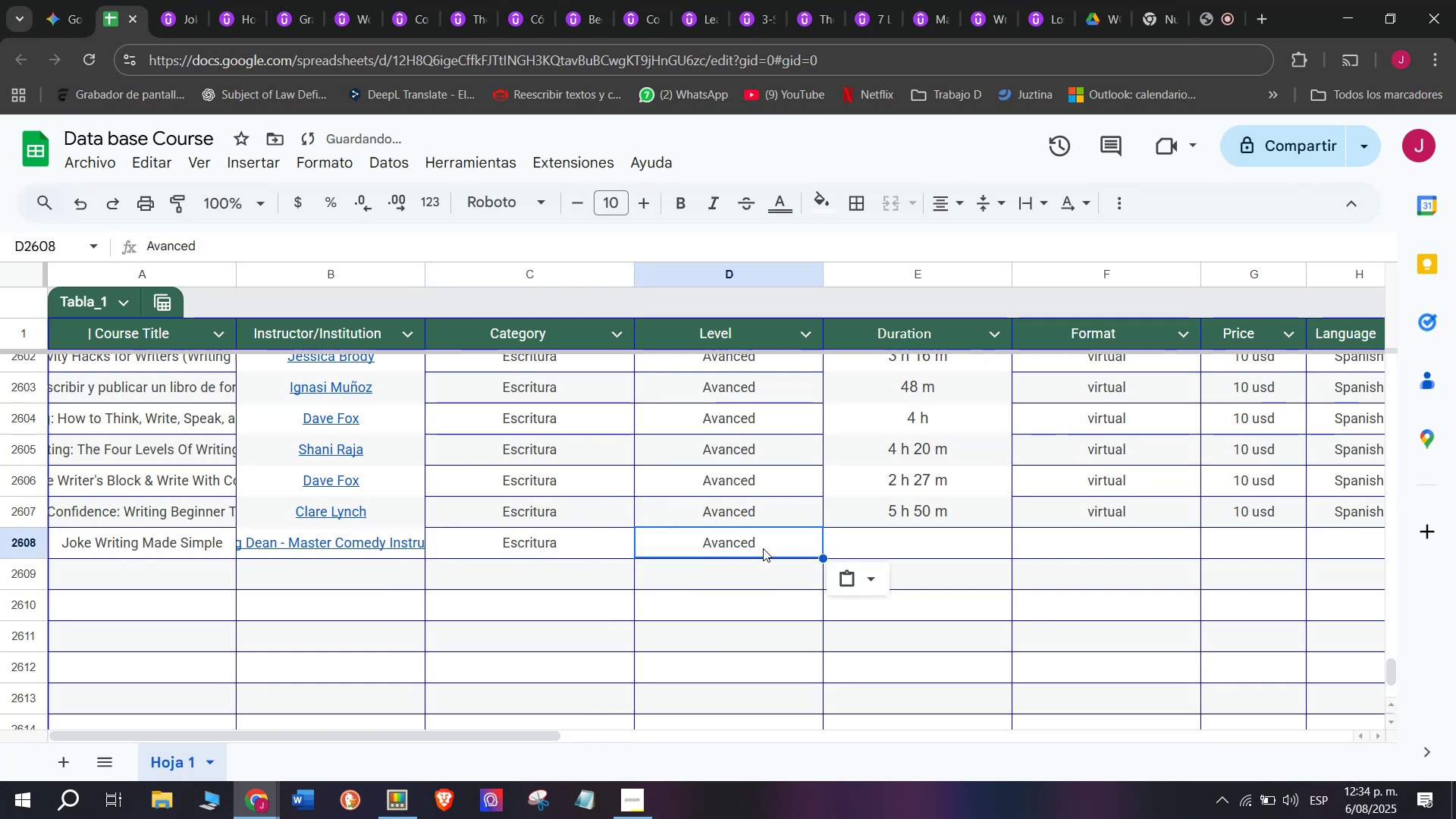 
key(Control+ControlLeft)
 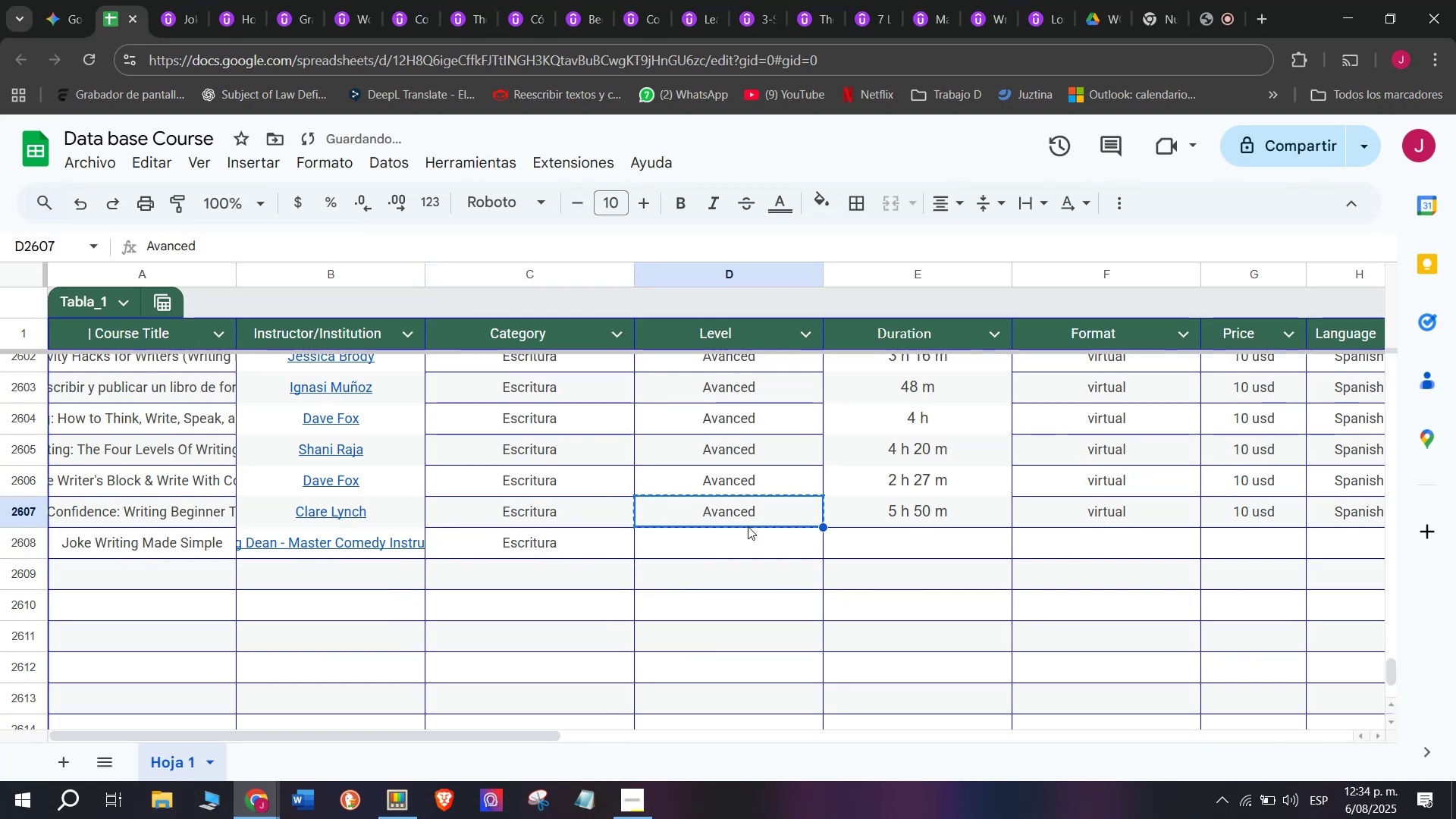 
key(Control+C)
 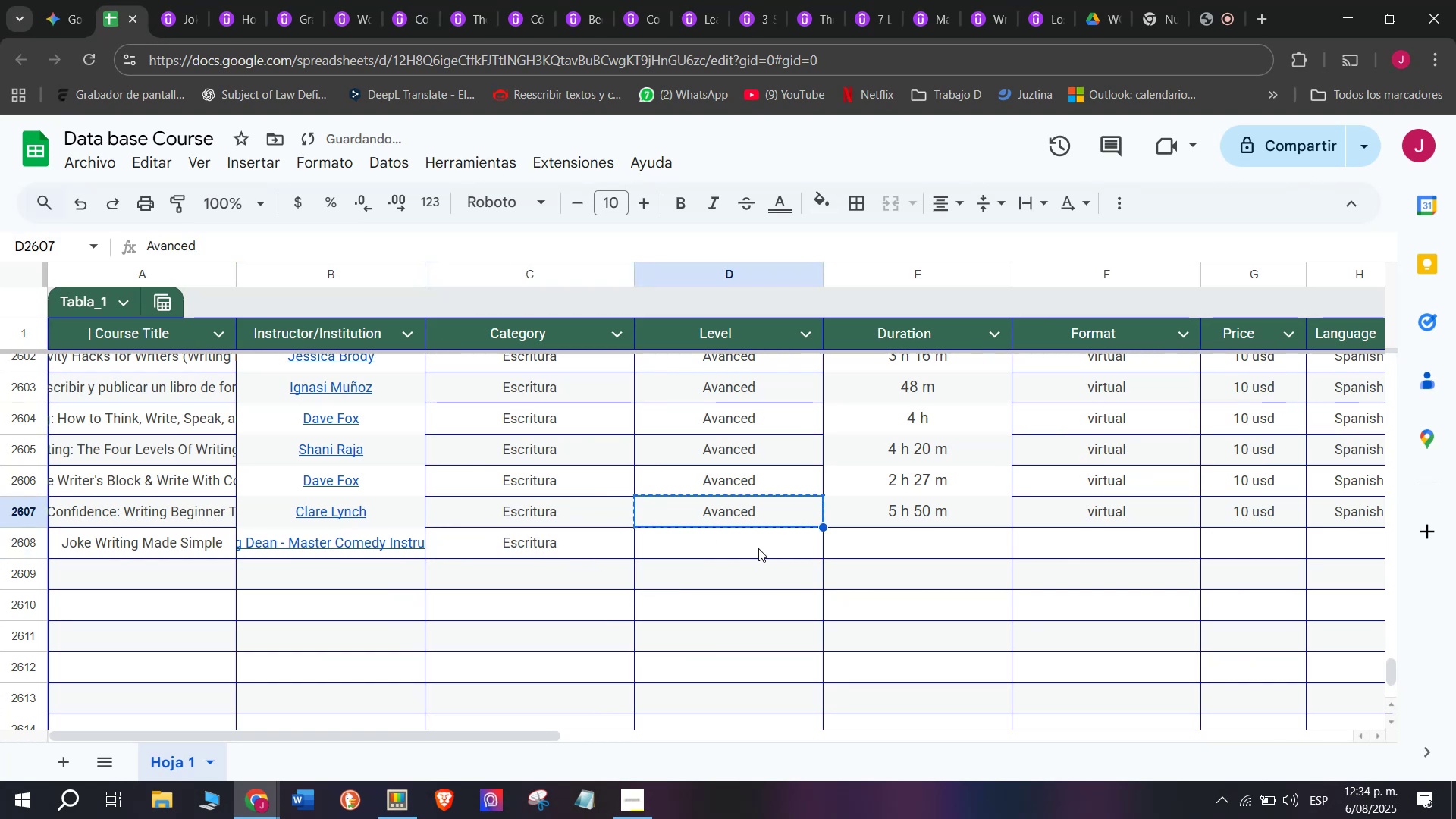 
triple_click([758, 548])
 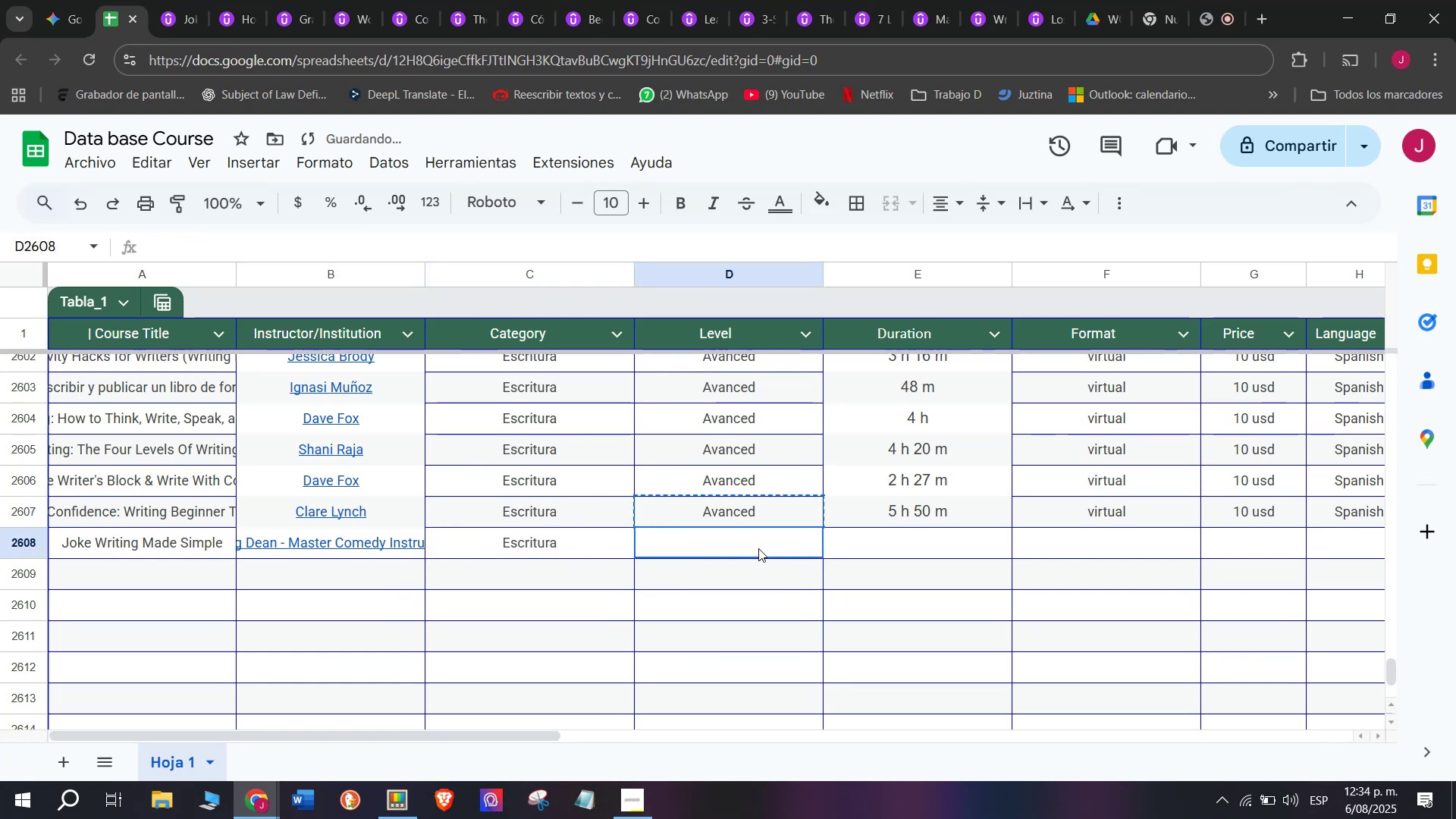 
key(Z)
 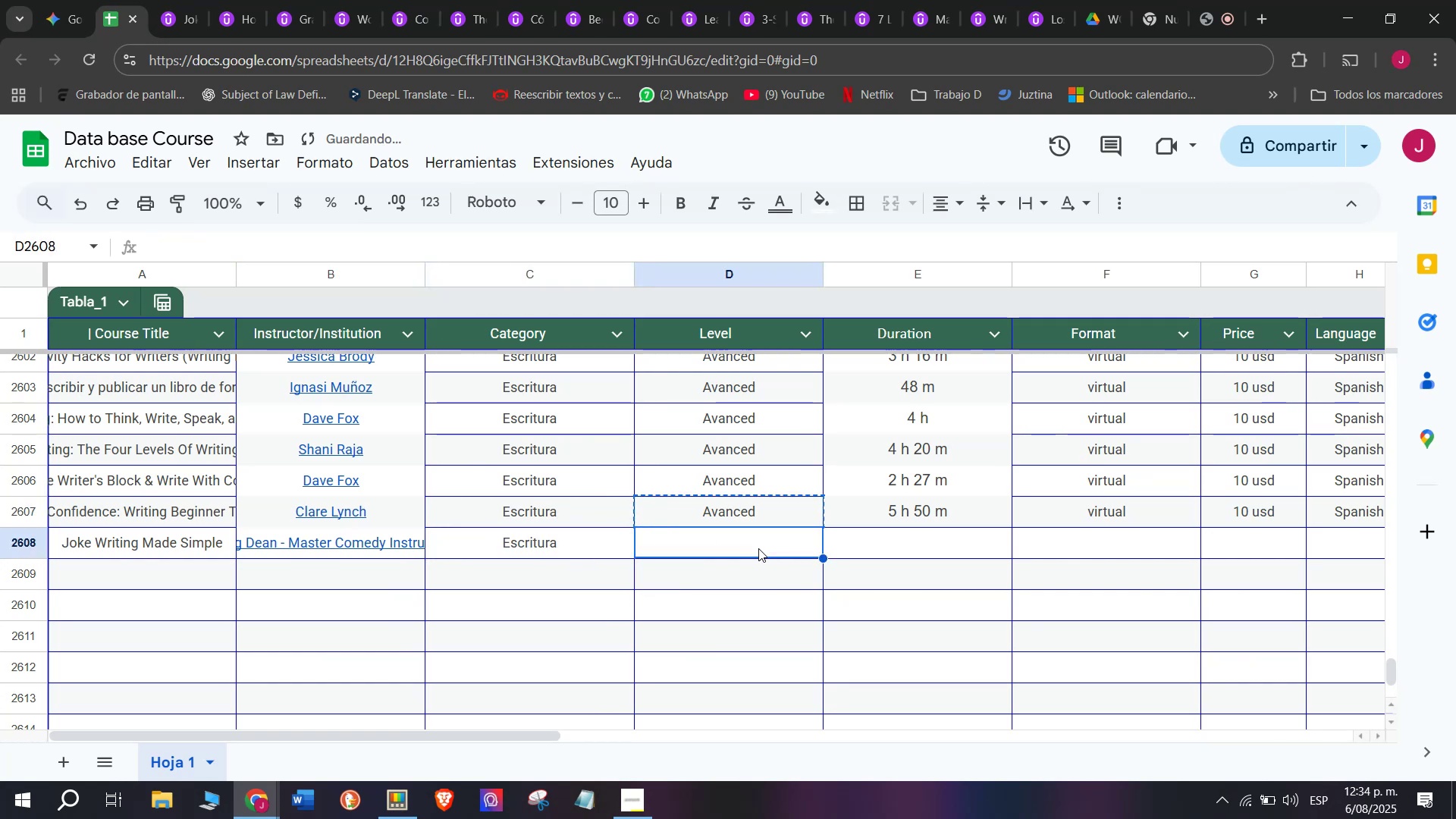 
key(Control+ControlLeft)
 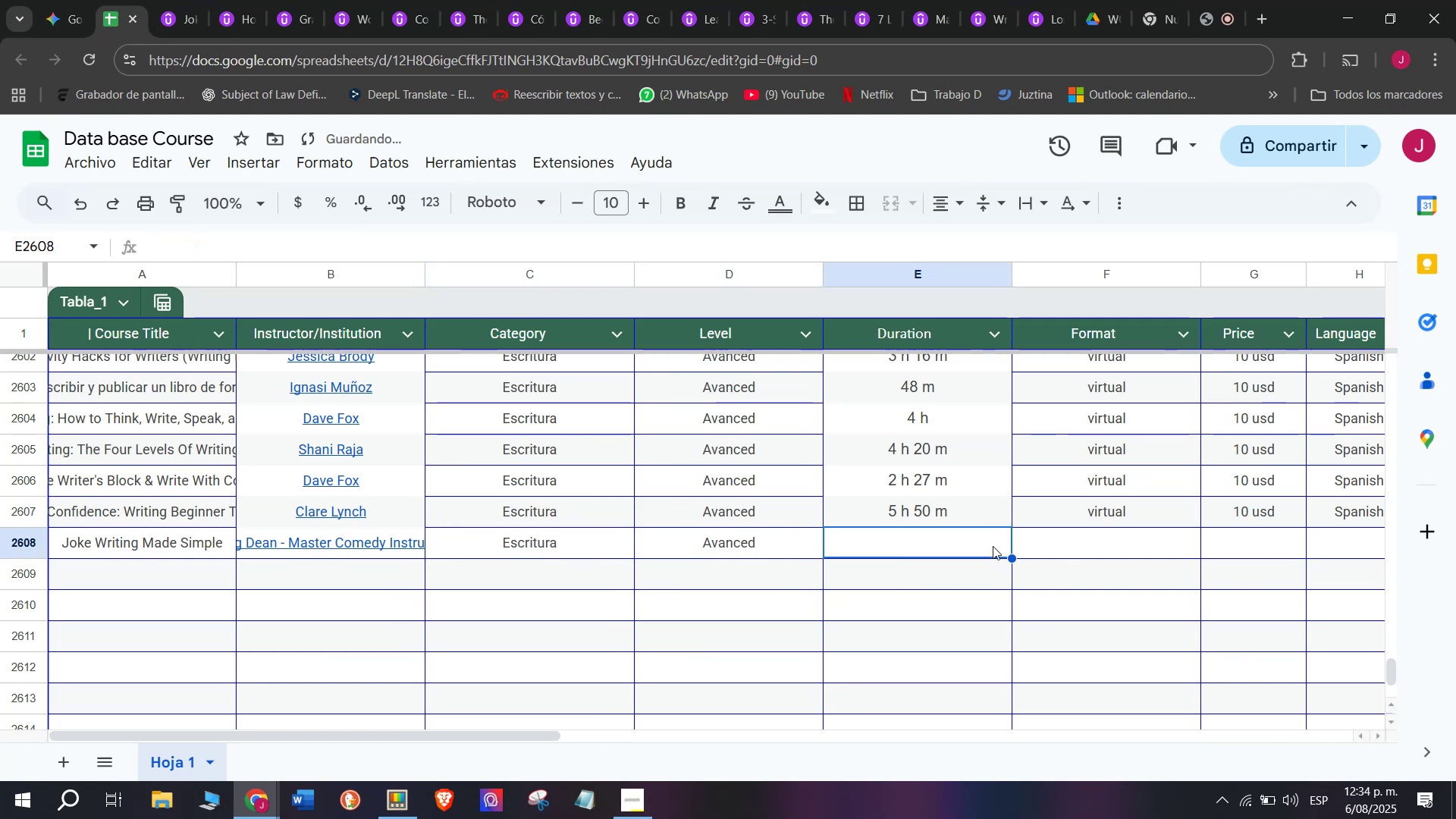 
key(Control+V)
 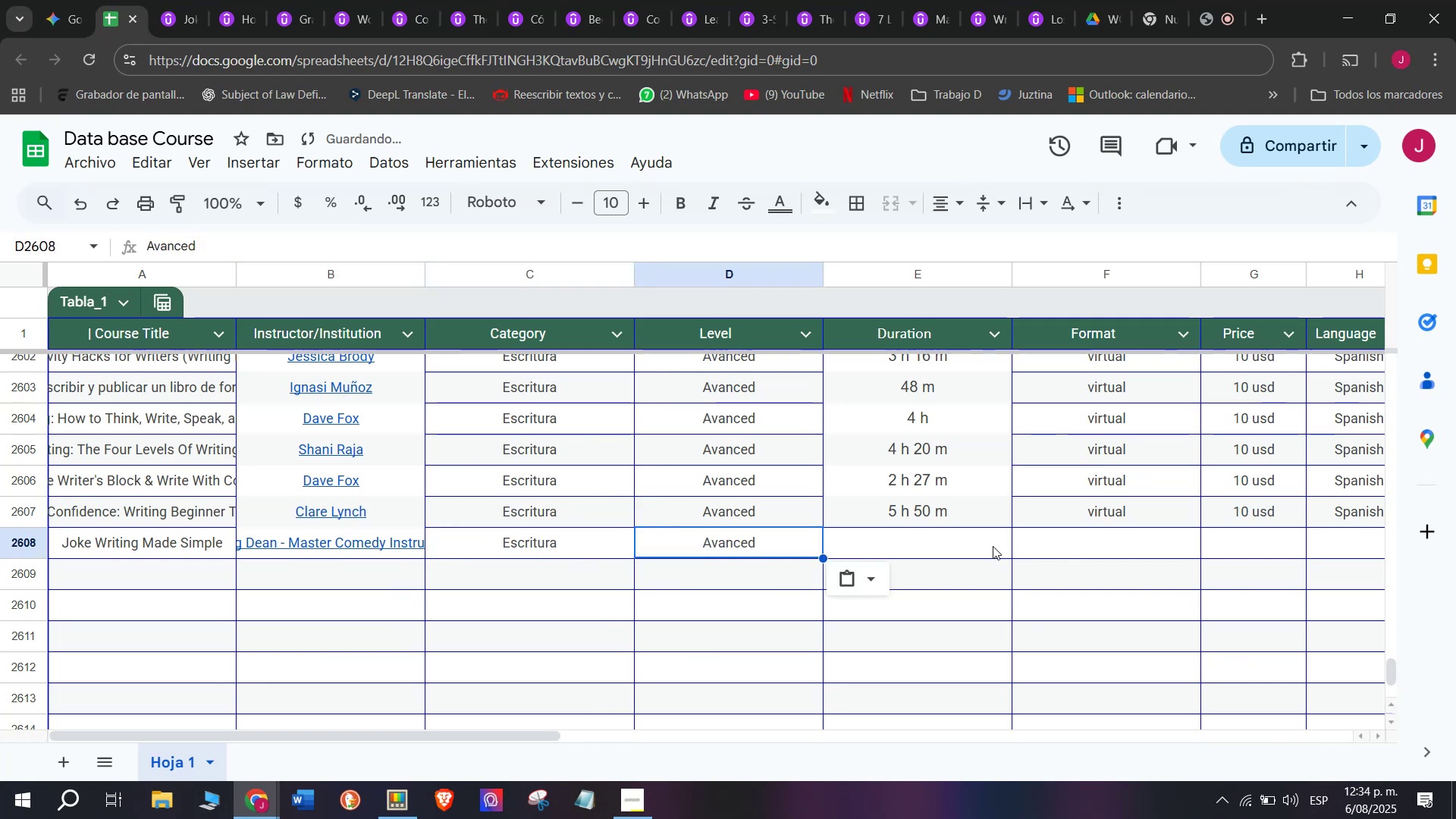 
triple_click([993, 546])
 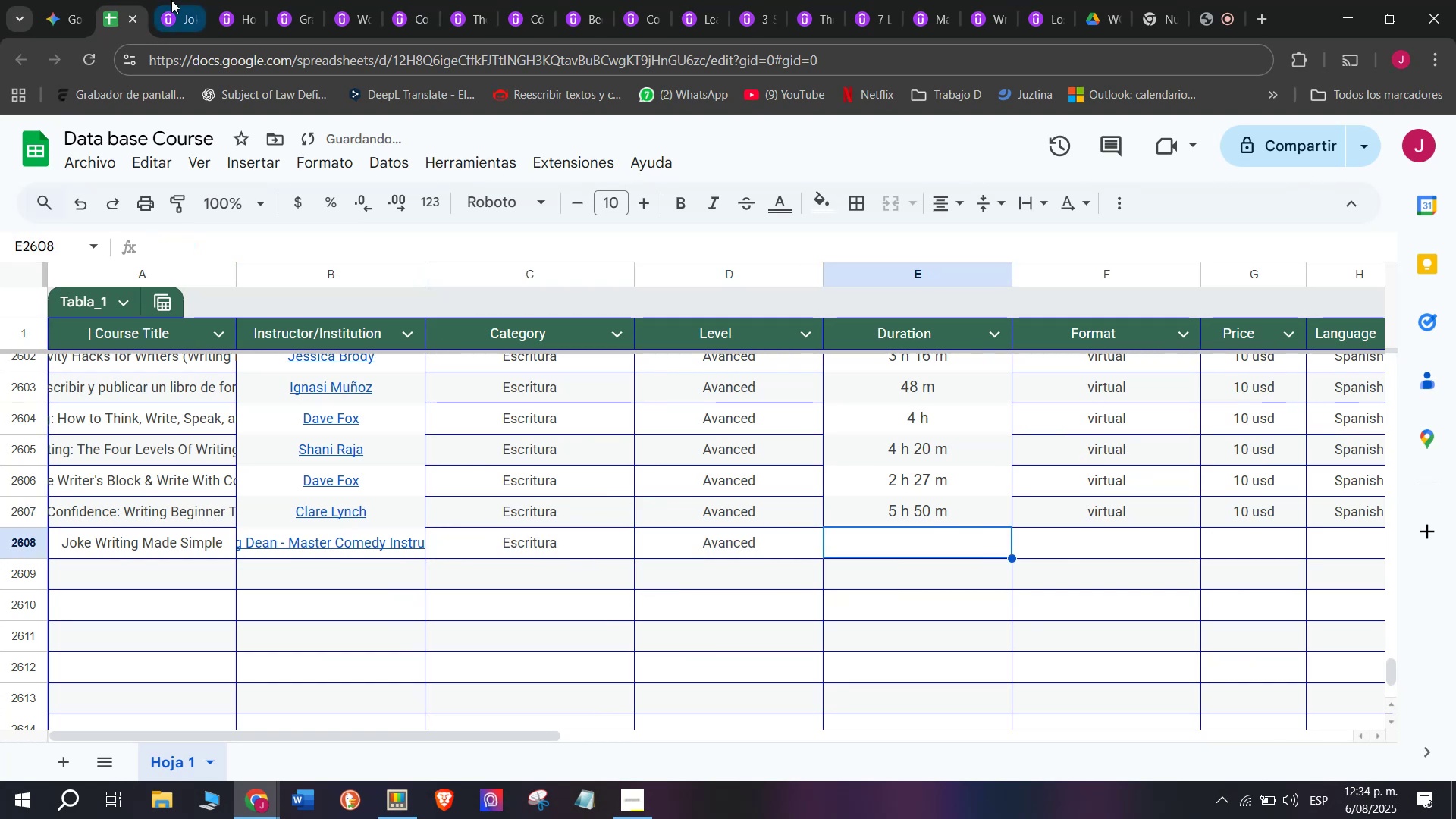 
left_click([171, 0])
 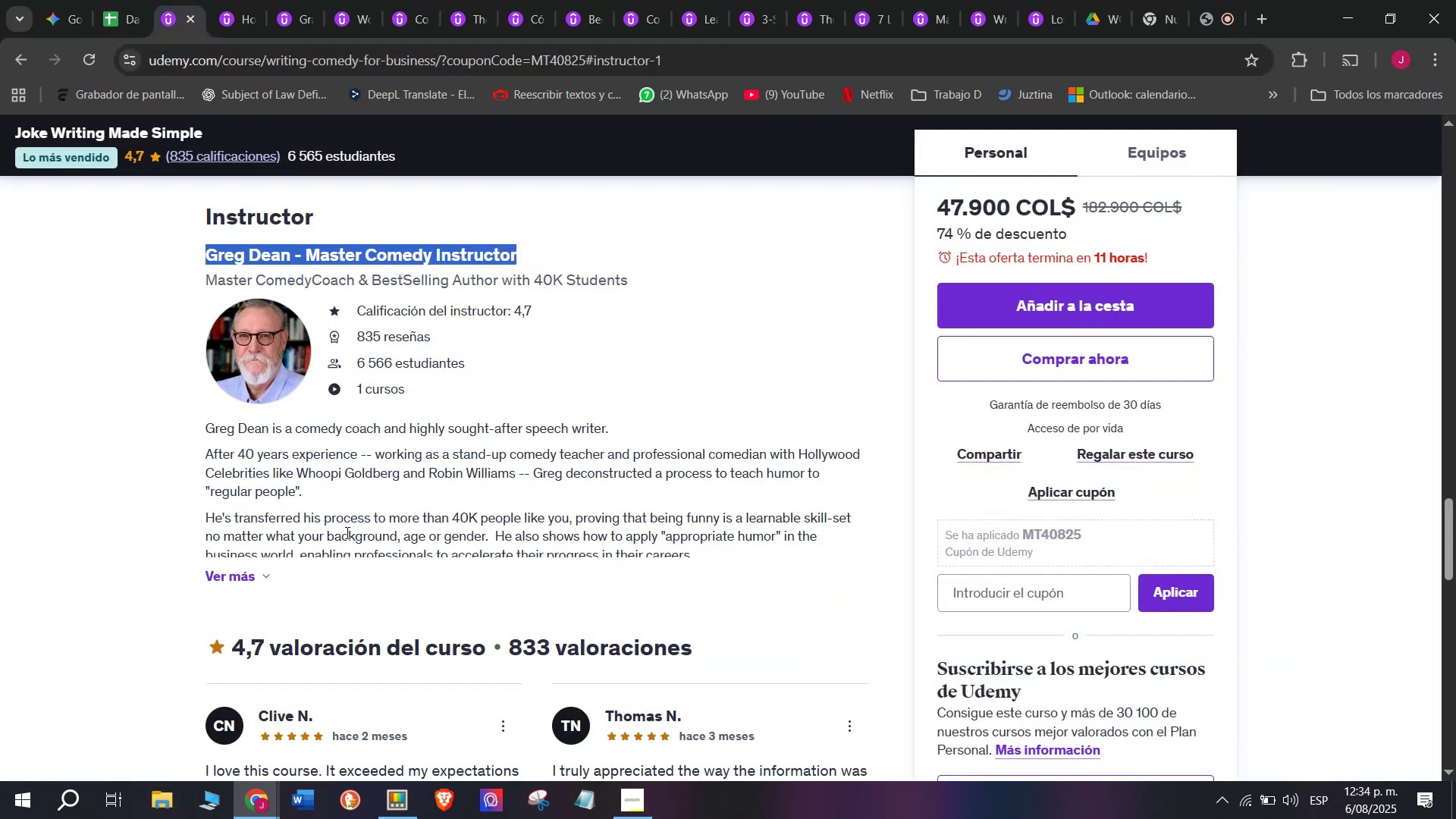 
scroll: coordinate [337, 579], scroll_direction: up, amount: 8.0
 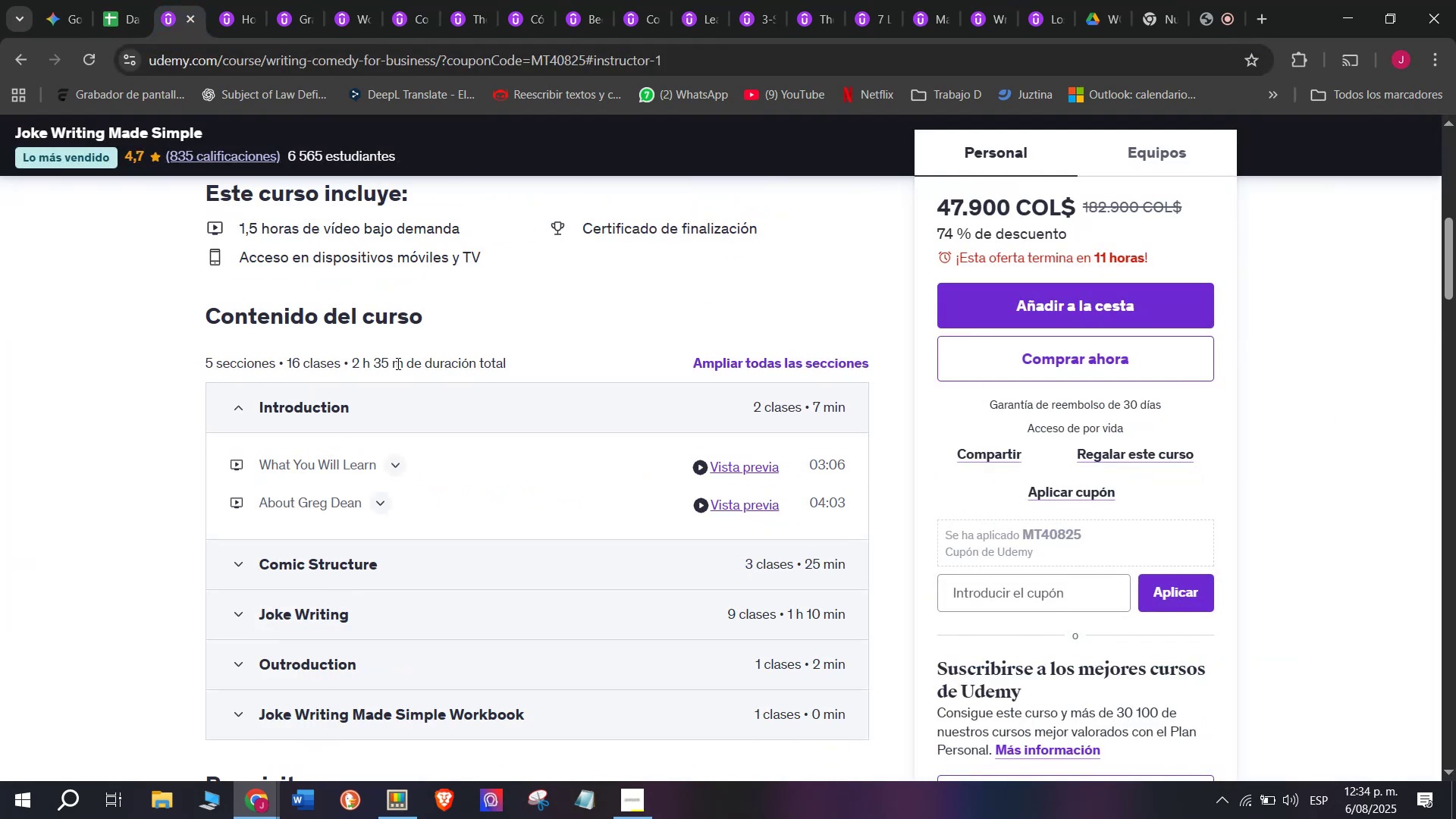 
left_click_drag(start_coordinate=[400, 361], to_coordinate=[351, 356])
 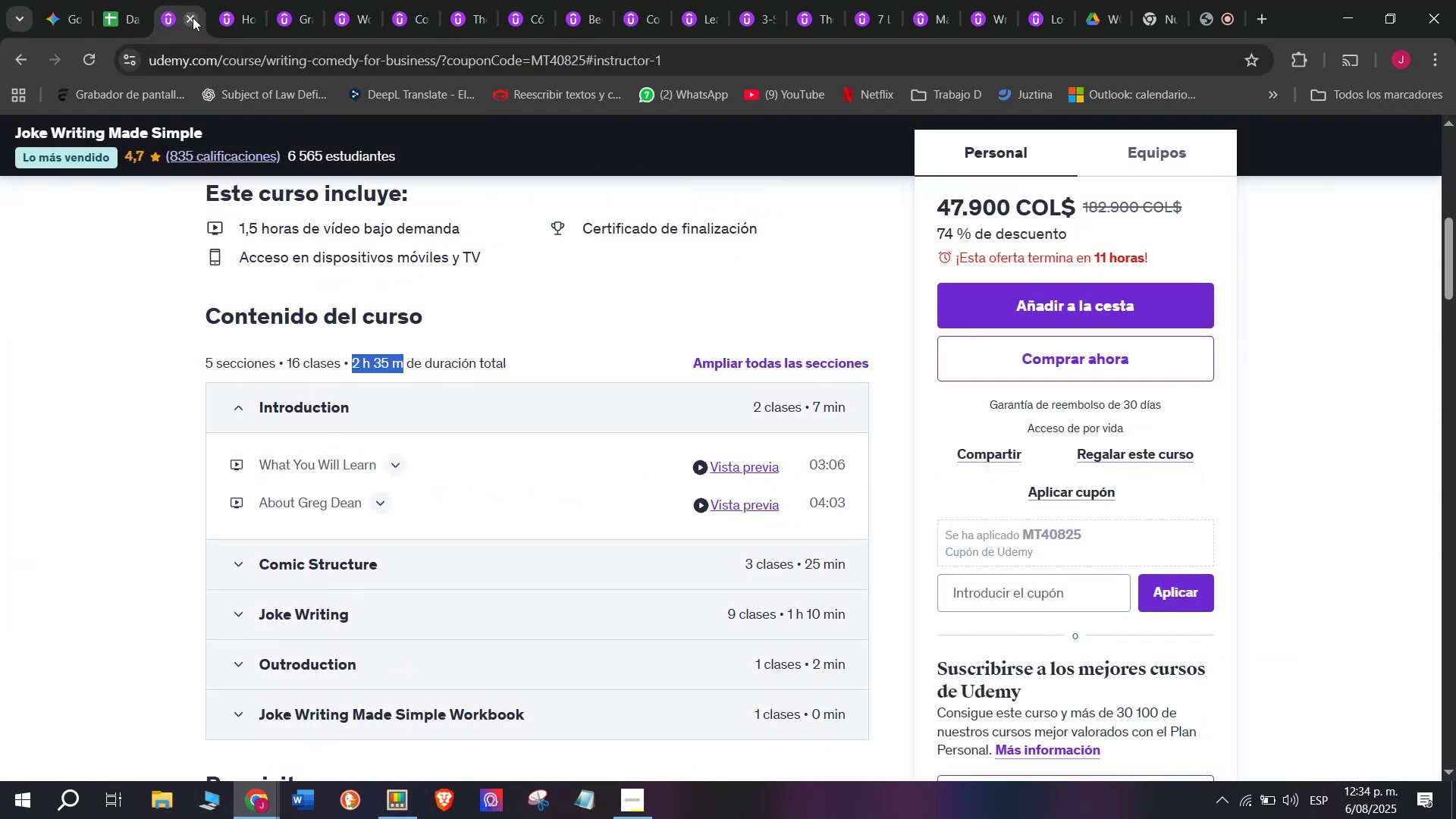 
key(Control+ControlLeft)
 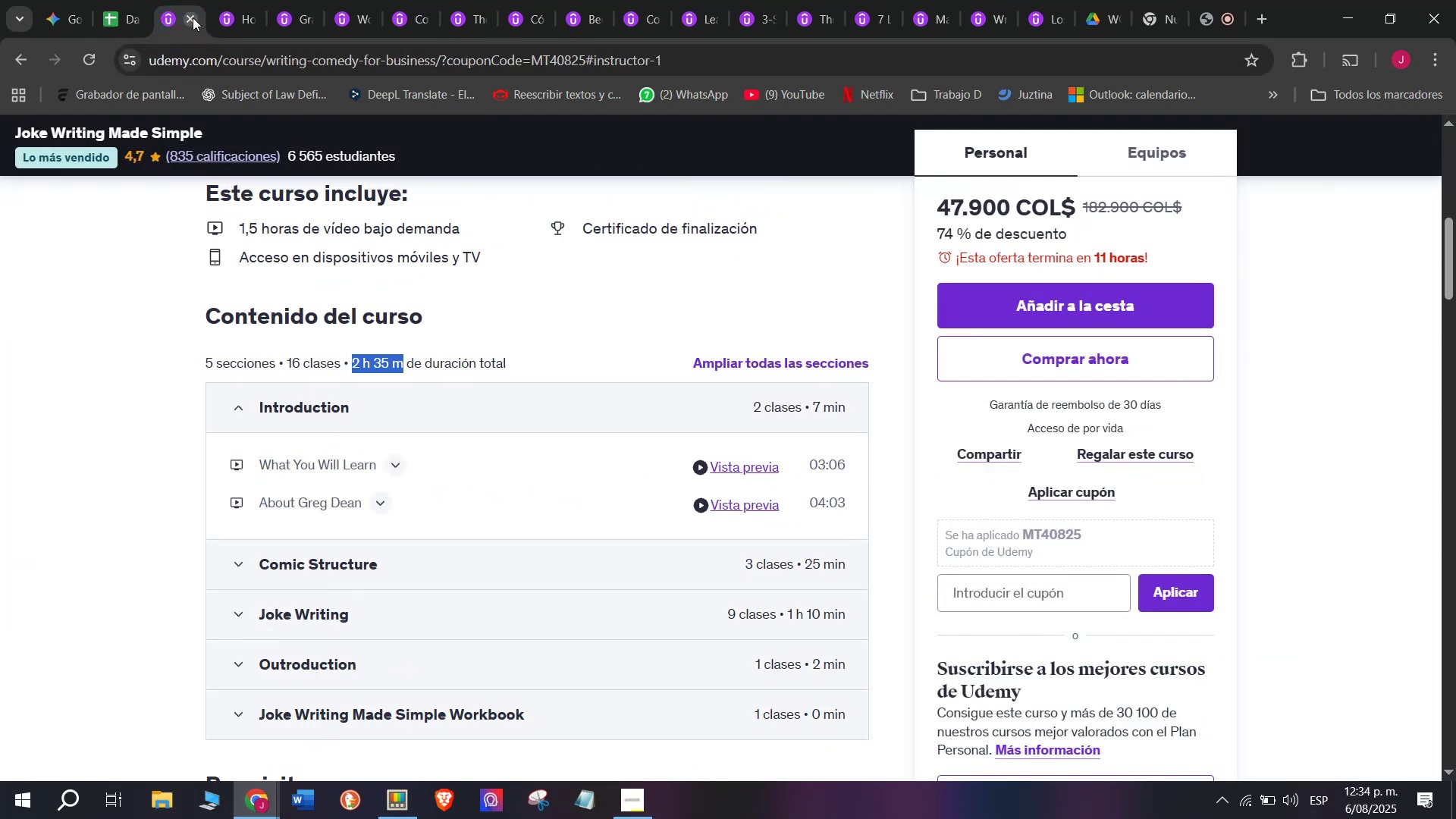 
key(Break)
 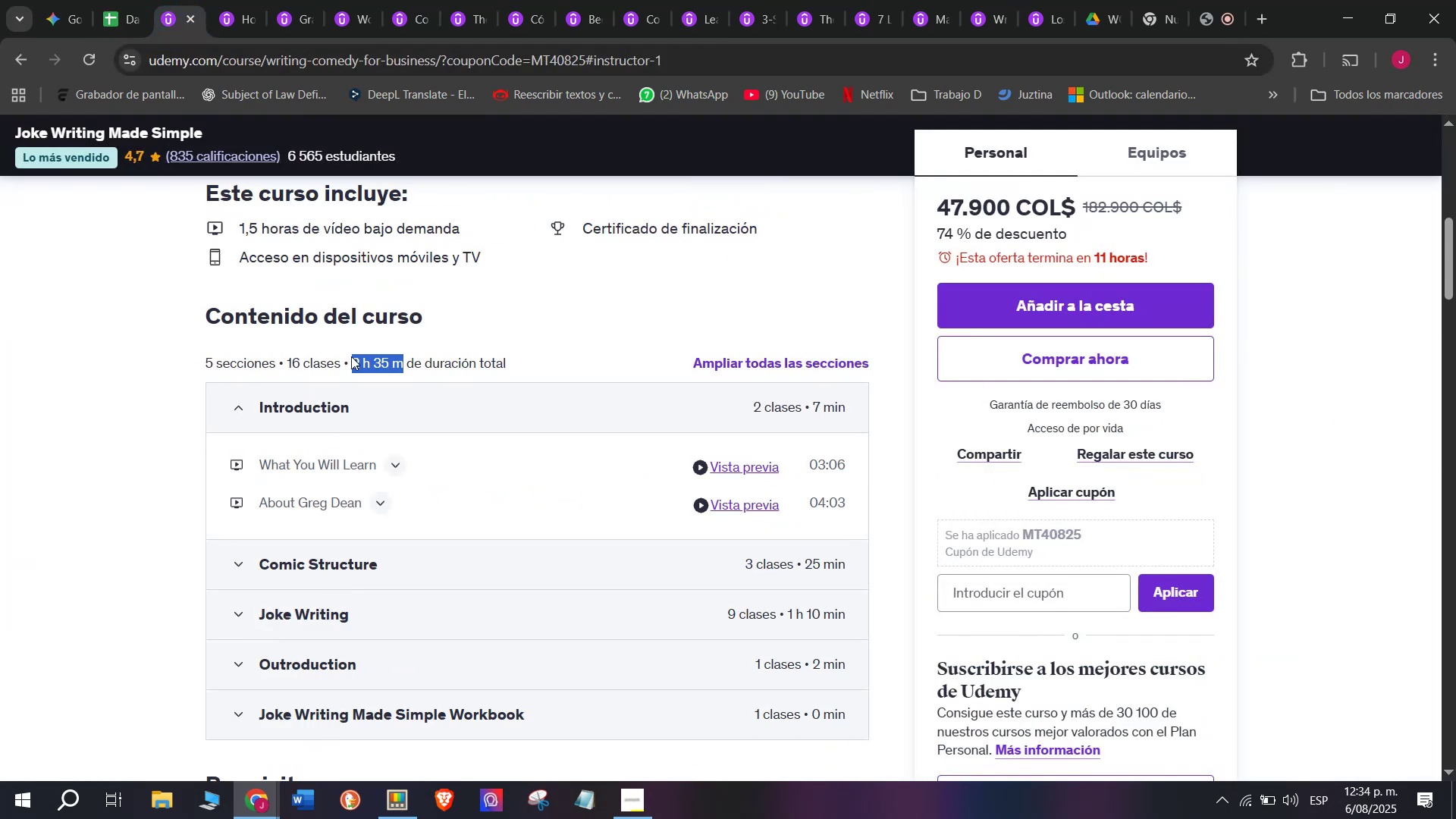 
key(Control+C)
 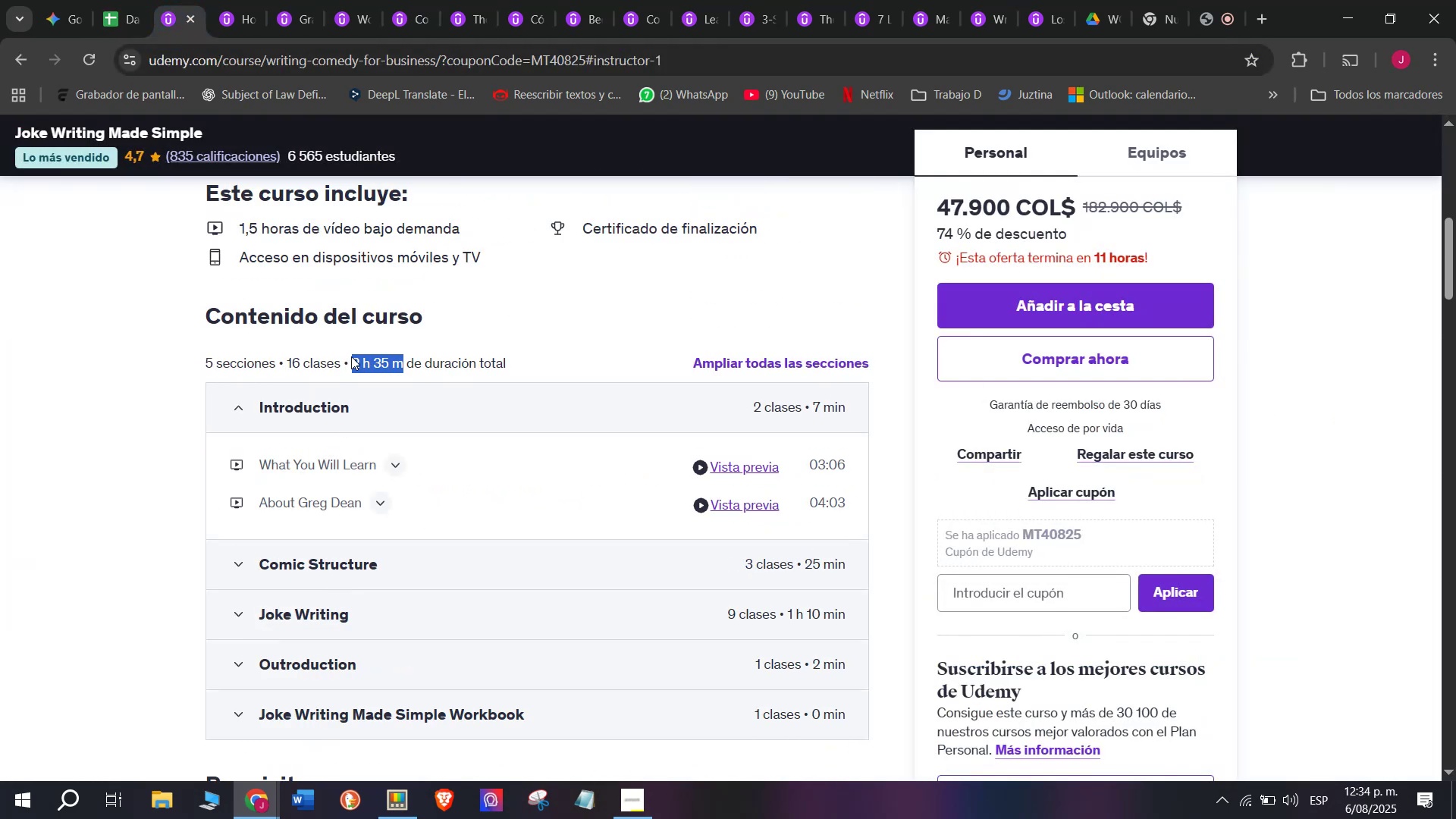 
key(Control+ControlLeft)
 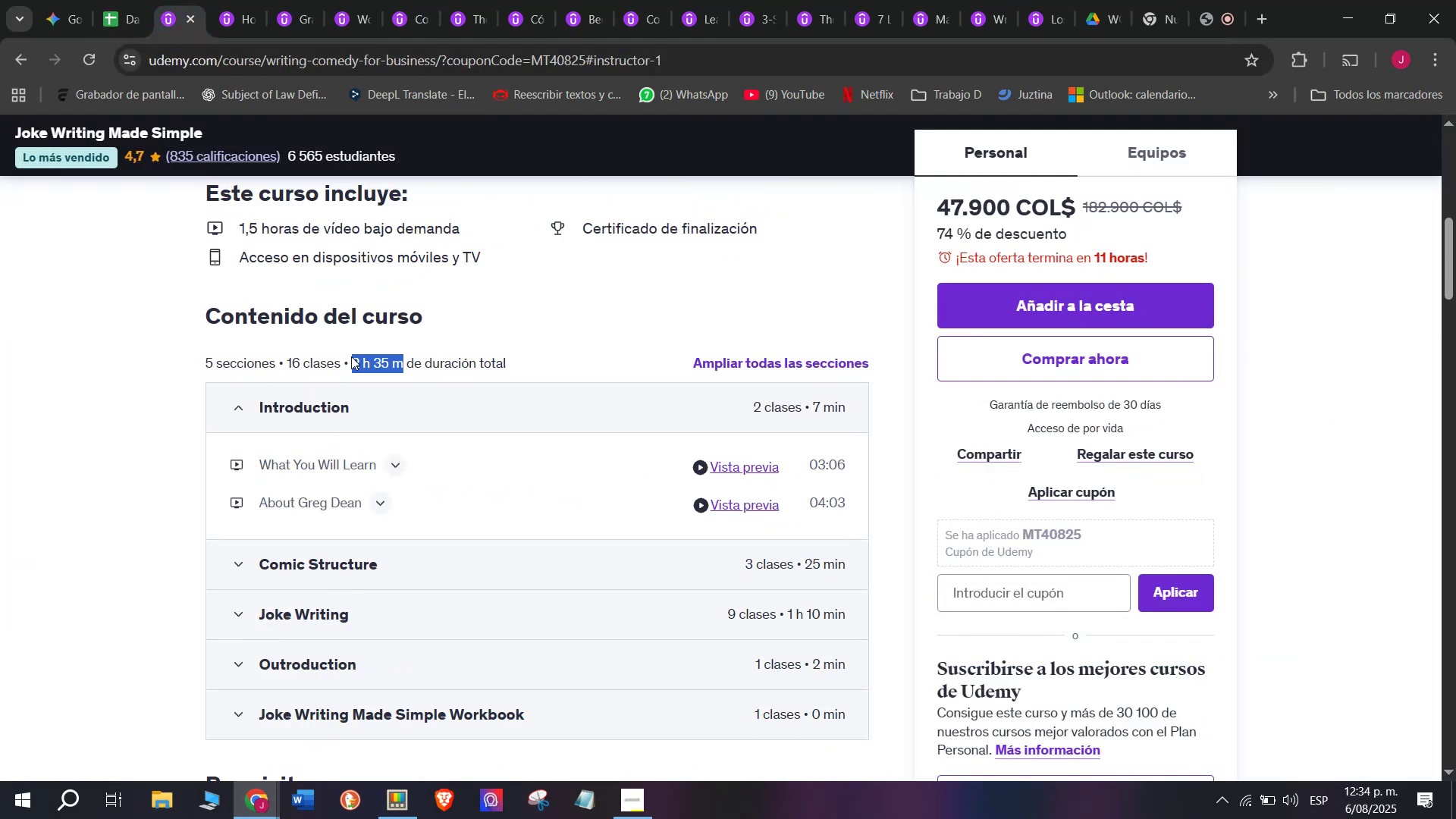 
key(Break)
 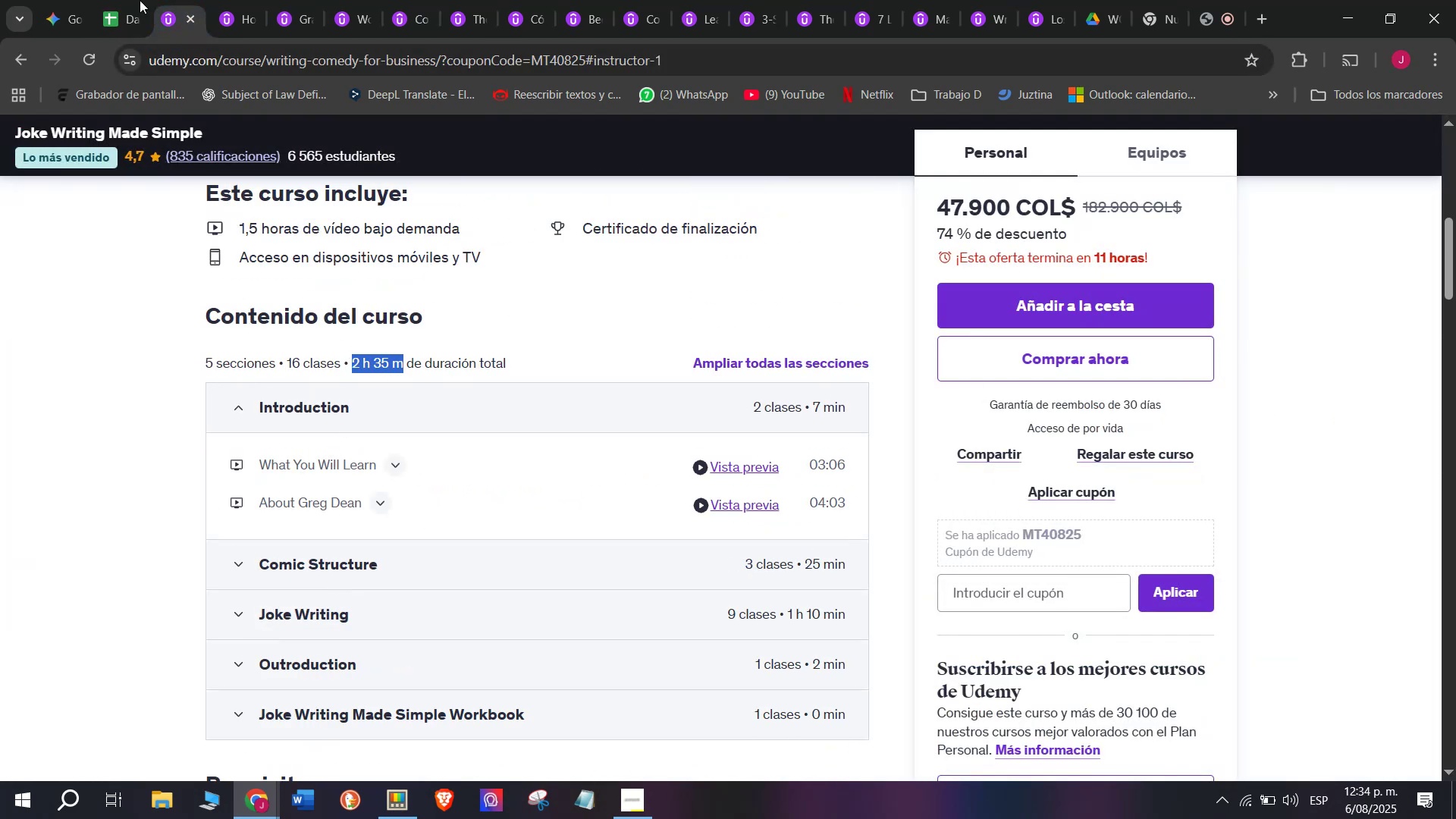 
key(Control+C)
 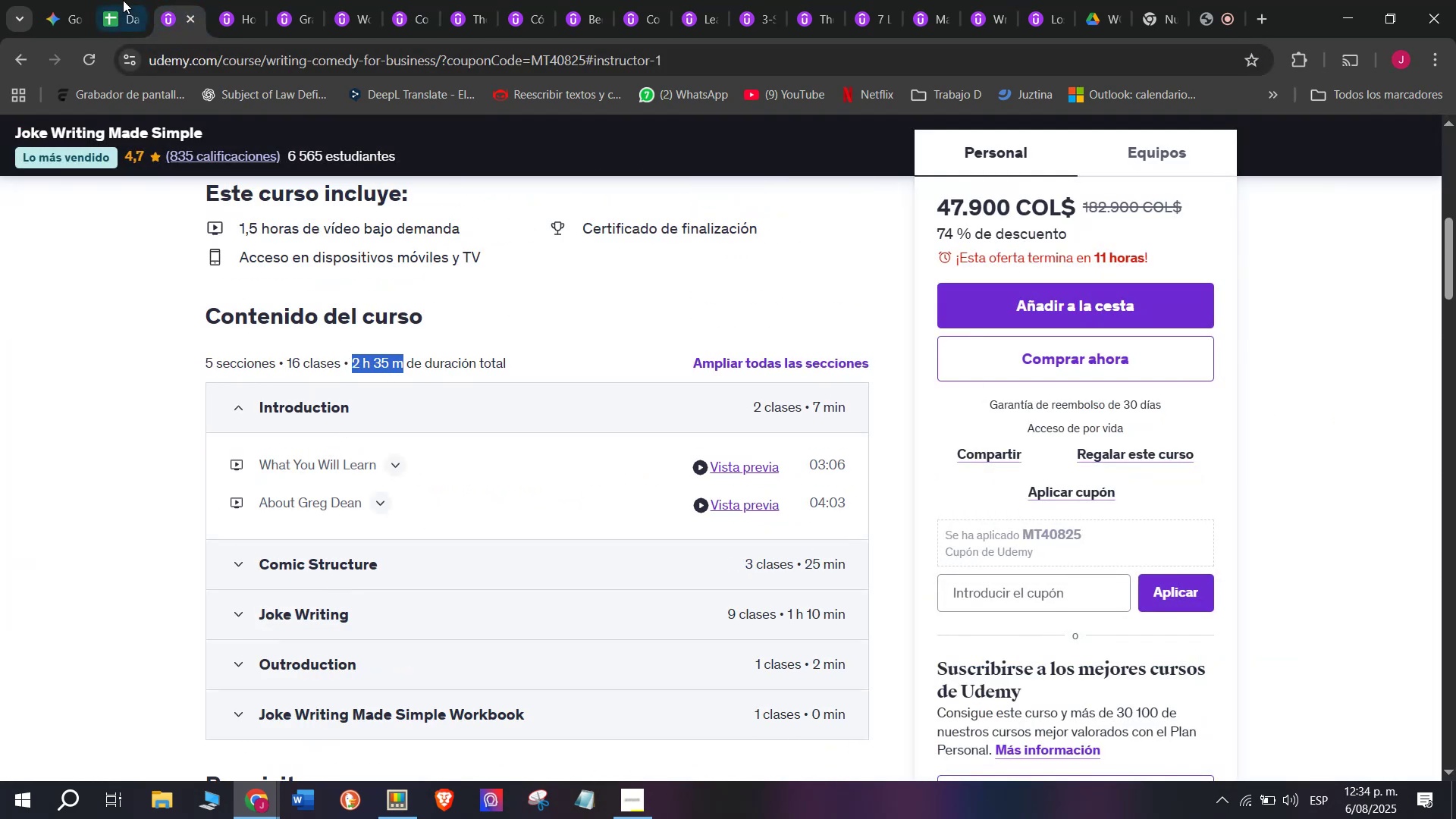 
left_click([119, 0])
 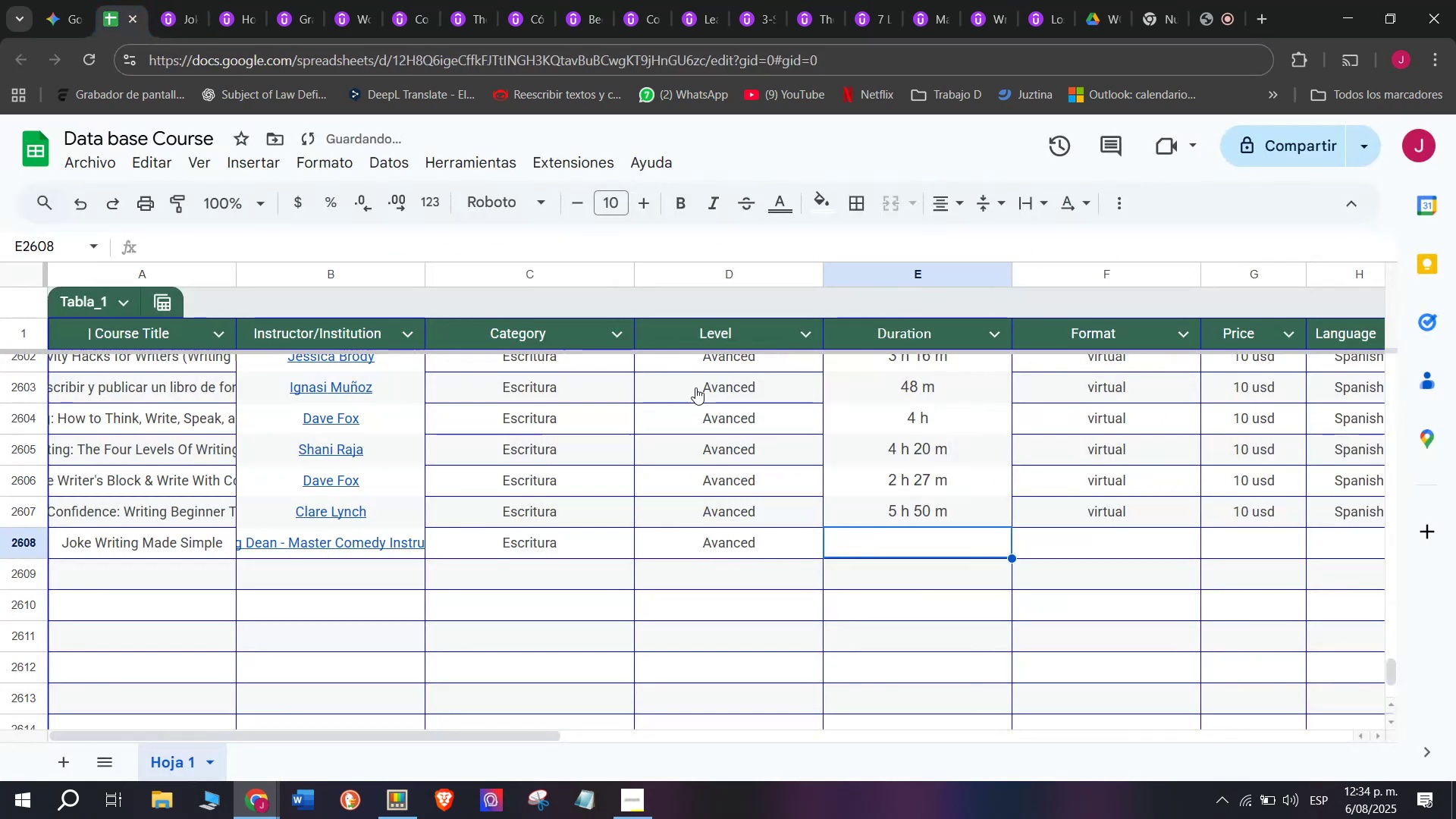 
key(Control+ControlLeft)
 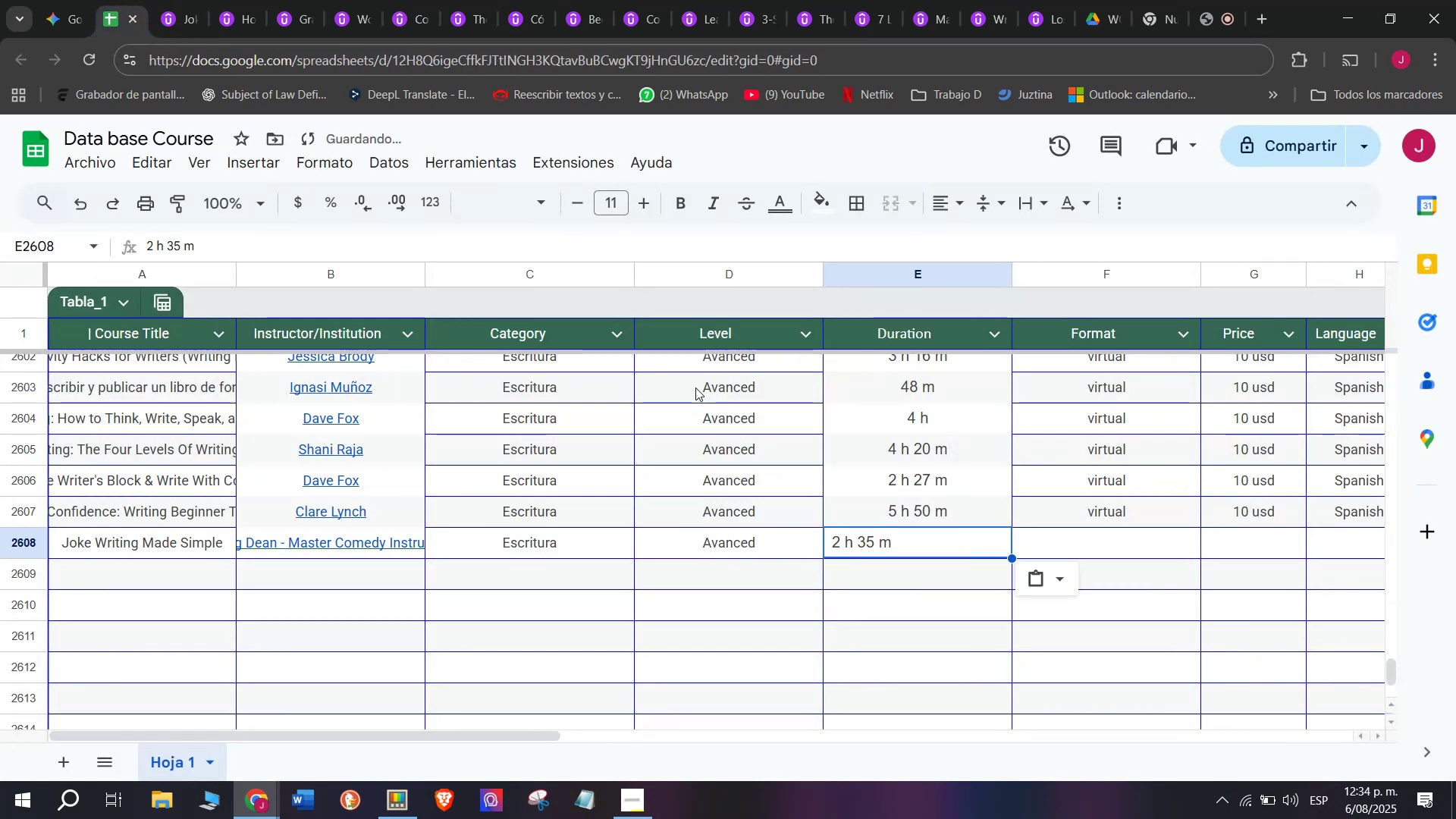 
key(Z)
 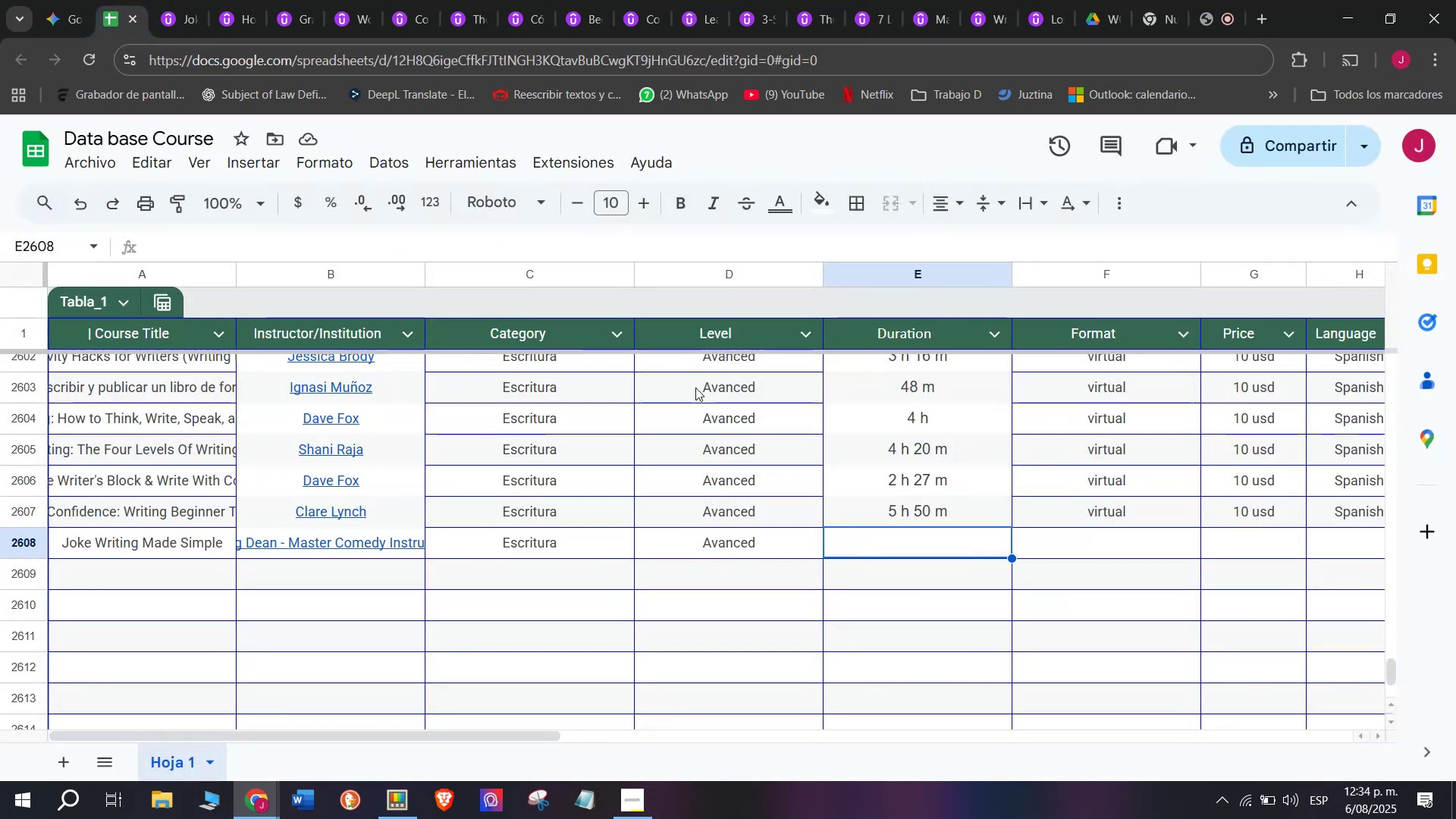 
key(Control+V)
 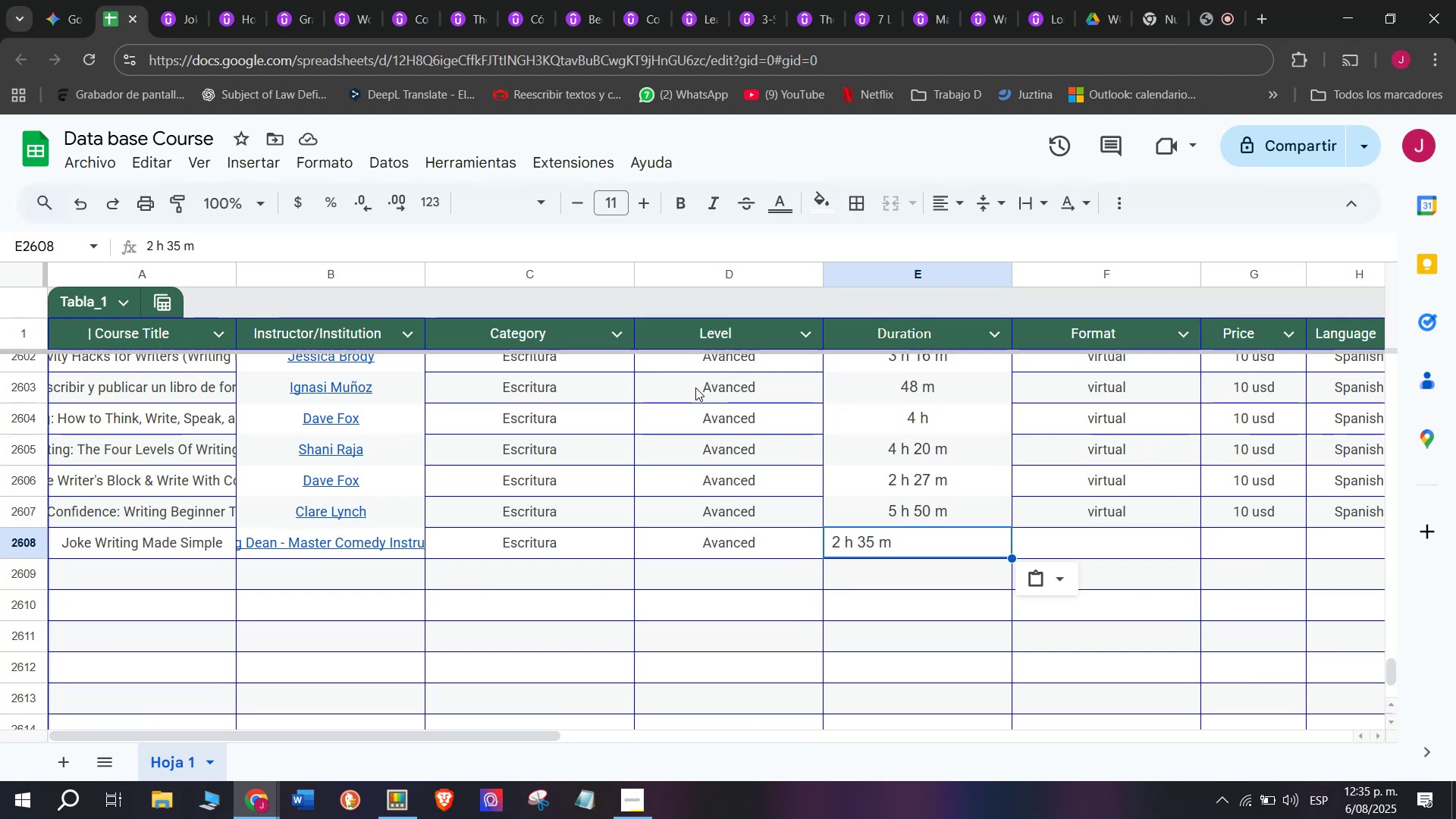 
wait(11.88)
 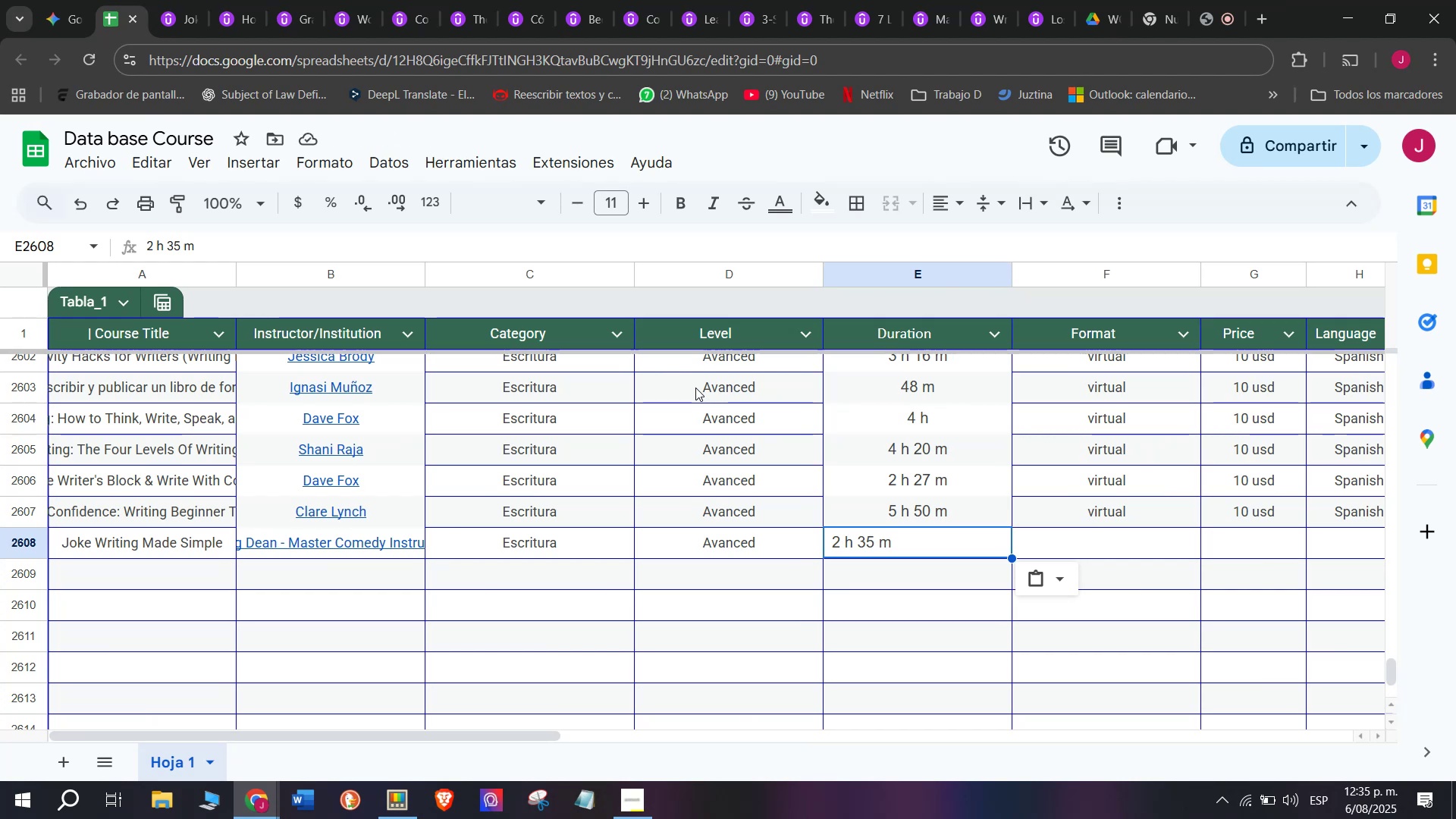 
left_click([1119, 506])
 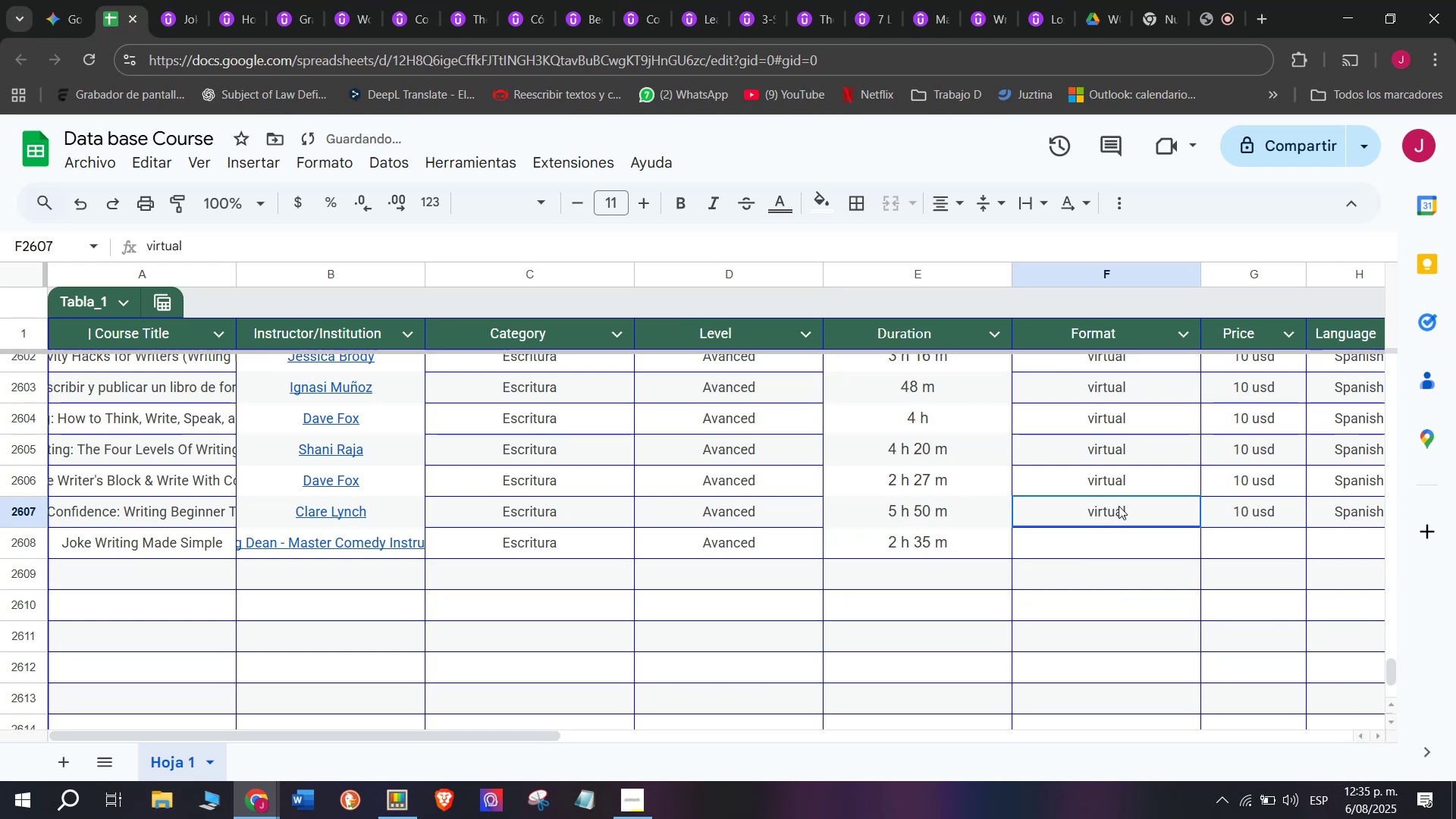 
key(Break)
 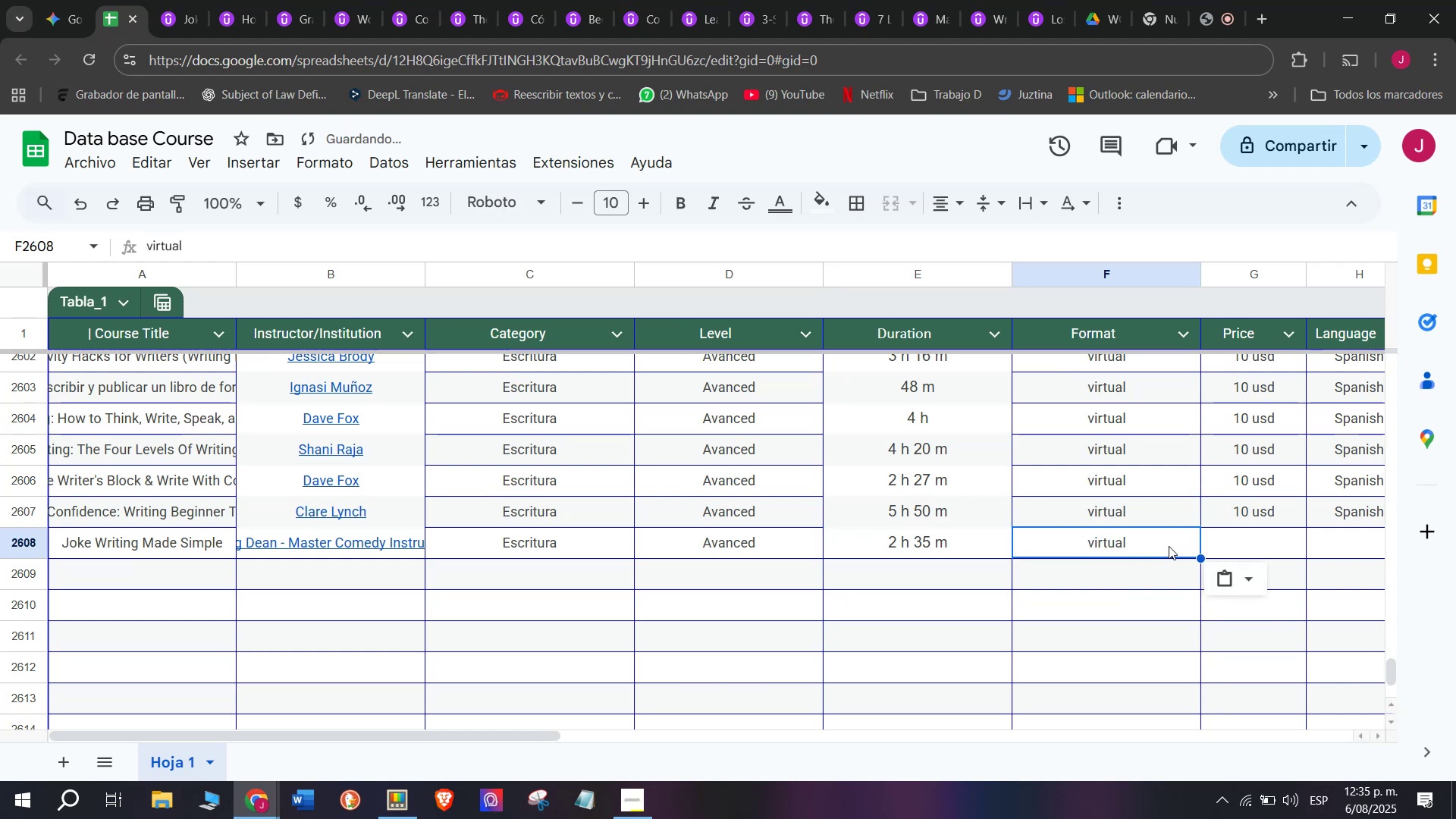 
key(Control+ControlLeft)
 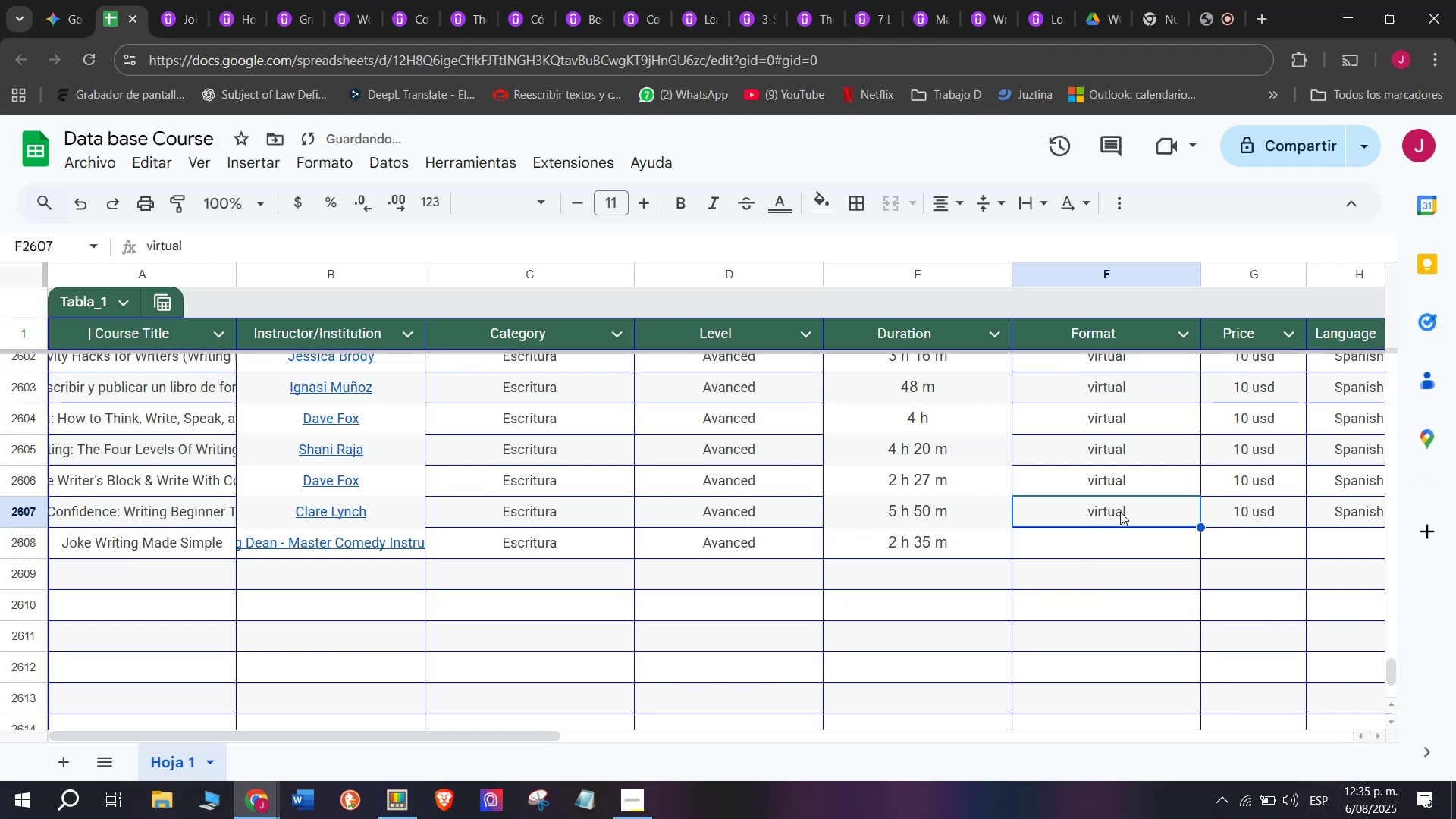 
key(Control+C)
 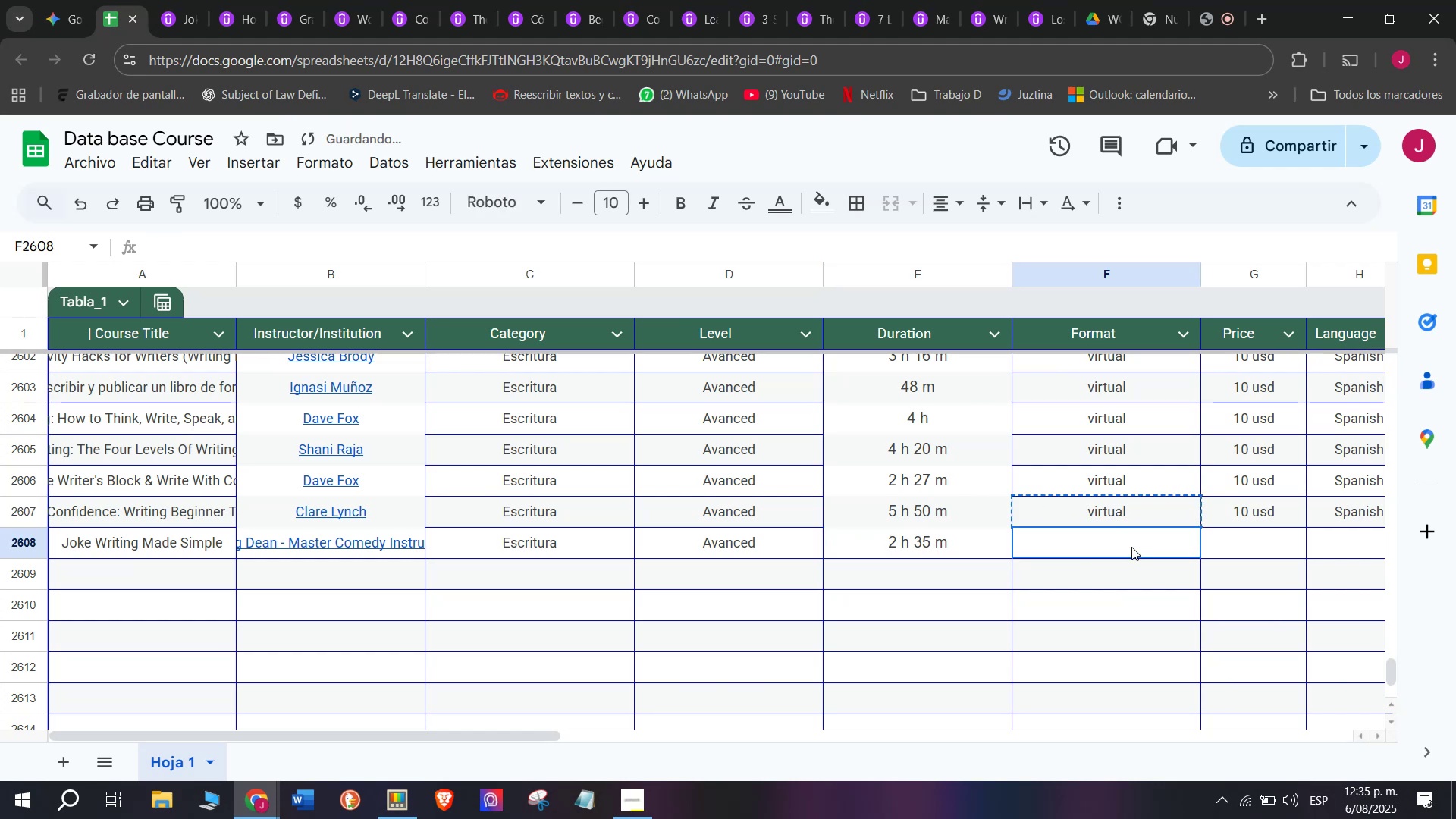 
double_click([1131, 547])
 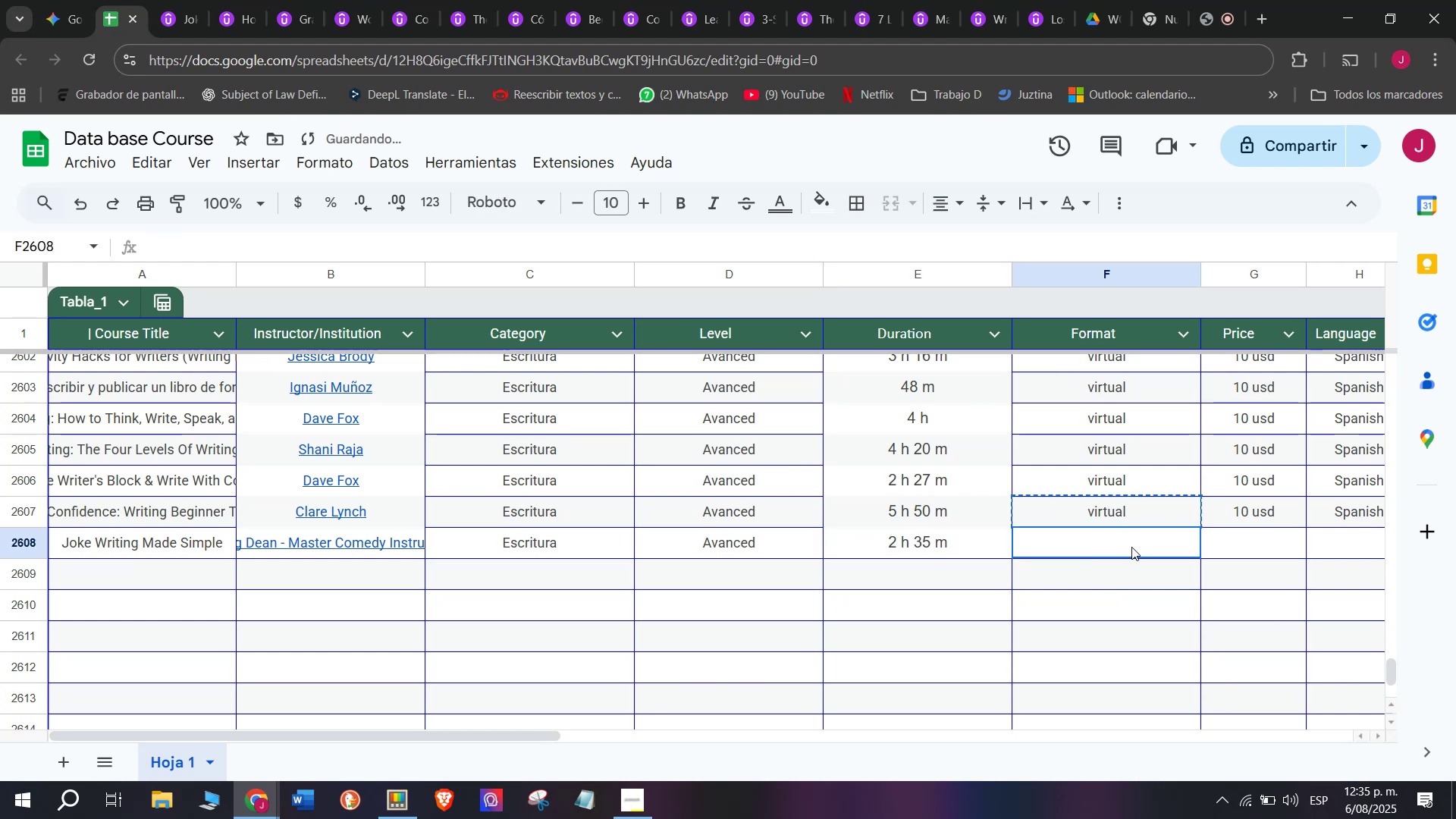 
key(Z)
 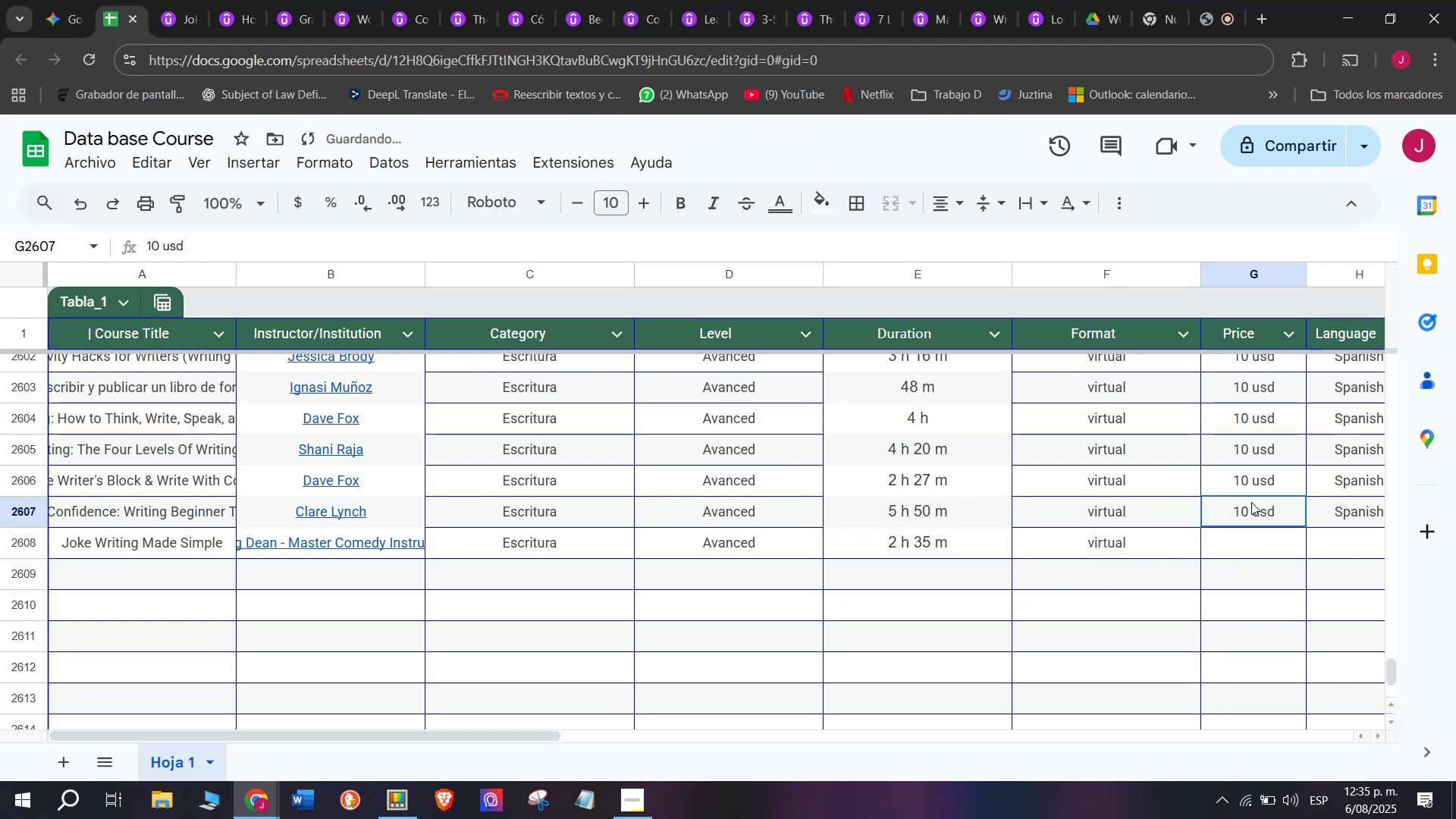 
key(Control+ControlLeft)
 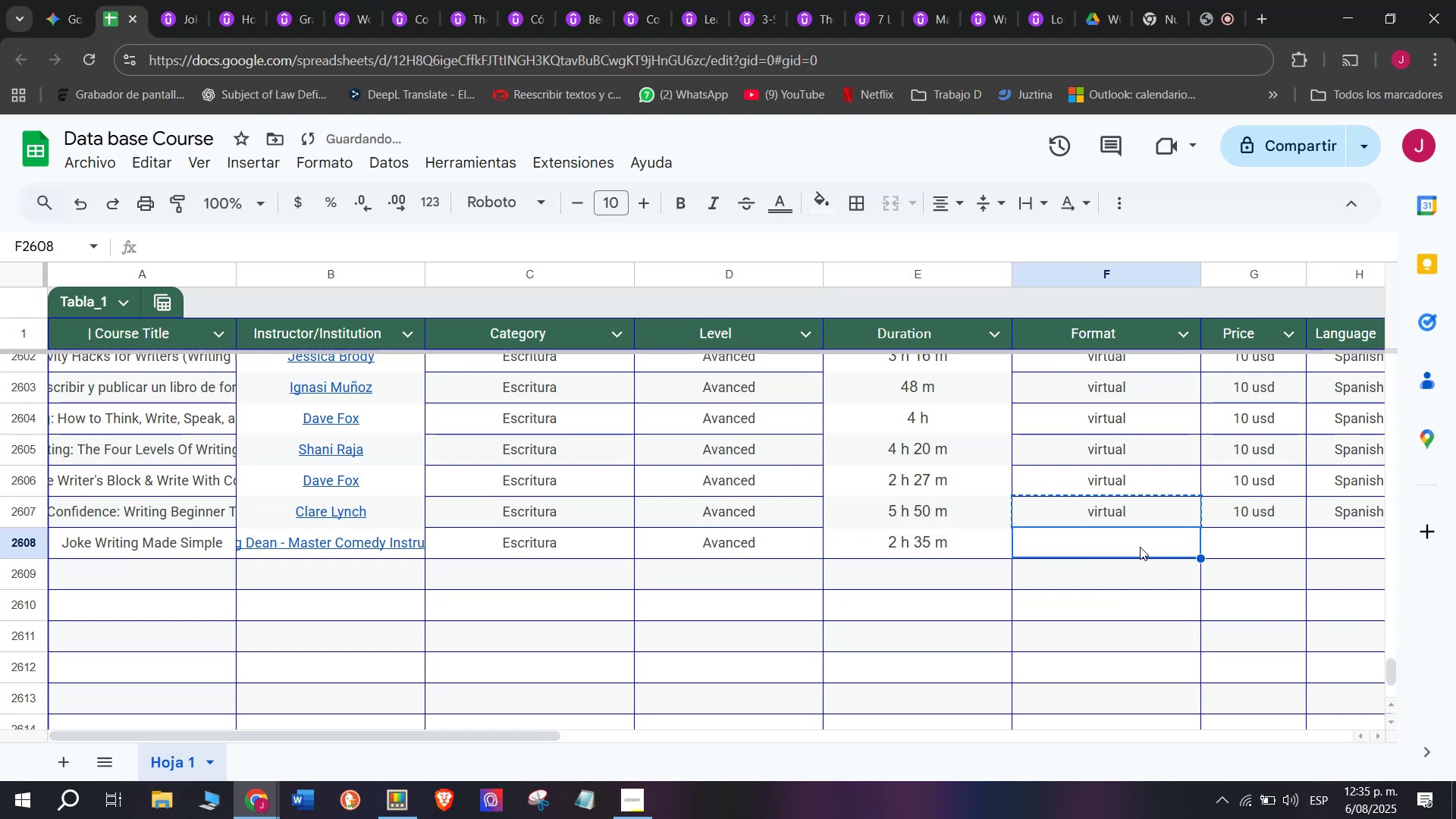 
key(Control+V)
 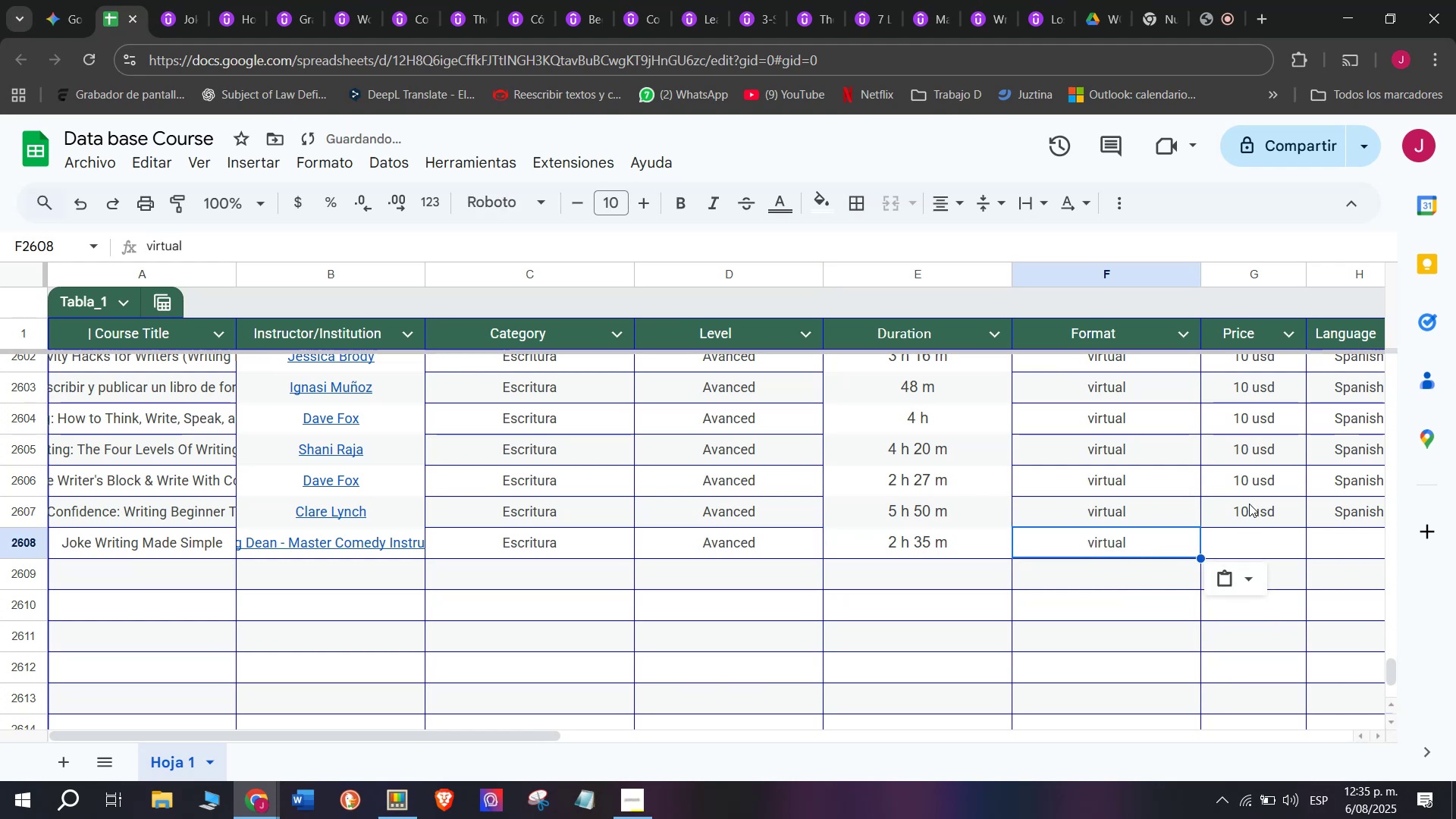 
triple_click([1251, 502])
 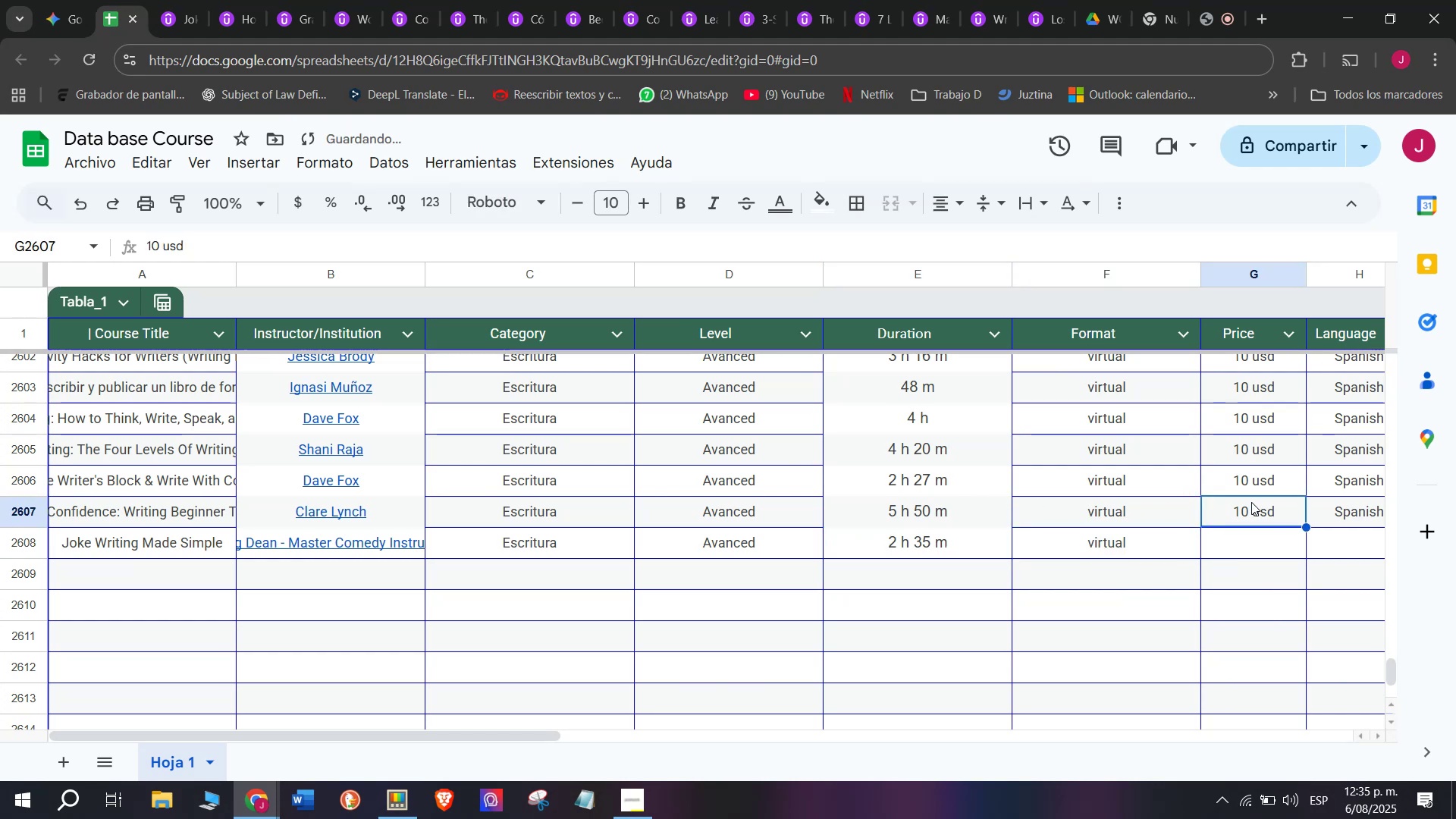 
key(Break)
 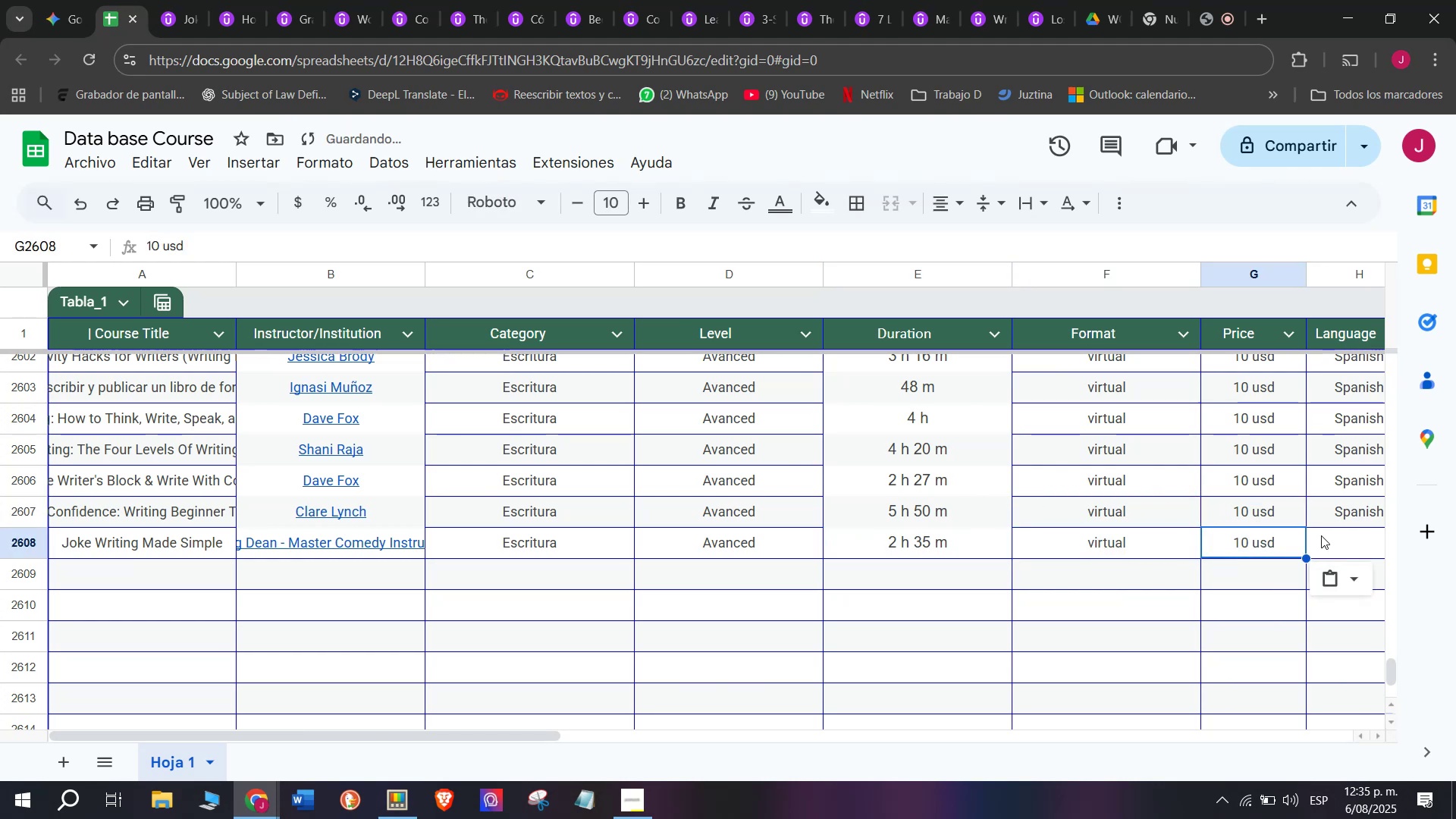 
key(Control+ControlLeft)
 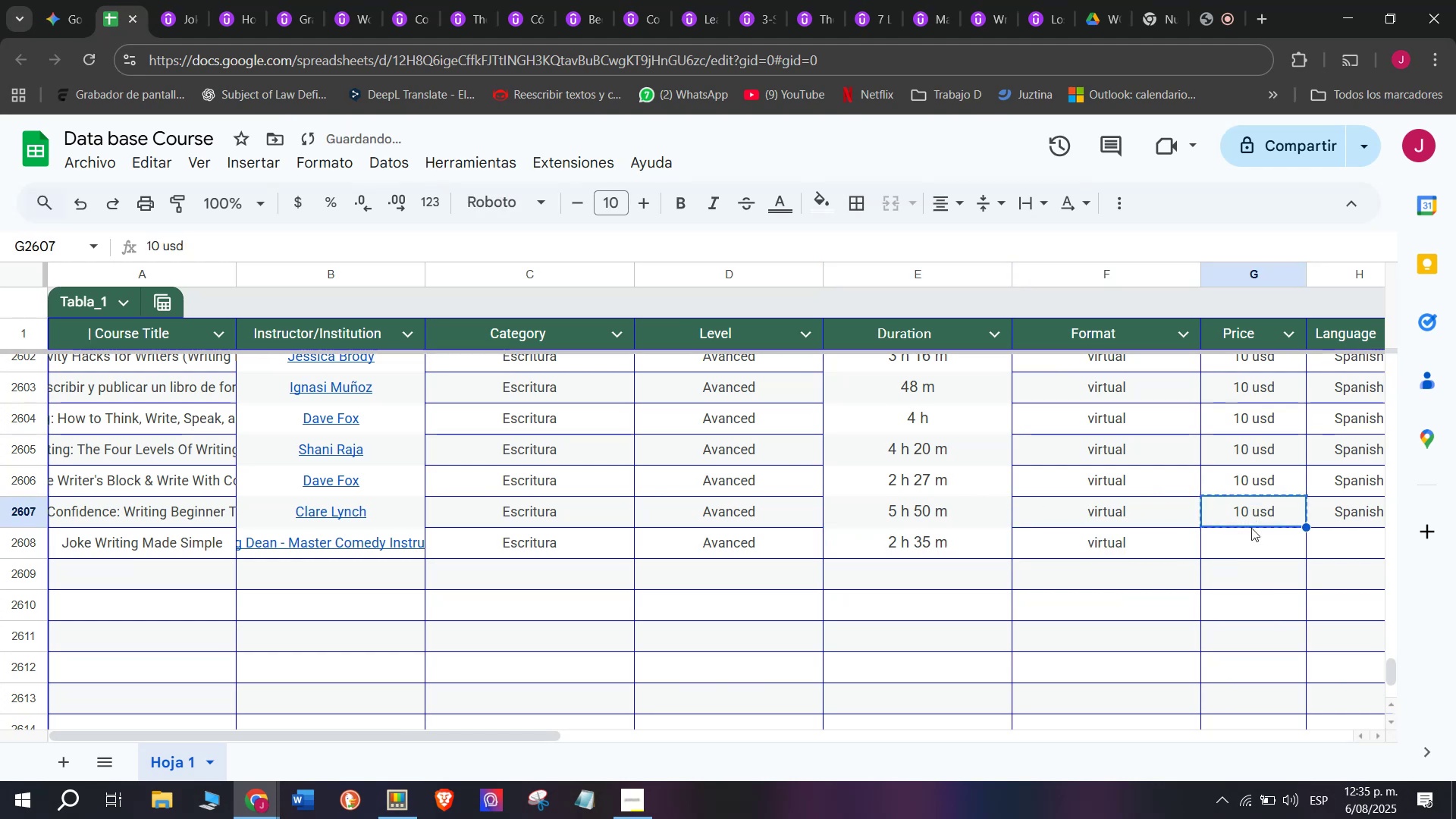 
key(Control+C)
 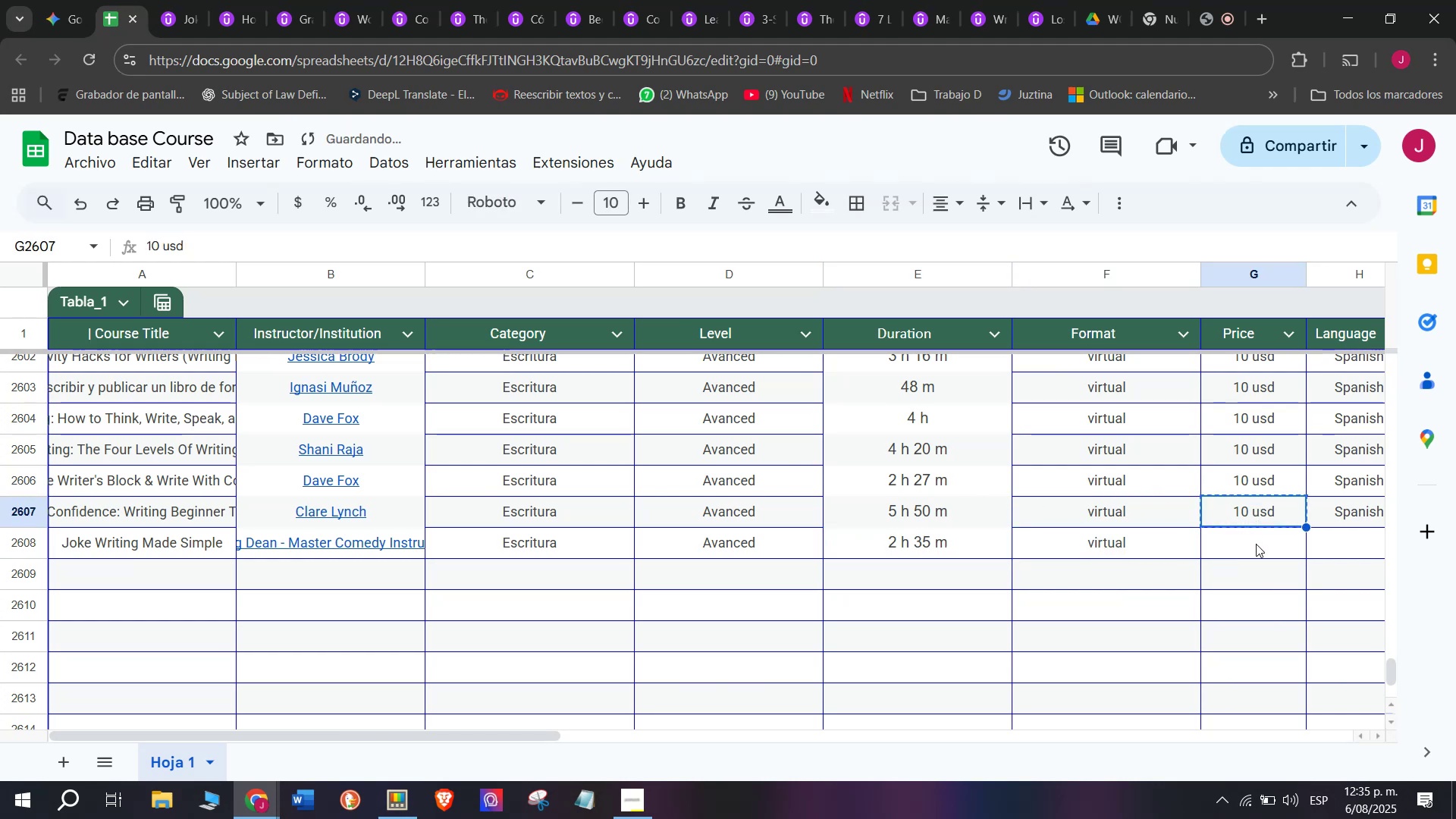 
key(Control+ControlLeft)
 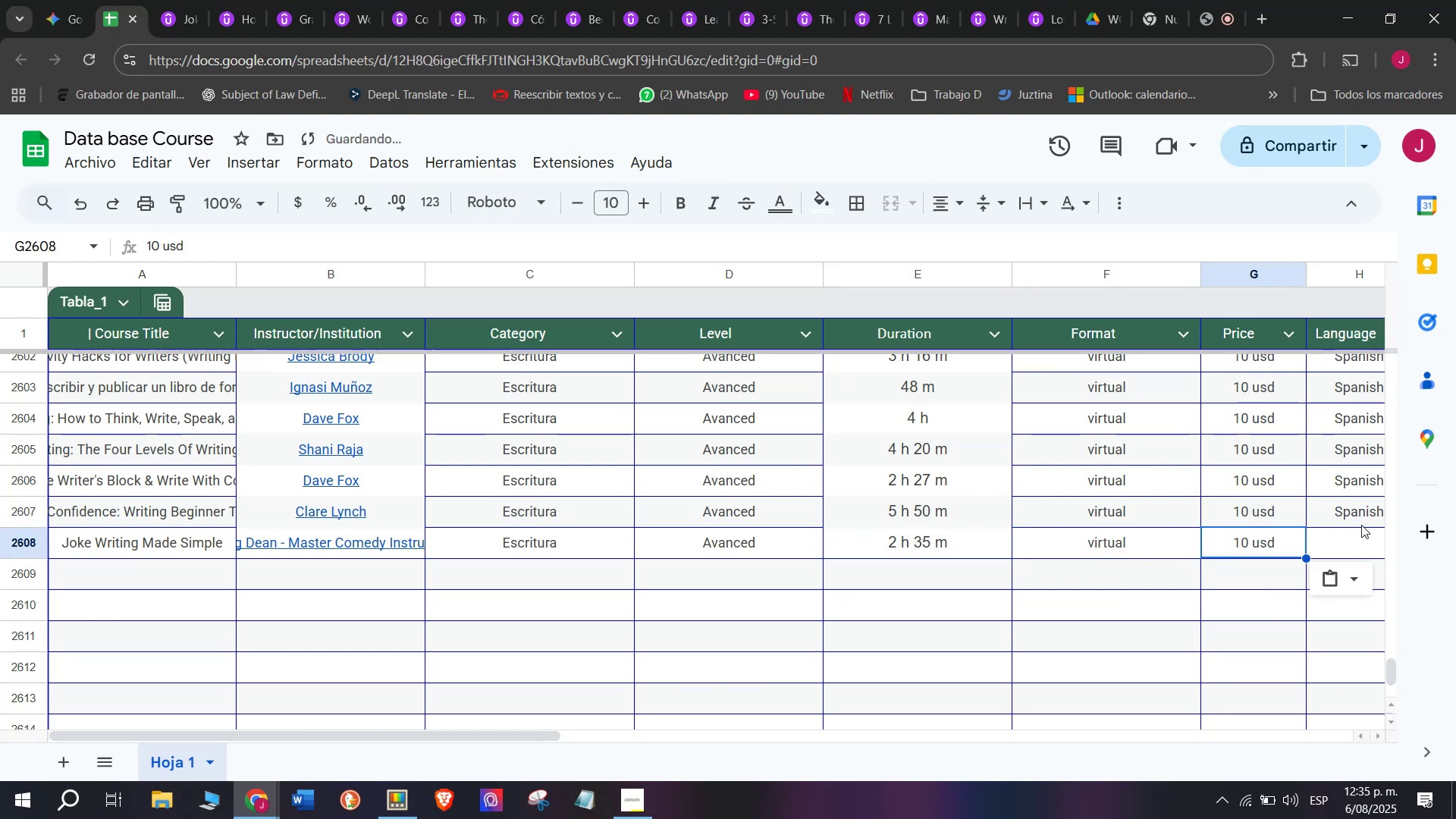 
key(Z)
 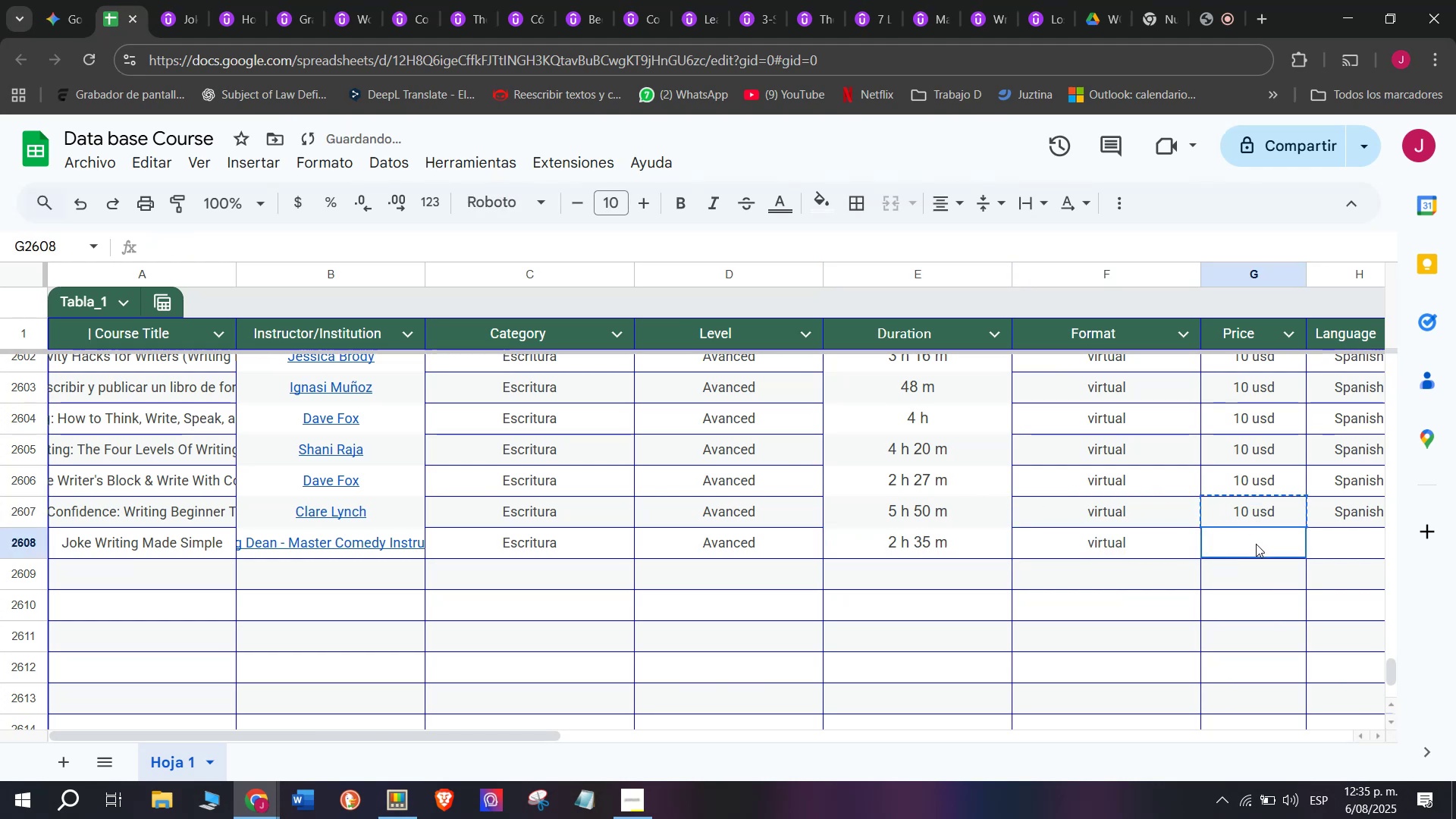 
key(Control+V)
 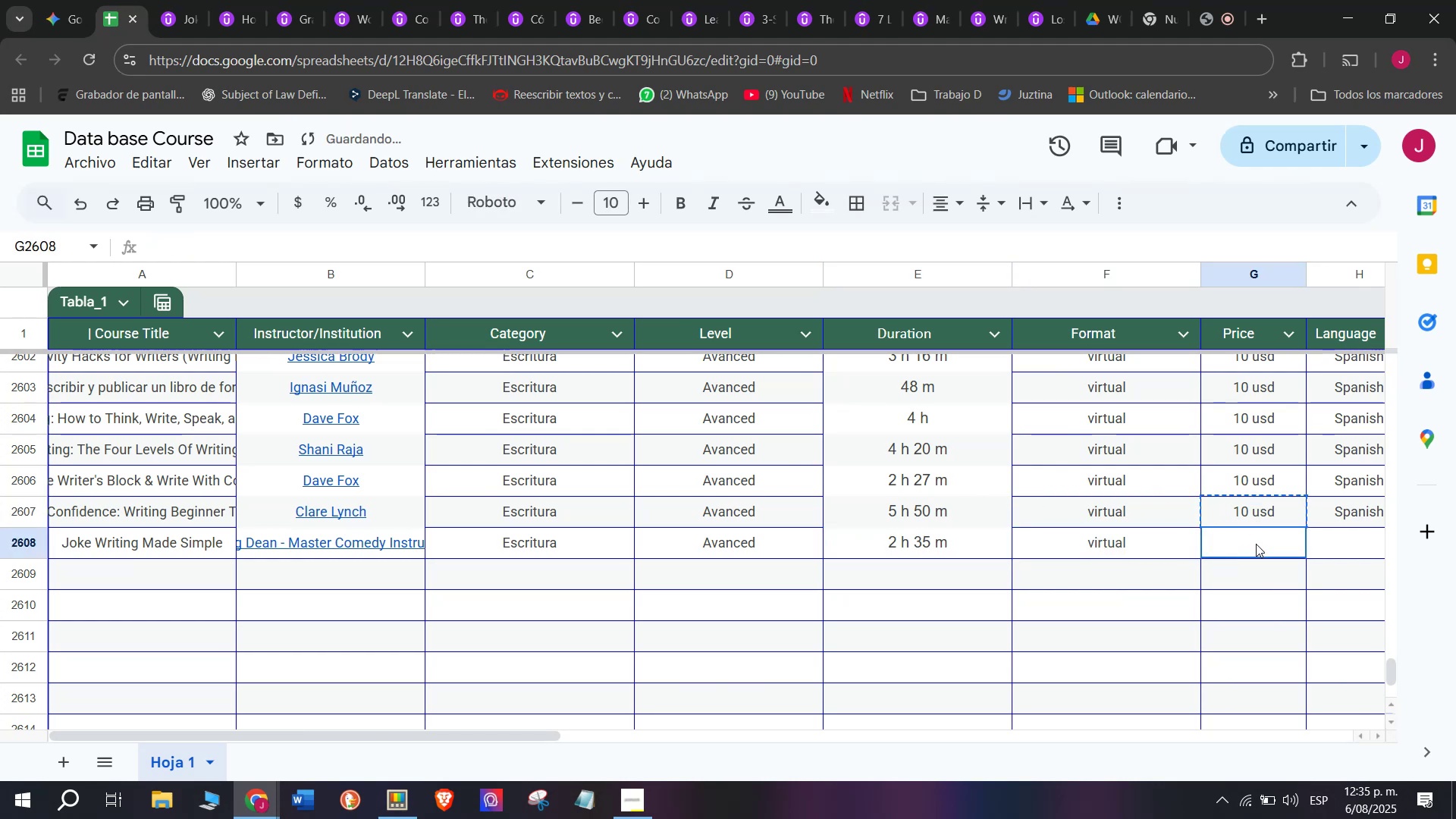 
triple_click([1256, 544])
 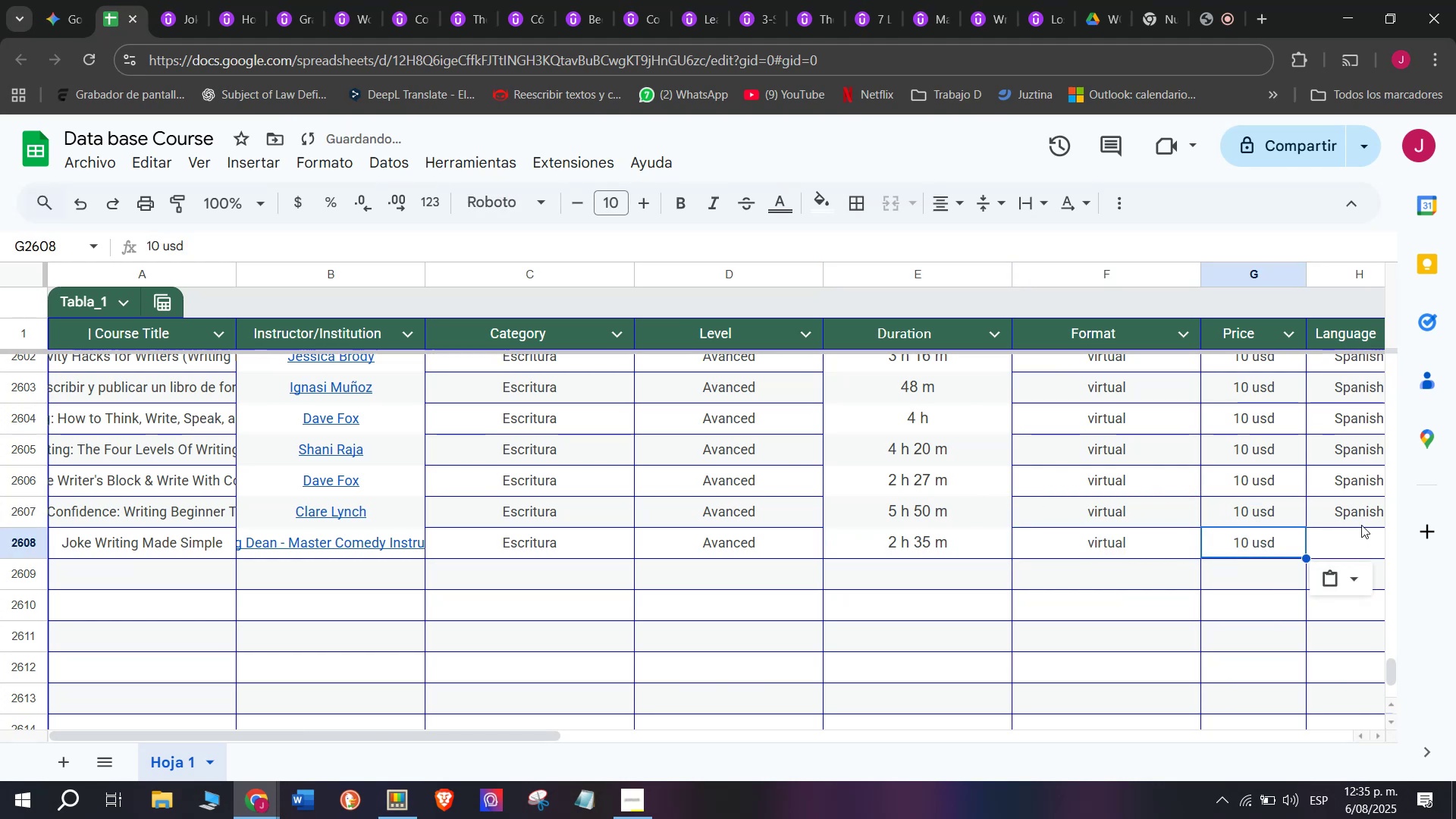 
left_click([1361, 525])
 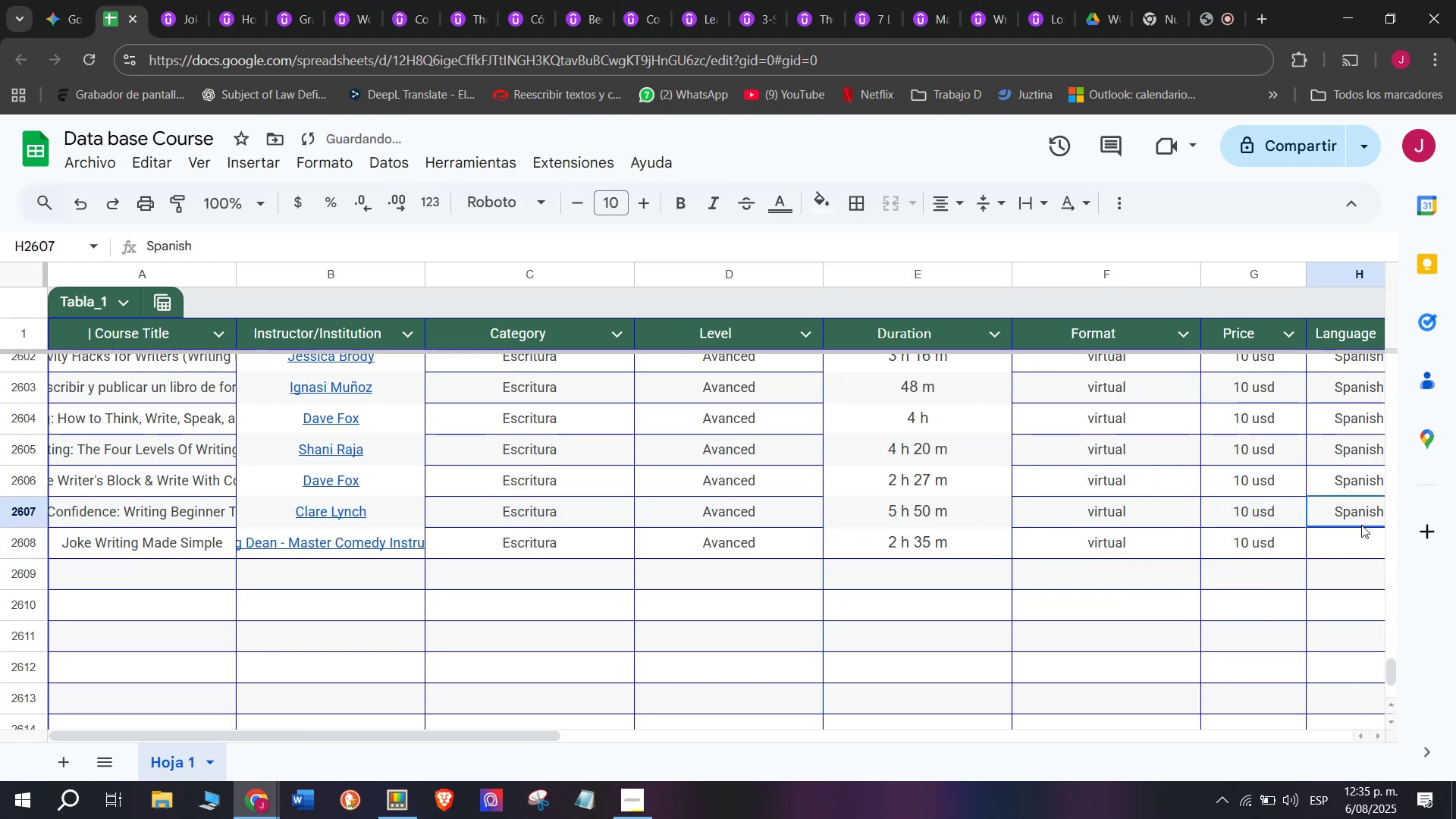 
key(Control+ControlLeft)
 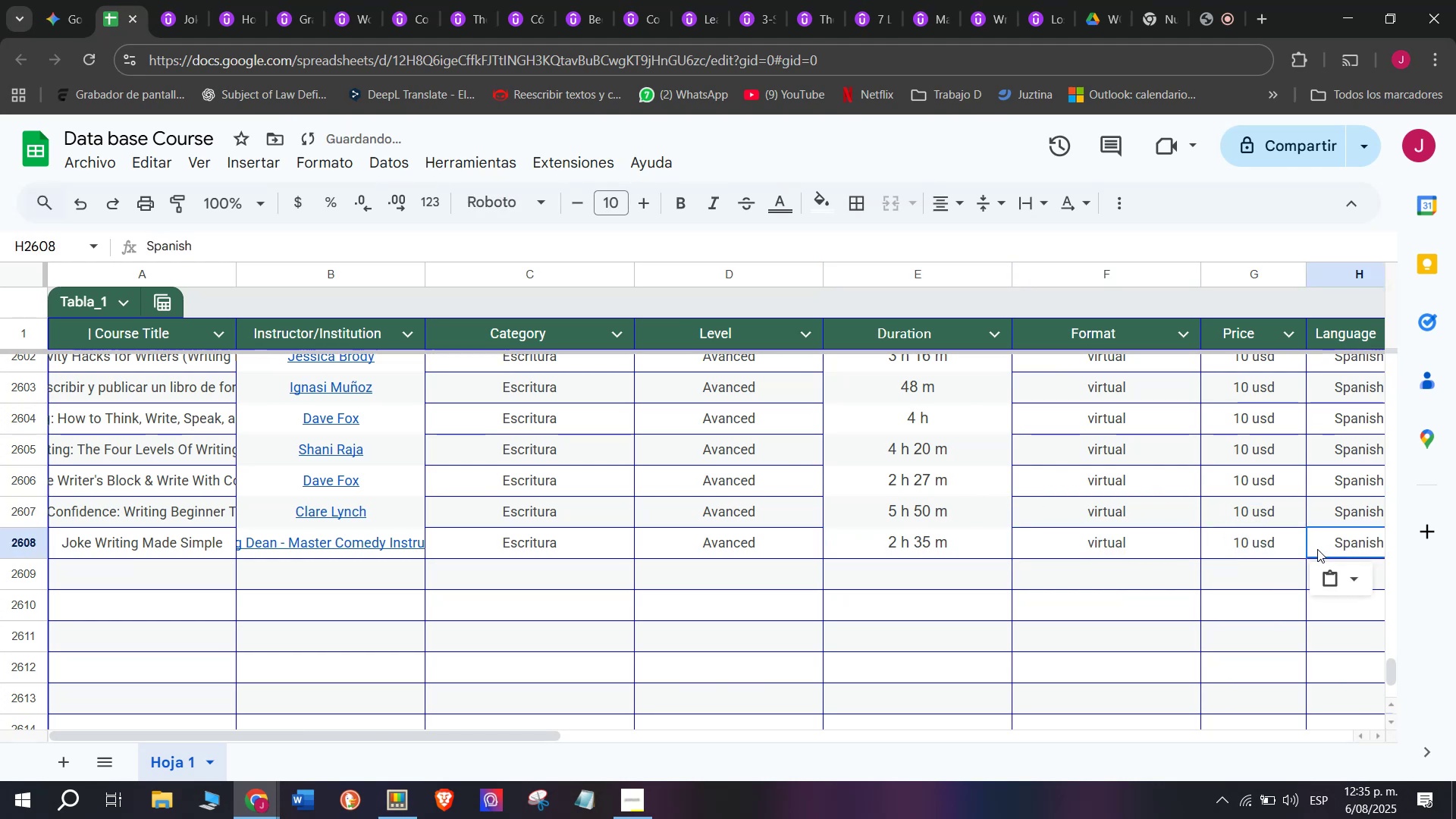 
key(Break)
 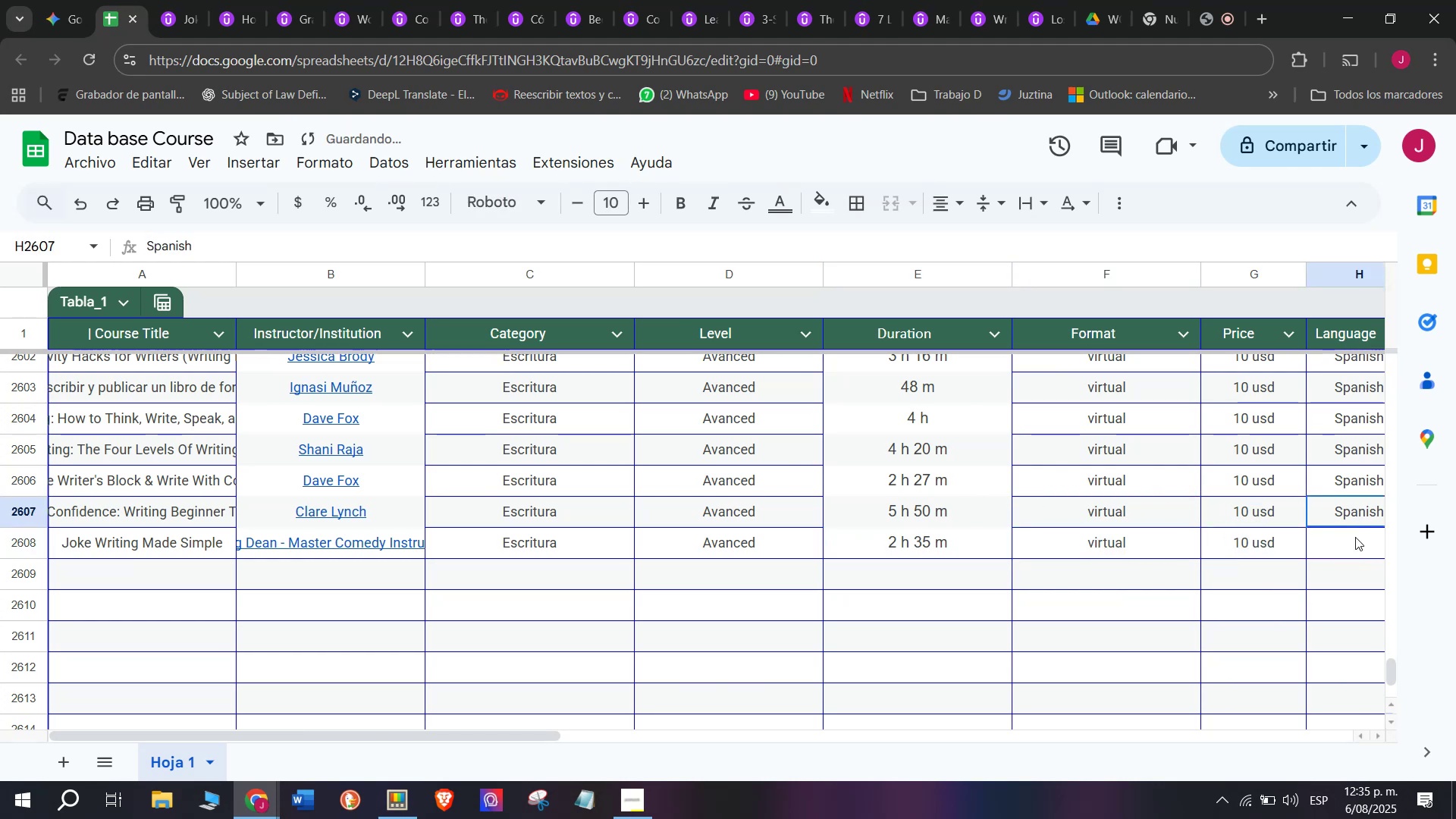 
key(Control+C)
 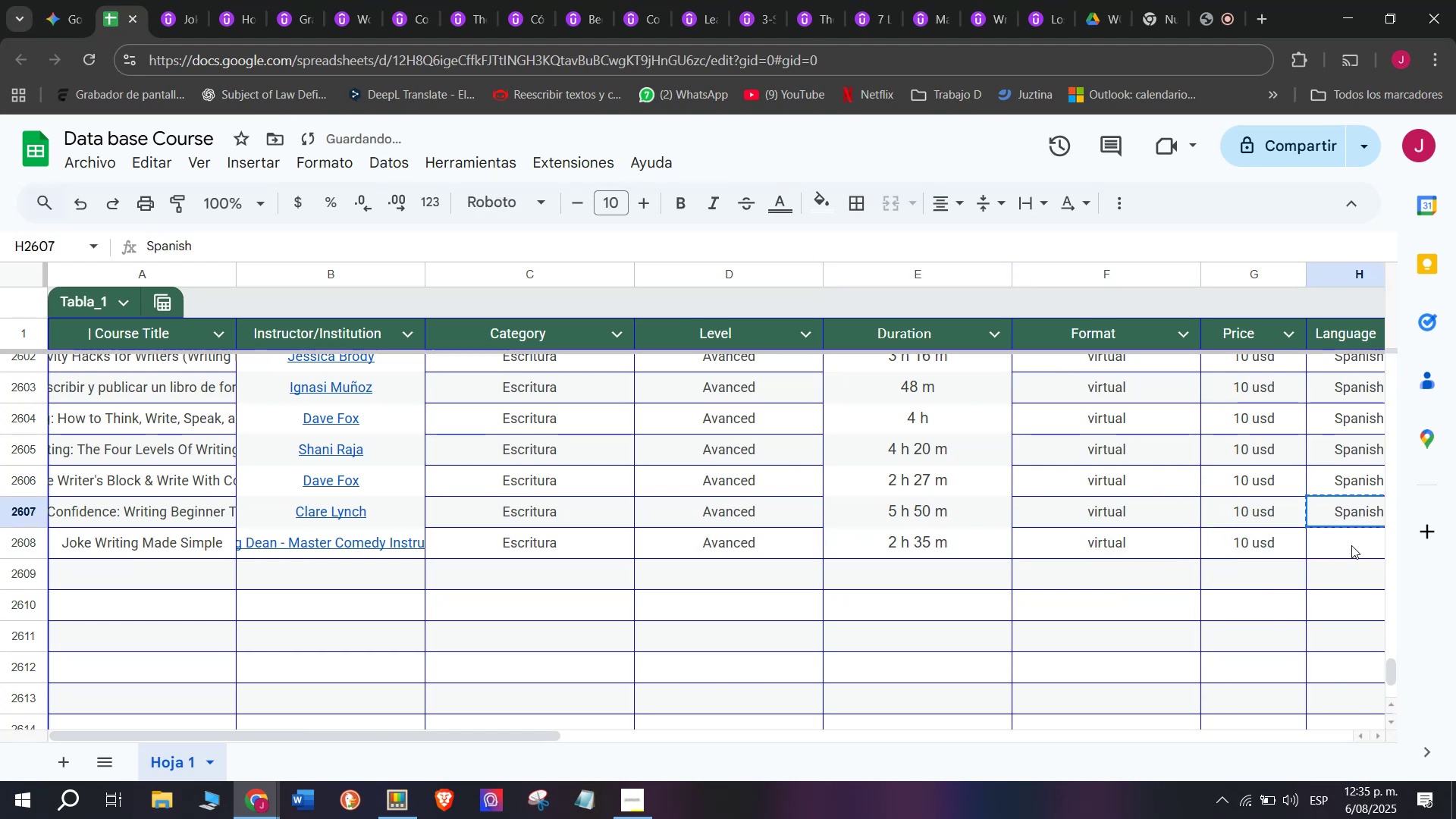 
double_click([1351, 545])
 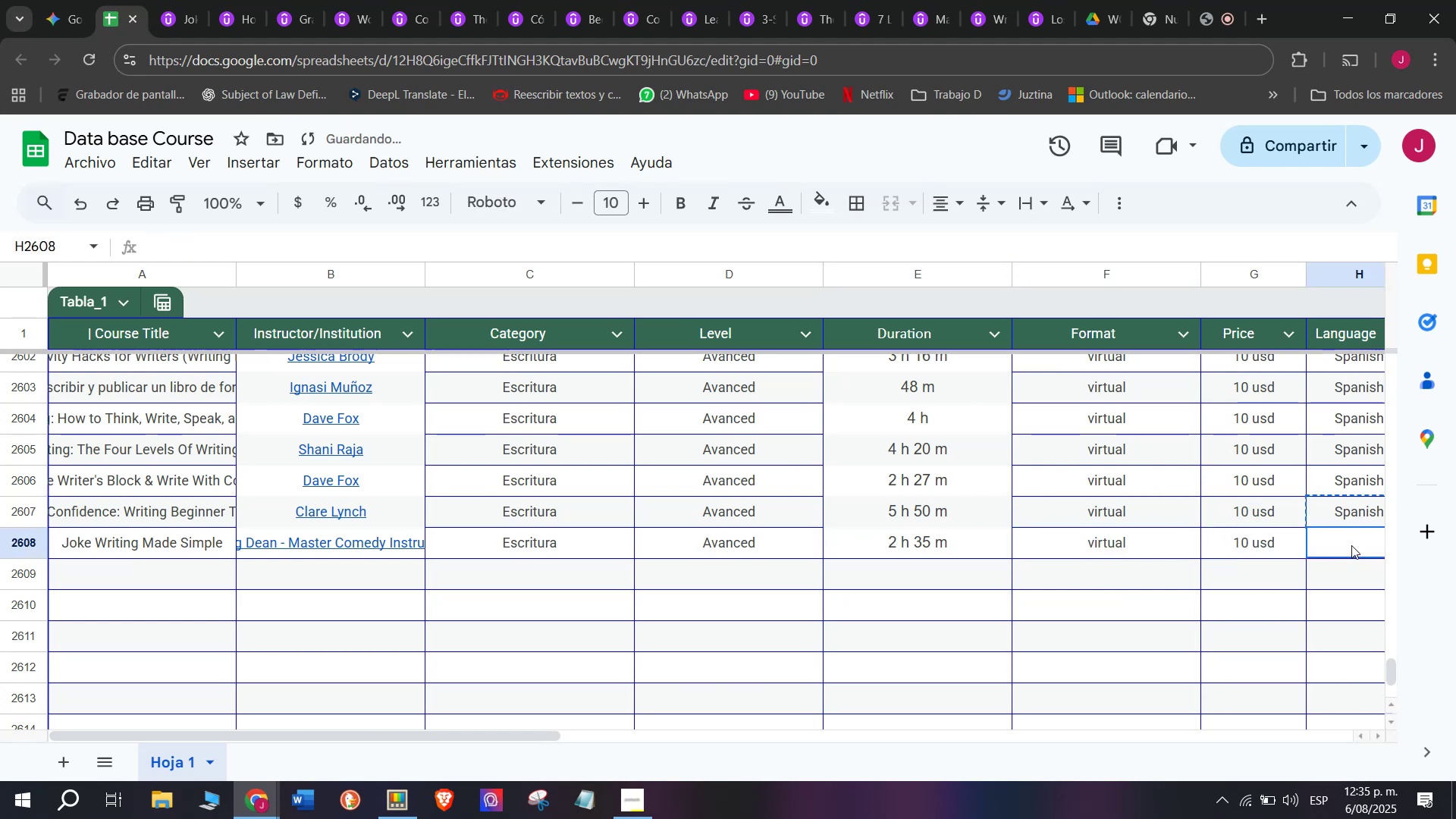 
key(Z)
 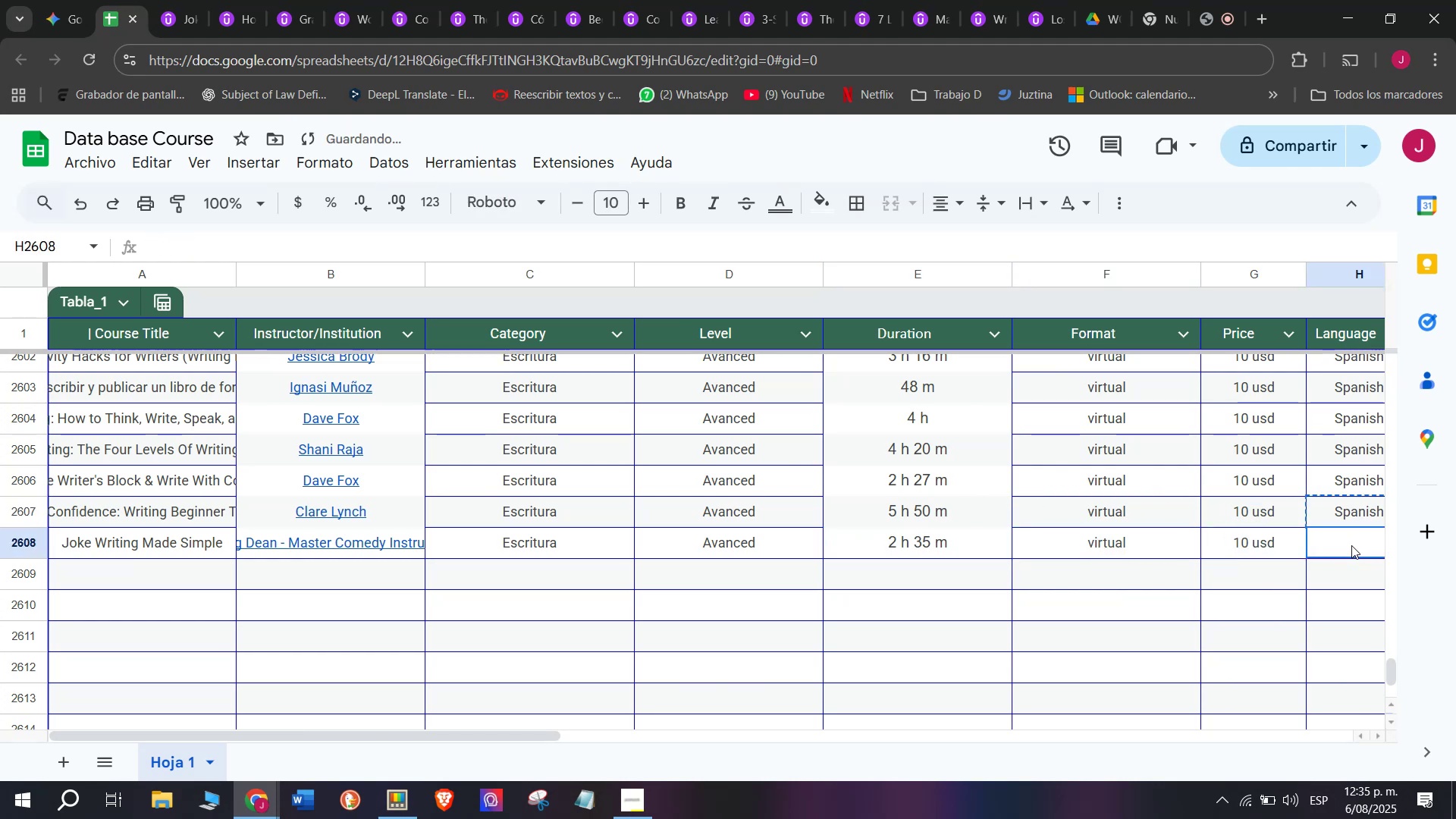 
key(Control+ControlLeft)
 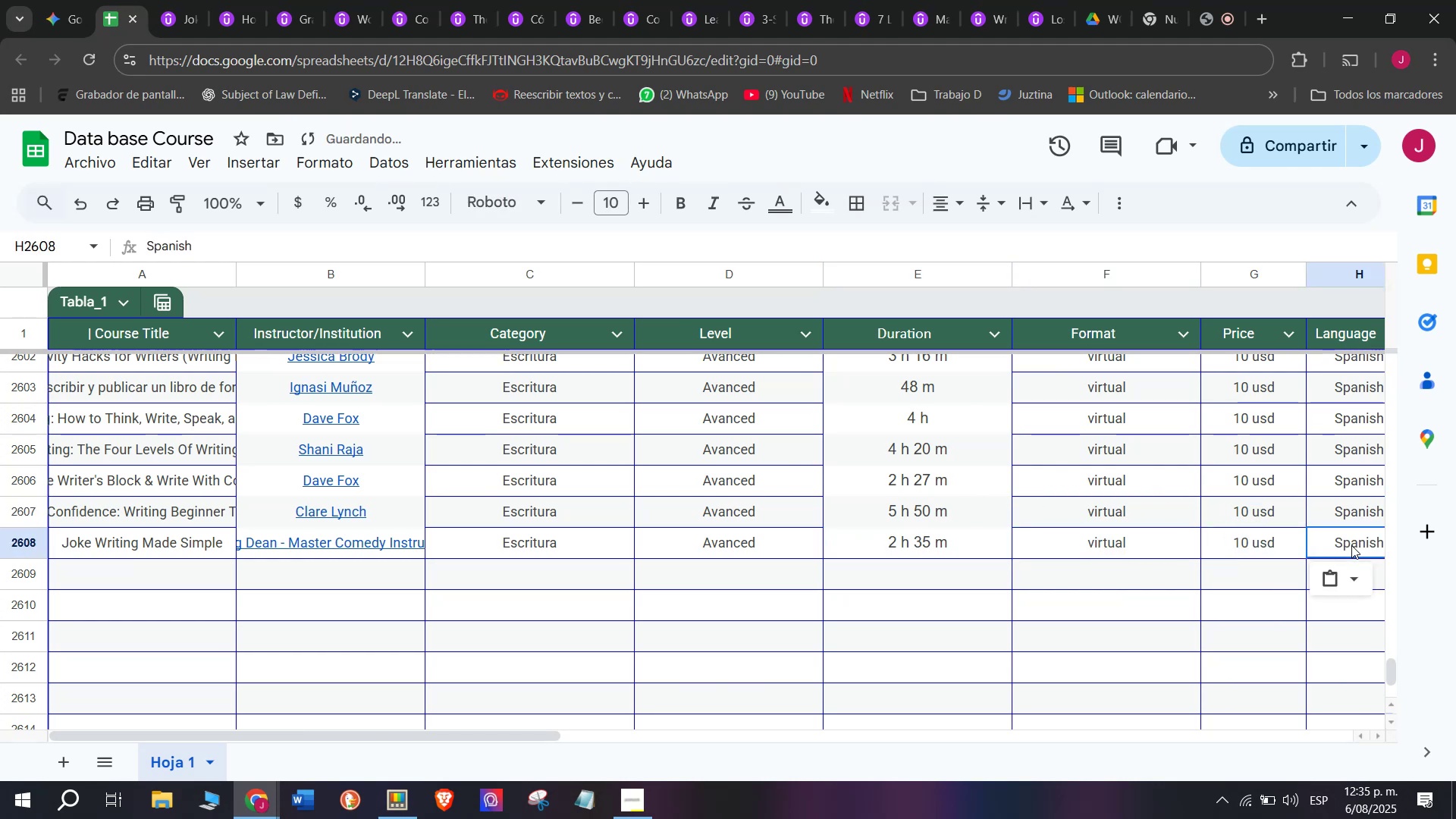 
key(Control+V)
 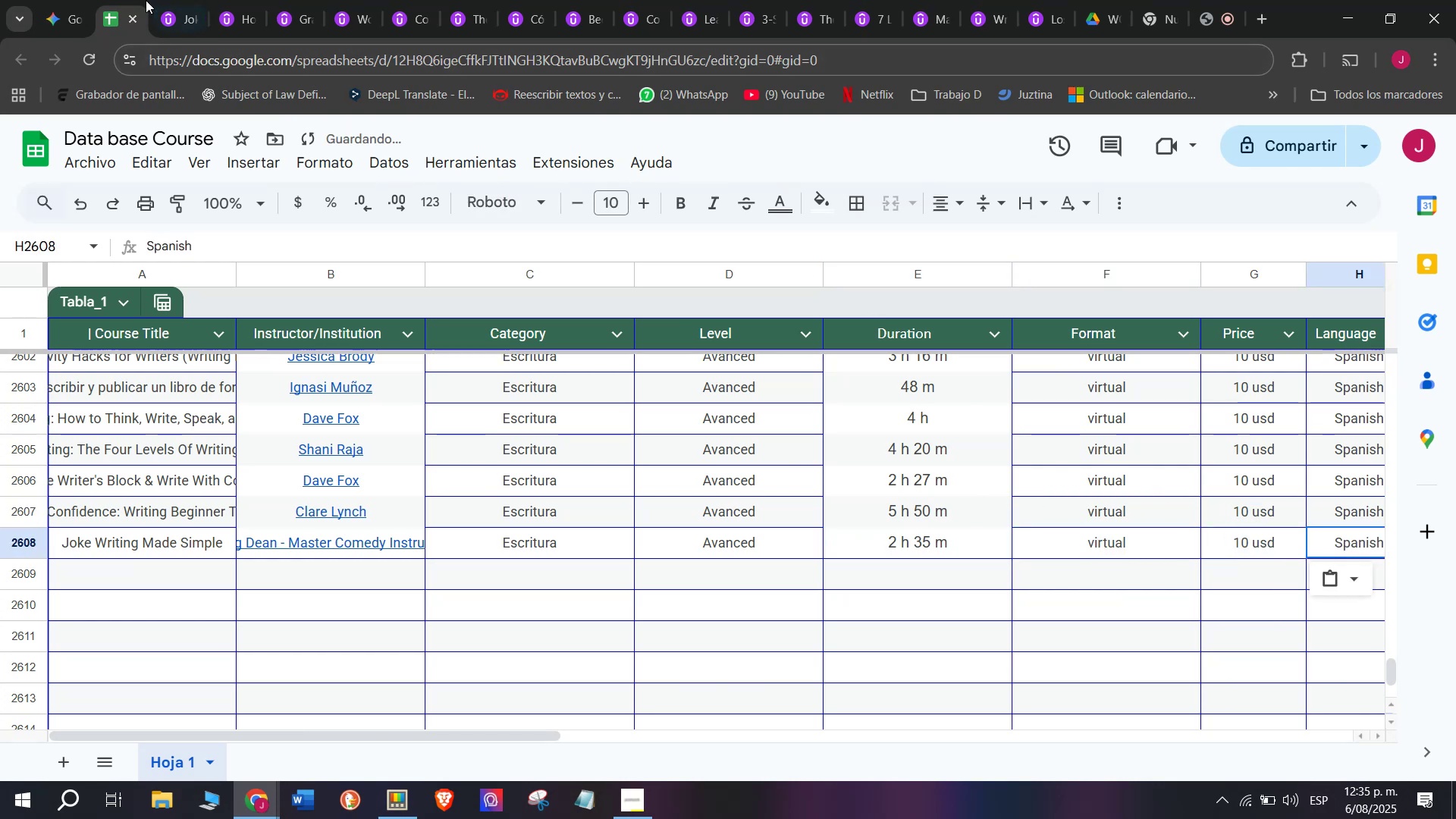 
left_click([183, 0])
 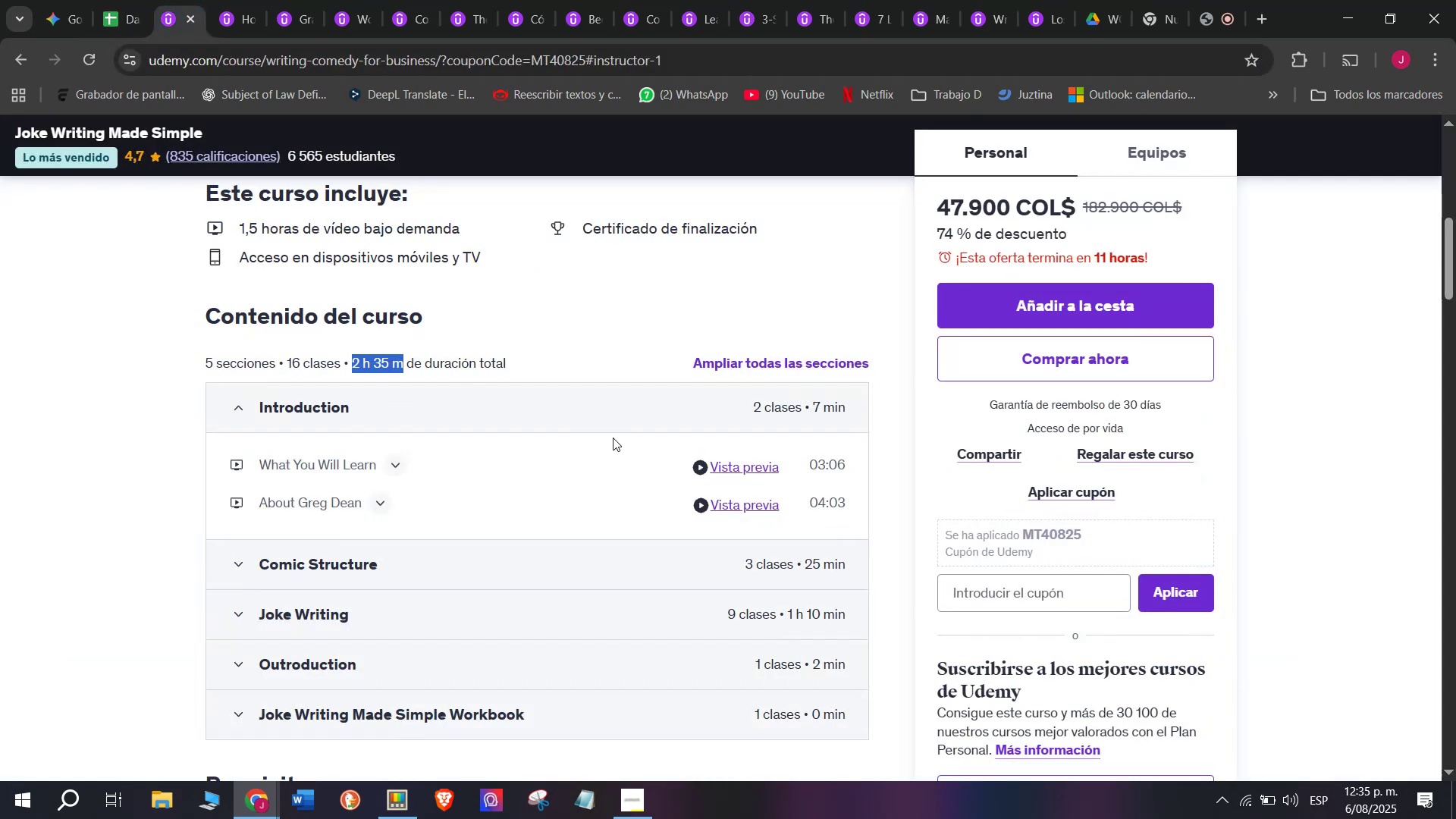 
scroll: coordinate [576, 441], scroll_direction: up, amount: 3.0
 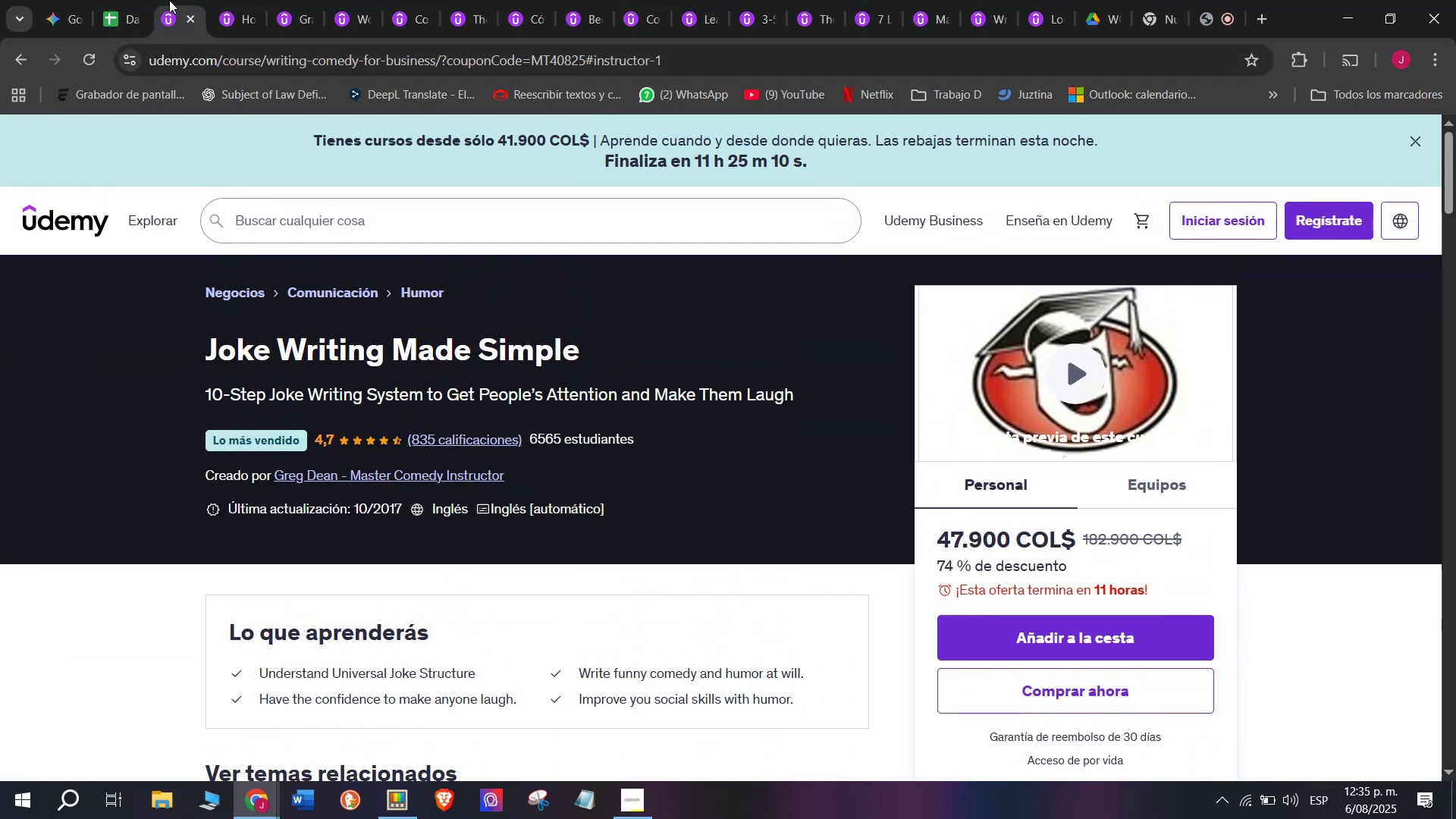 
left_click([112, 0])
 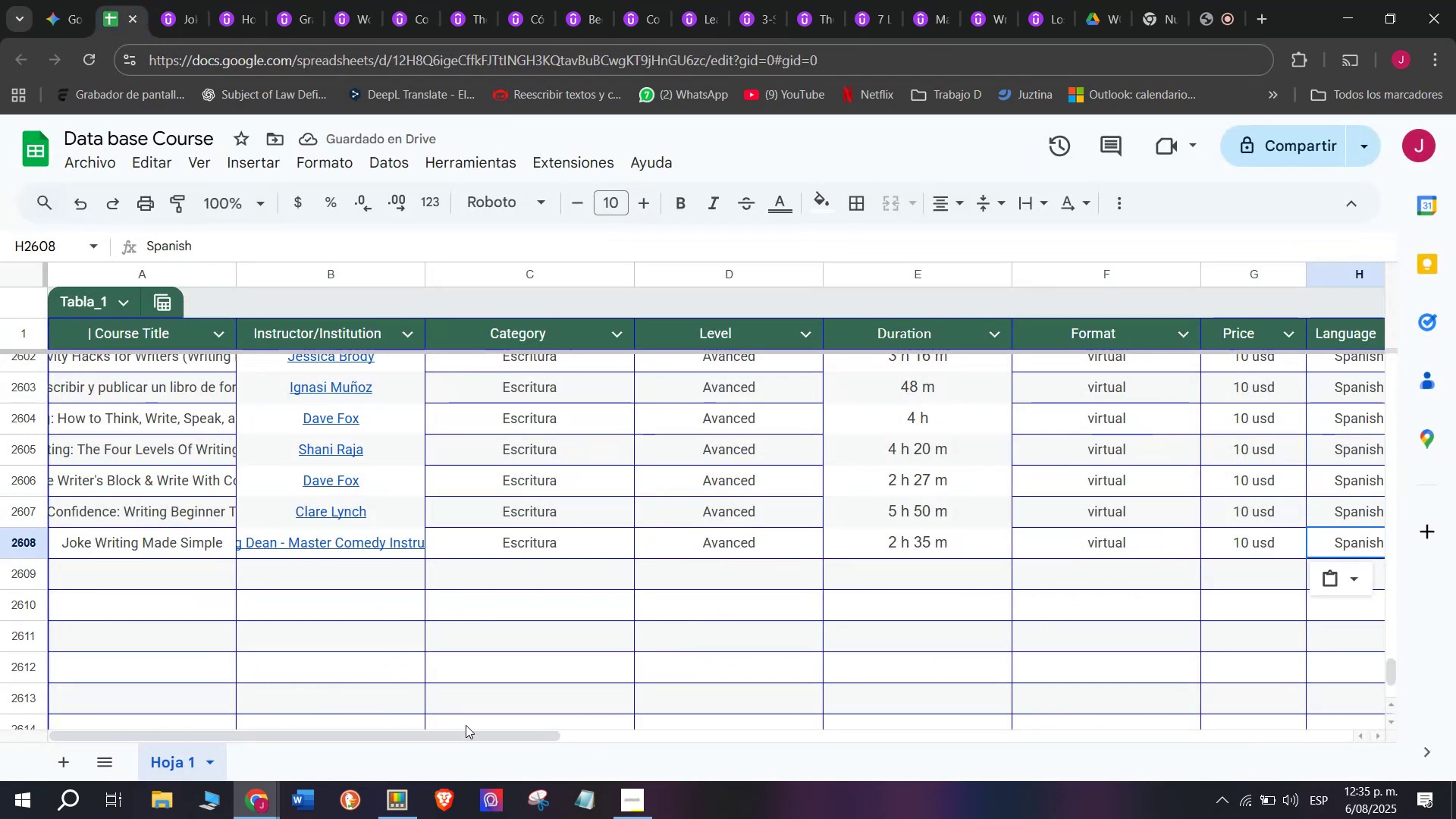 
left_click_drag(start_coordinate=[485, 739], to_coordinate=[847, 764])
 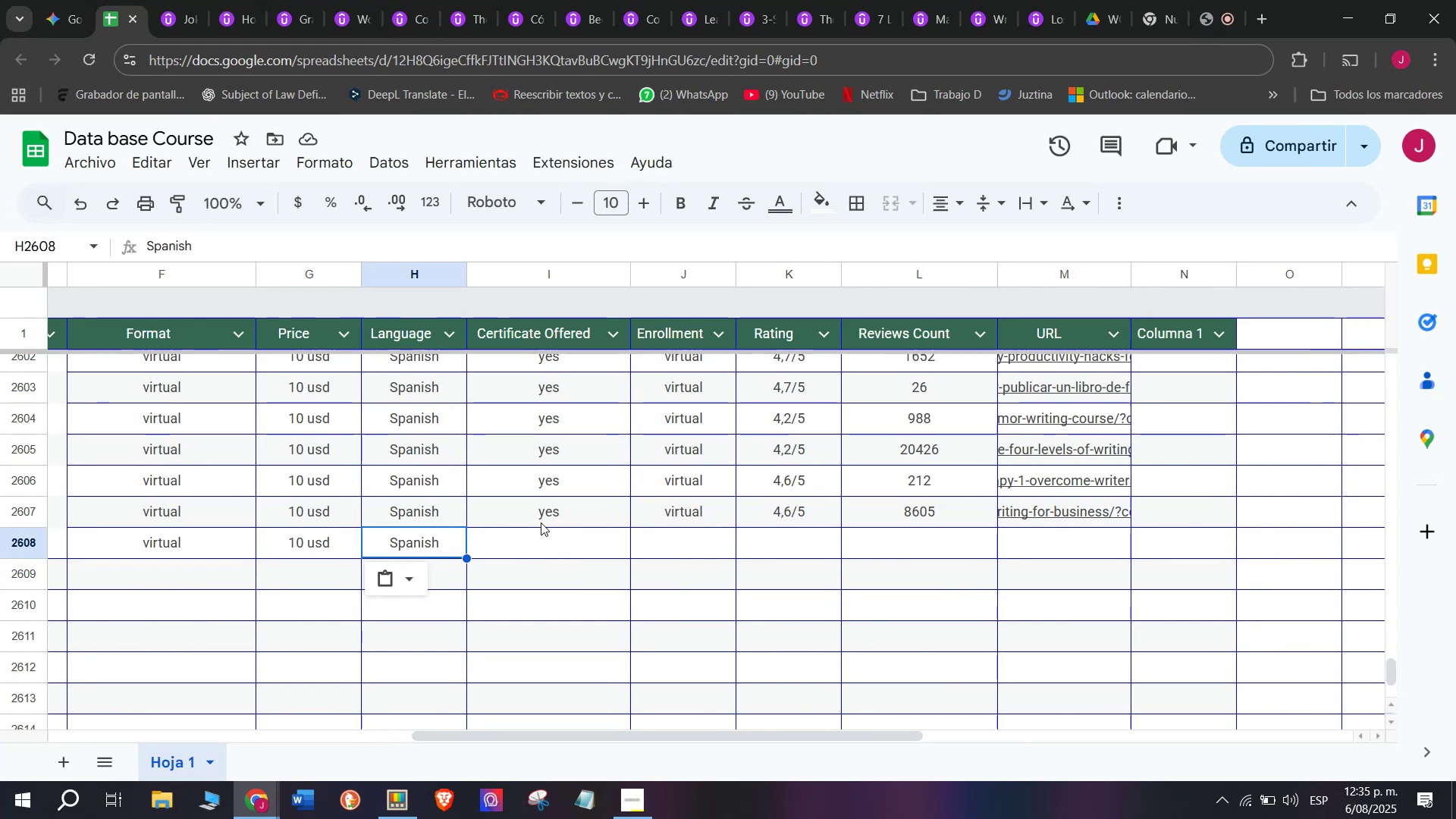 
left_click([541, 515])
 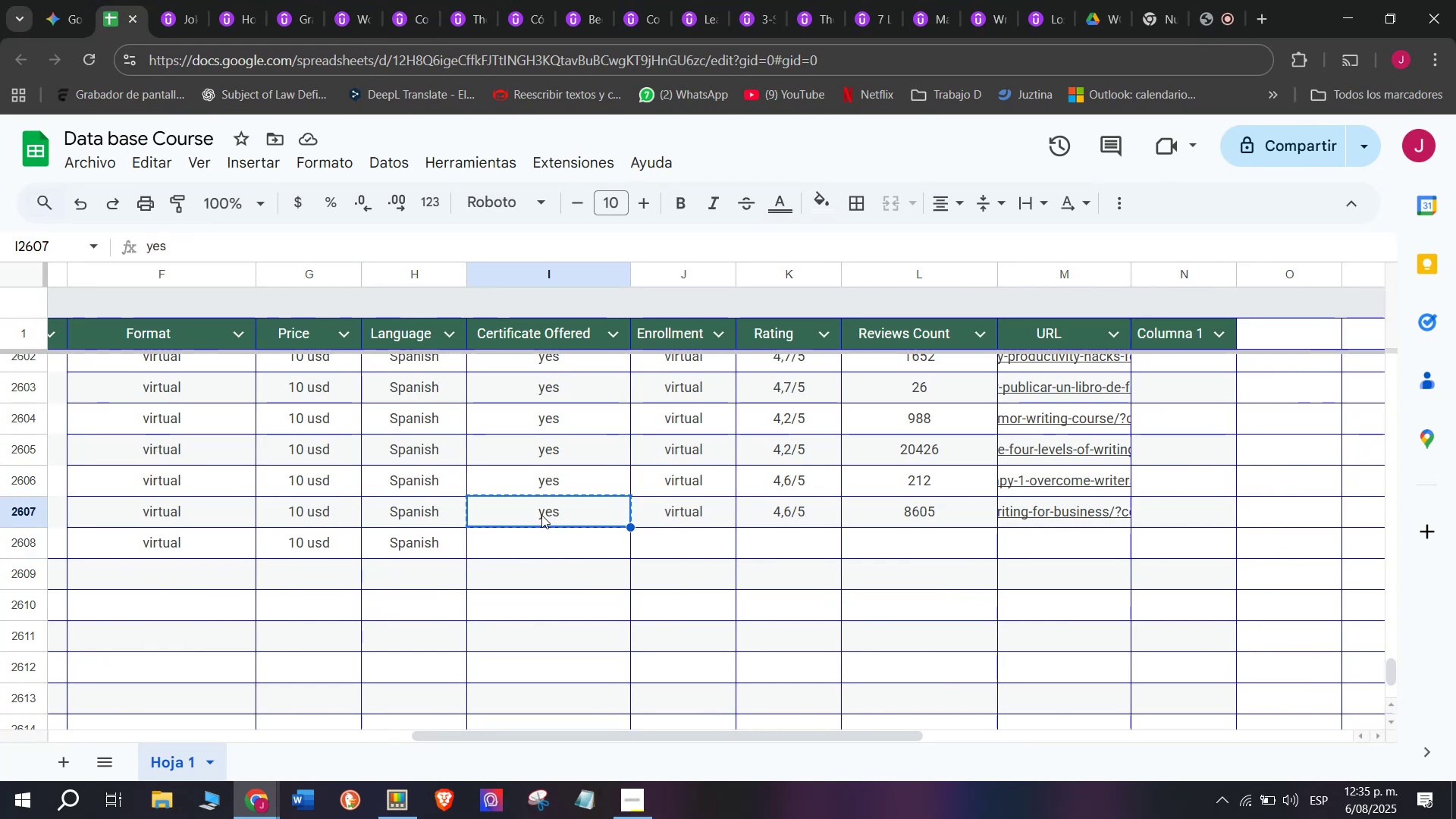 
key(Control+ControlLeft)
 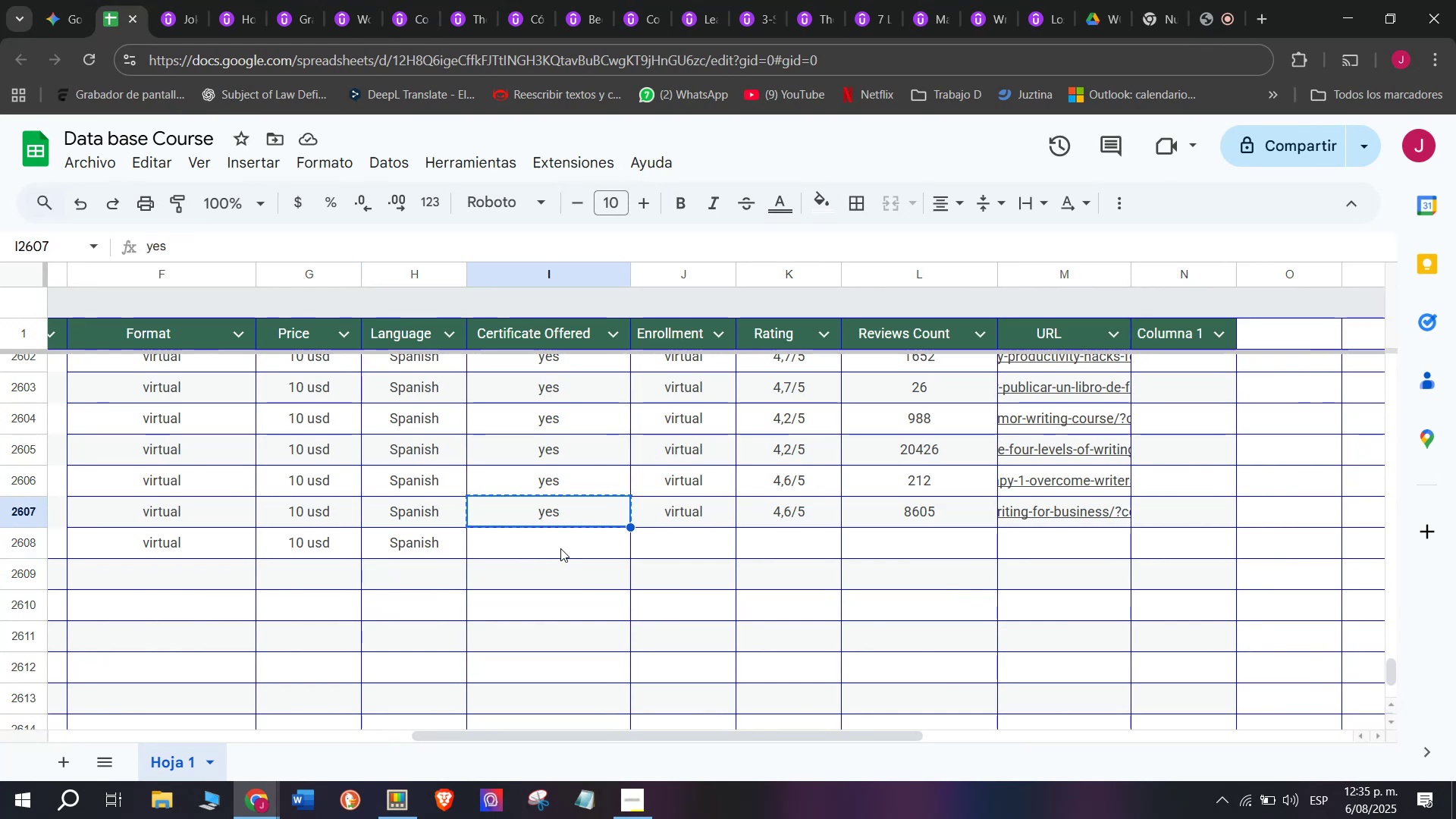 
key(Break)
 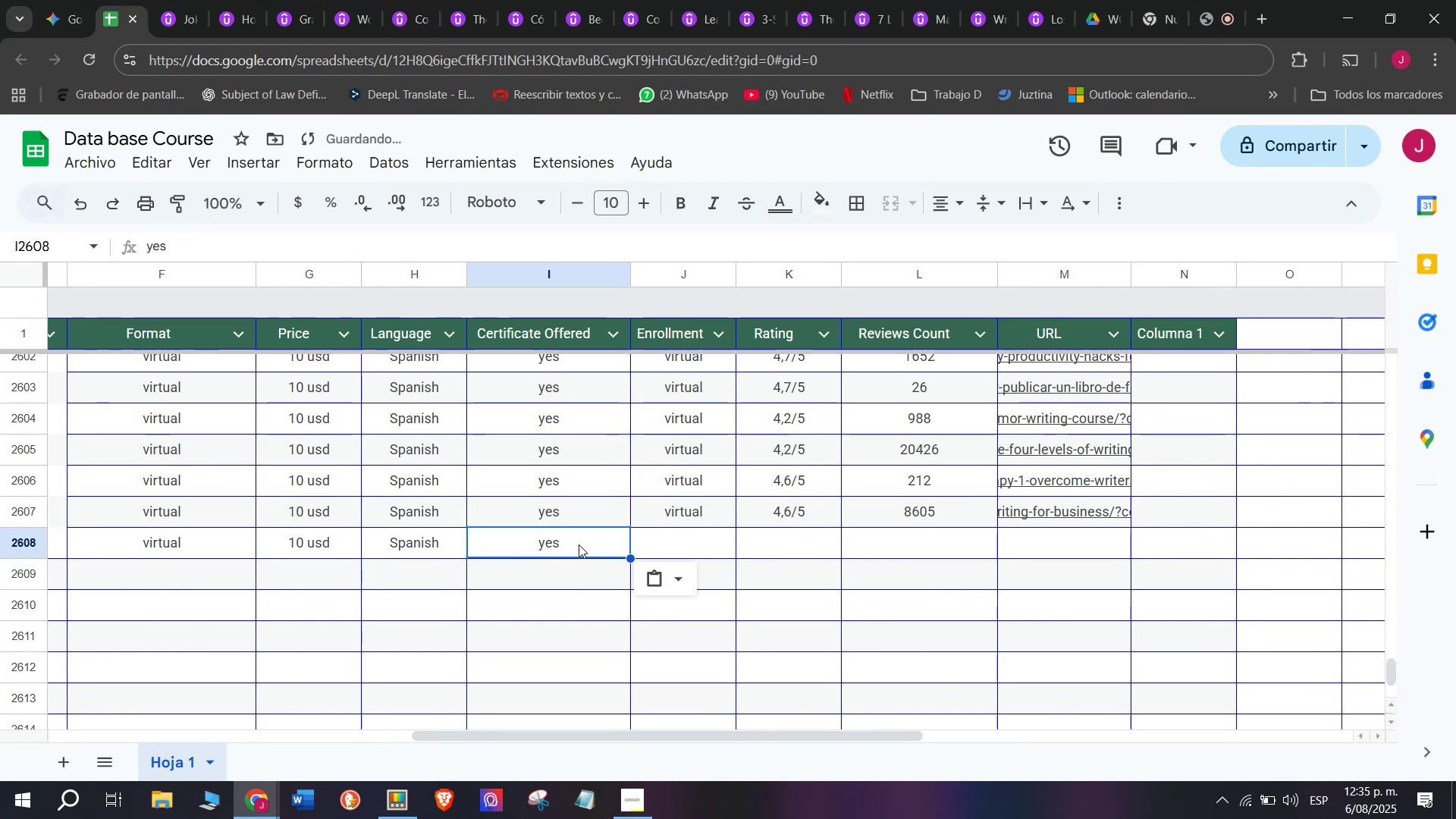 
key(Control+C)
 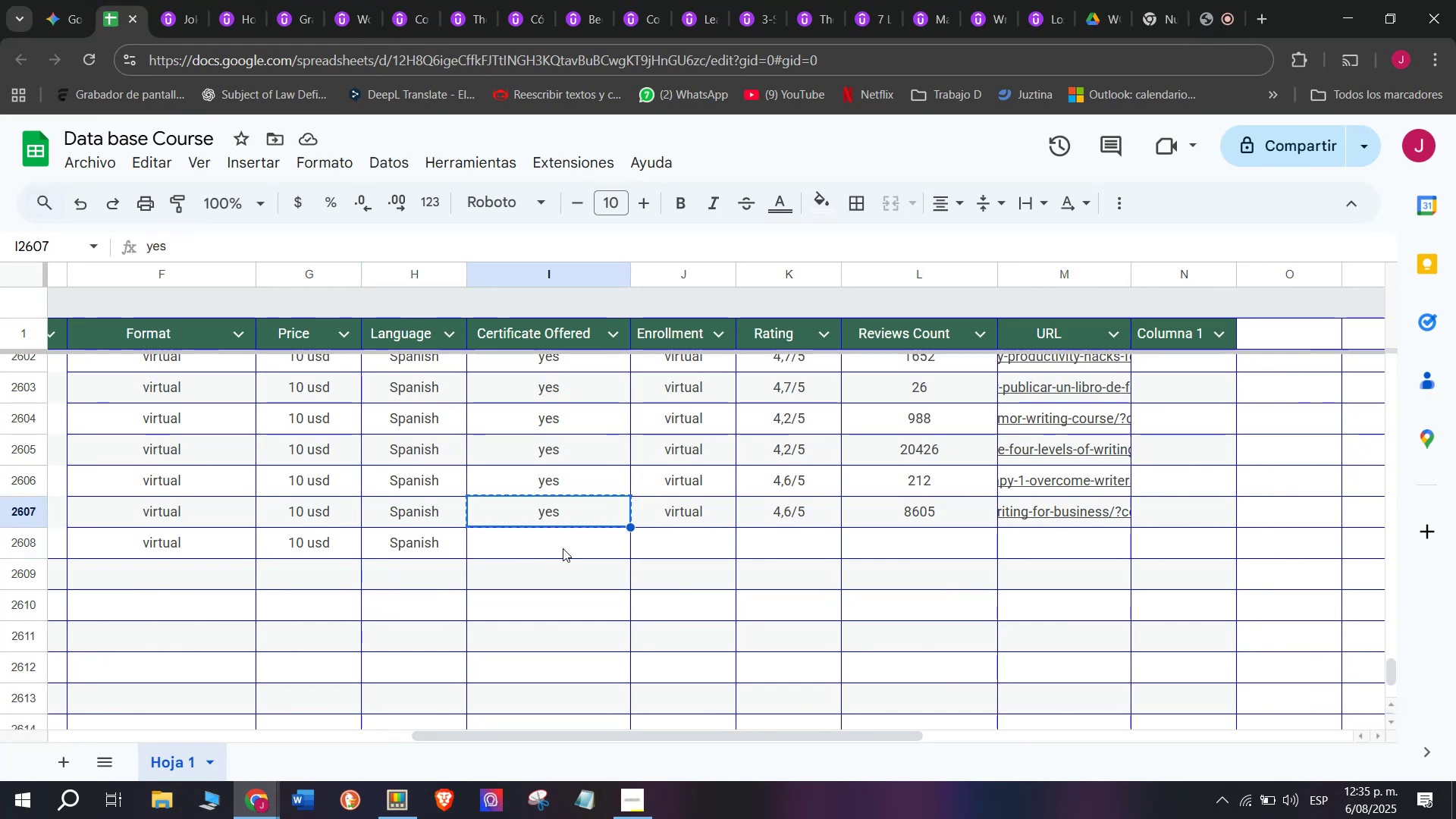 
key(Control+ControlLeft)
 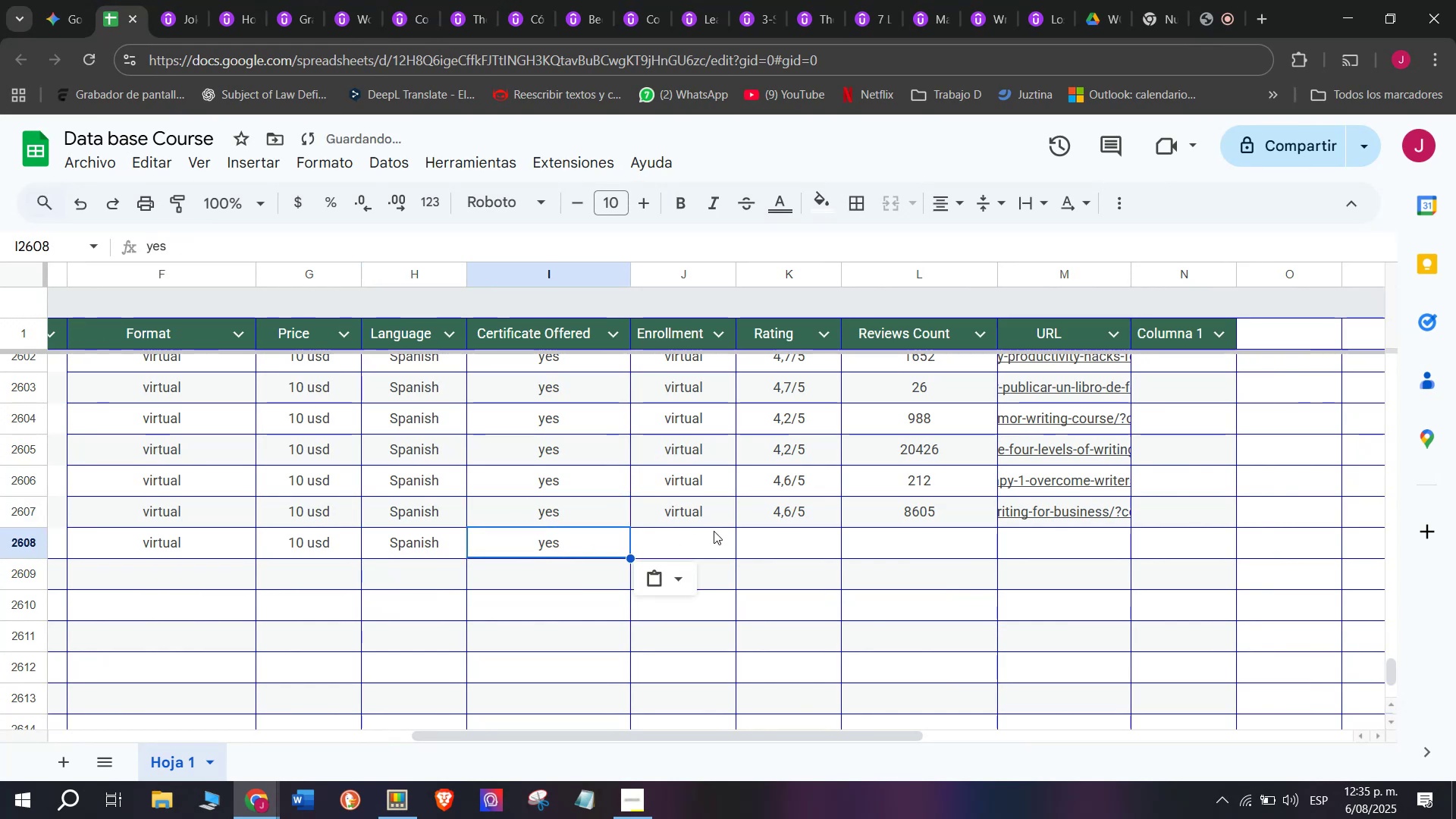 
key(Z)
 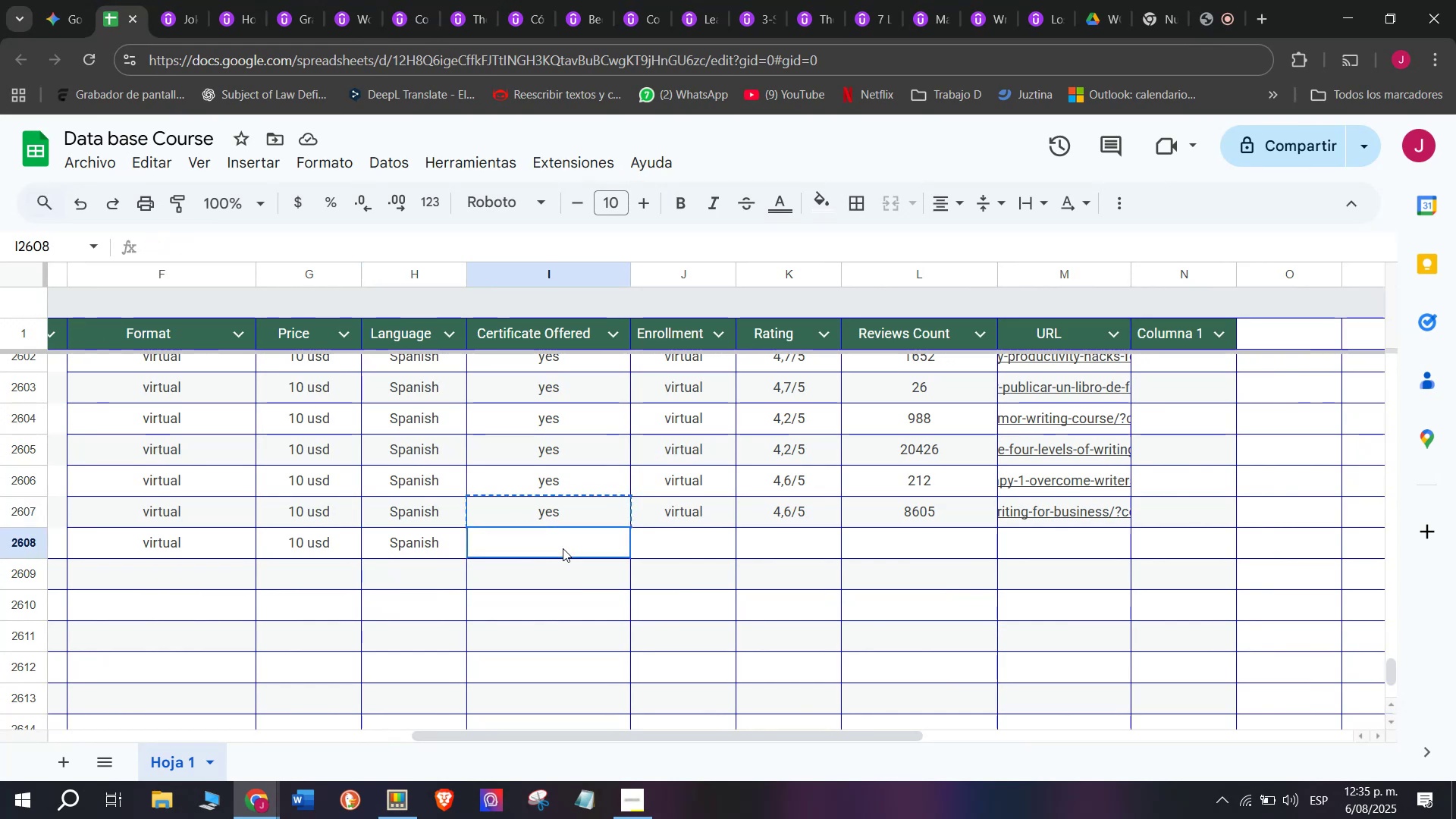 
key(Control+V)
 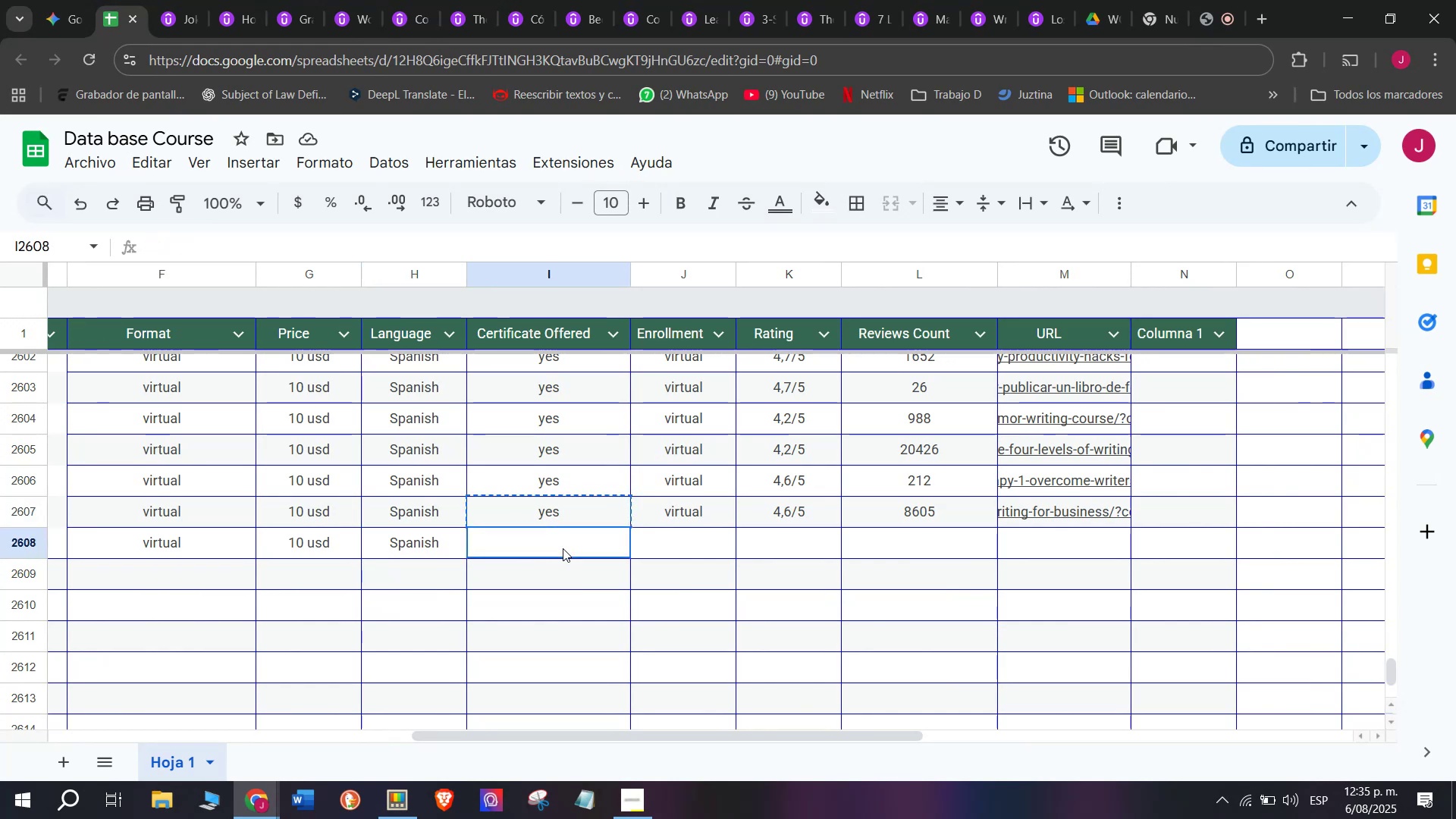 
double_click([563, 548])
 